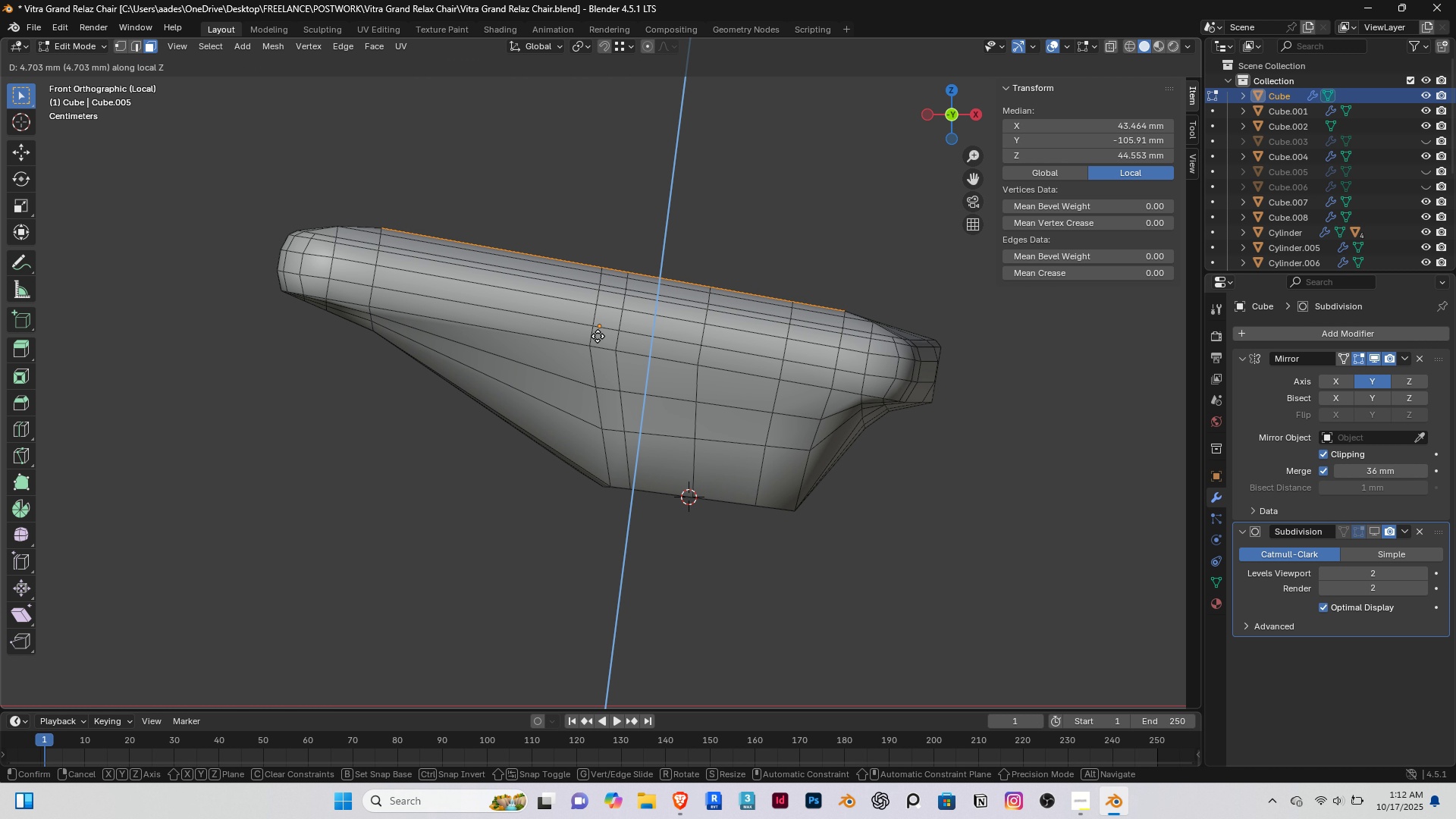 
left_click([600, 336])
 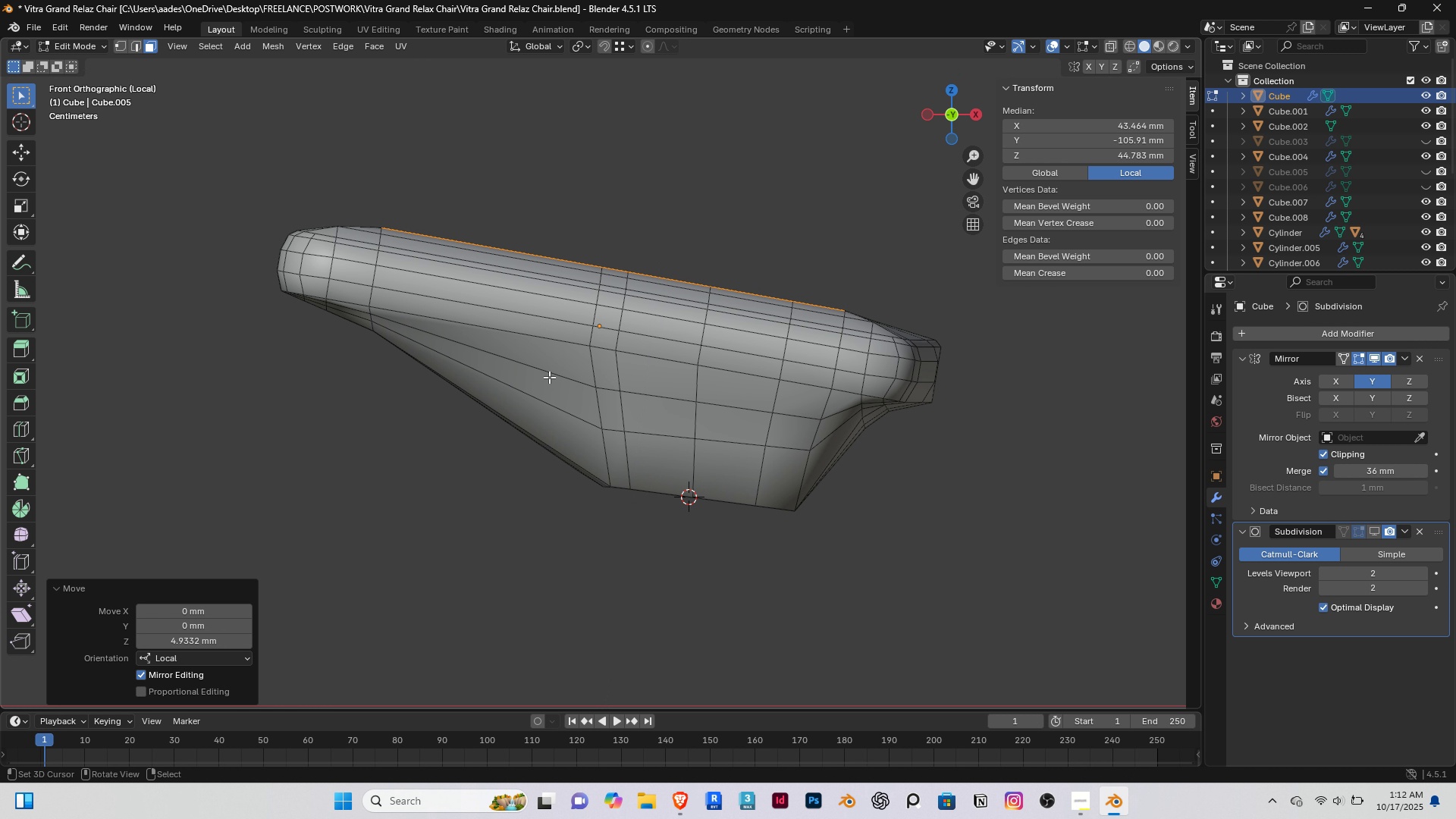 
scroll: coordinate [549, 377], scroll_direction: down, amount: 2.0
 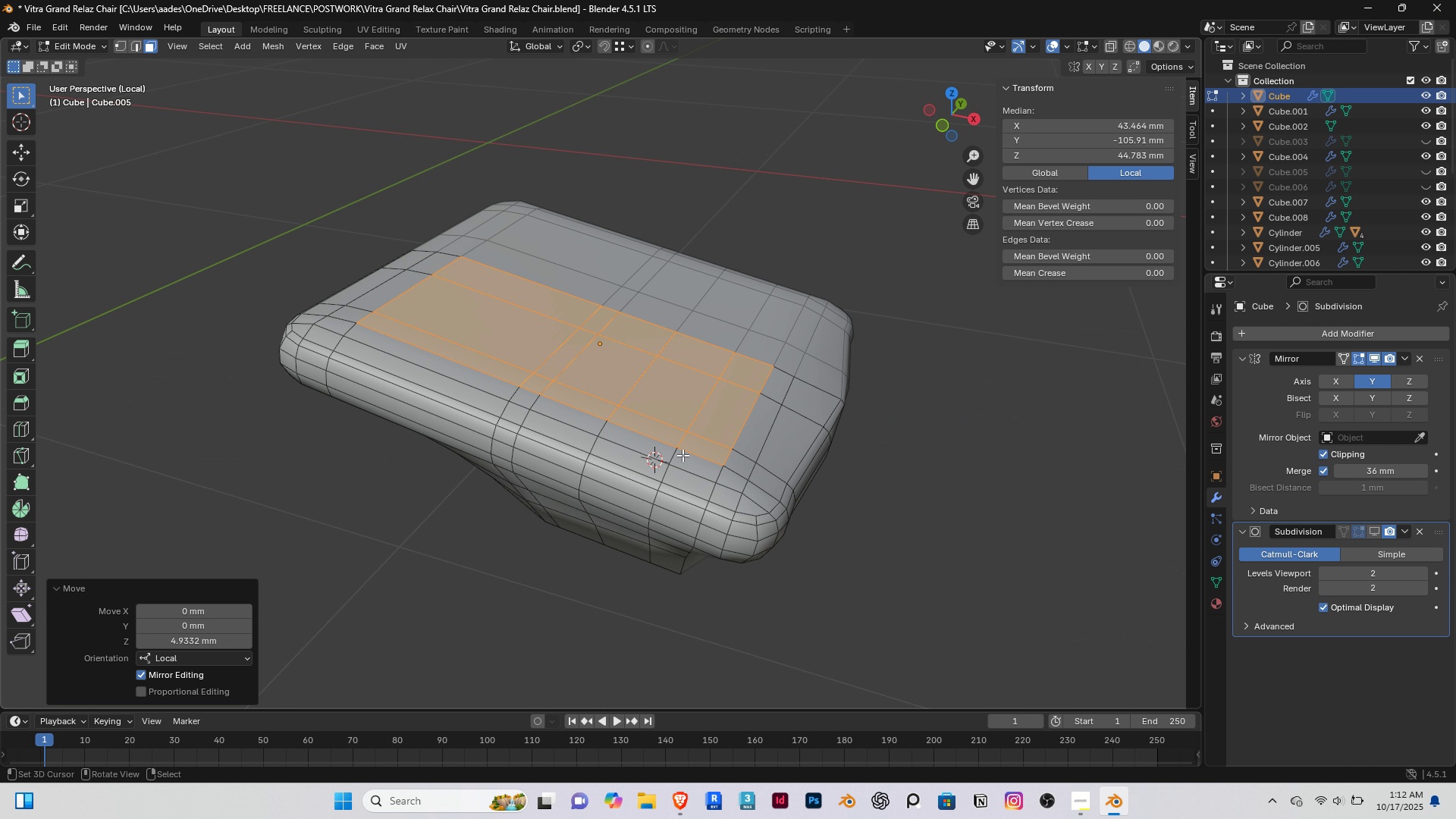 
scroll: coordinate [513, 441], scroll_direction: up, amount: 2.0
 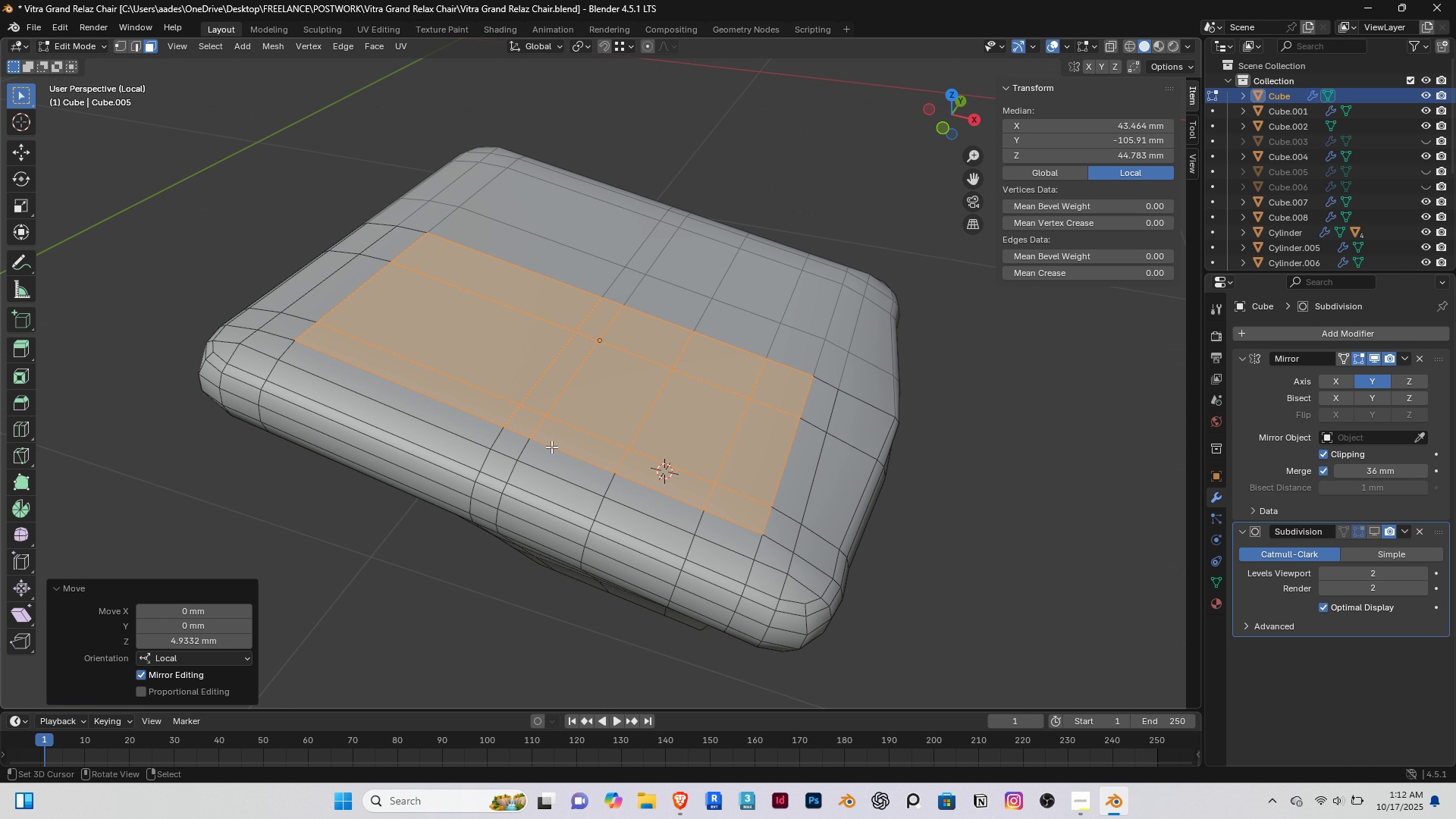 
key(C)
 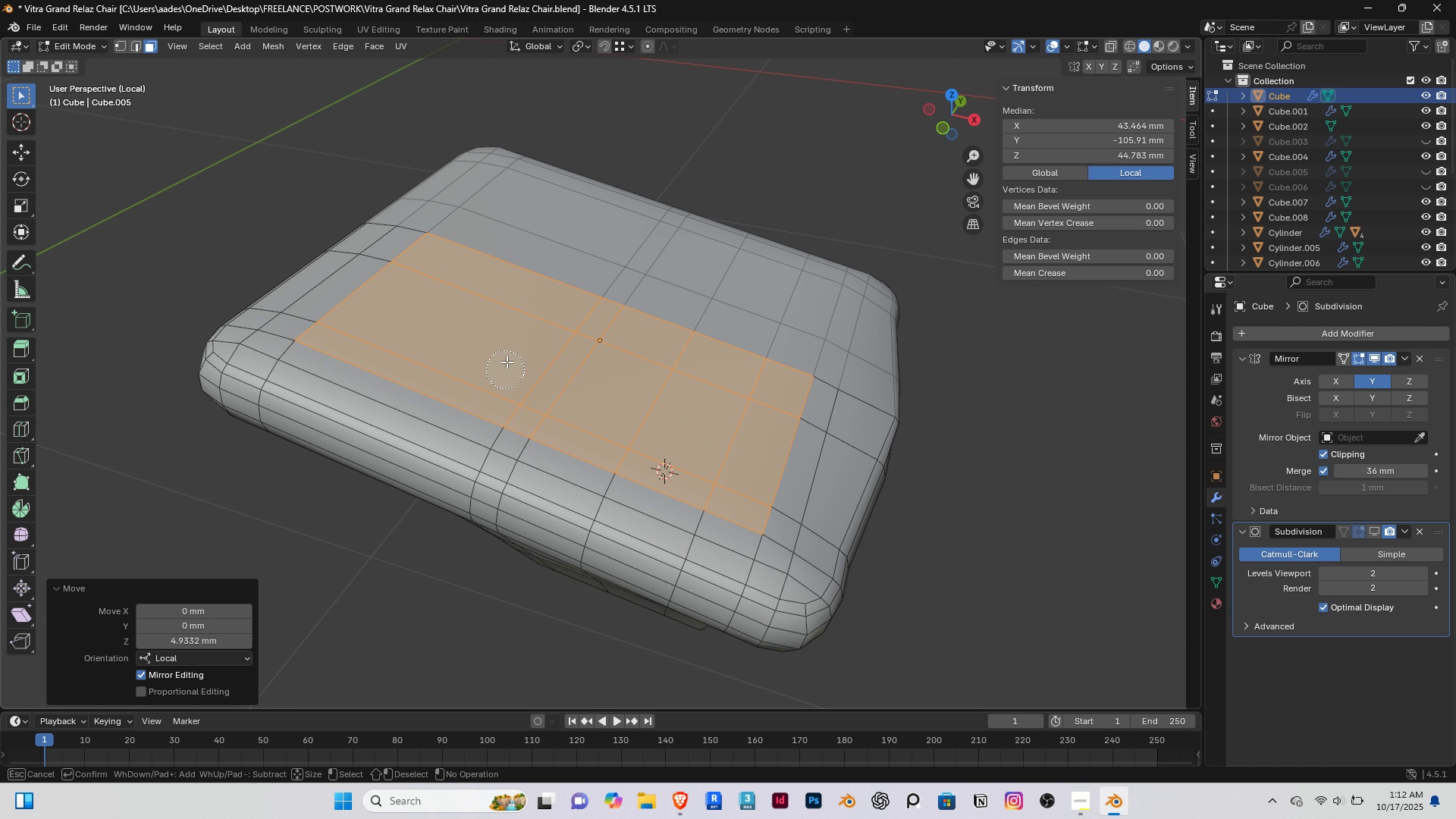 
hold_key(key=ShiftRight, duration=1.41)
left_click([507, 357])
 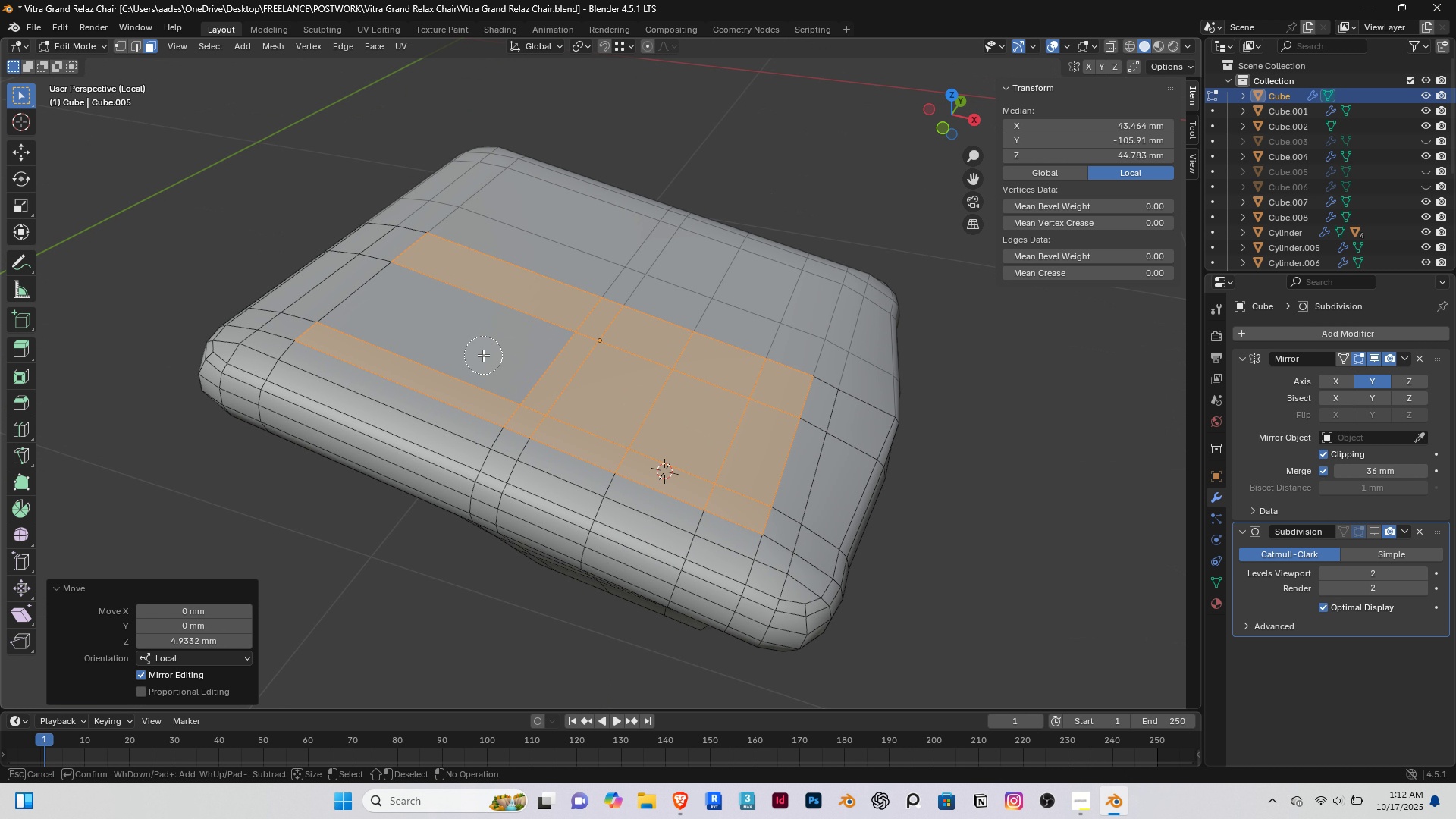 
left_click([483, 355])
 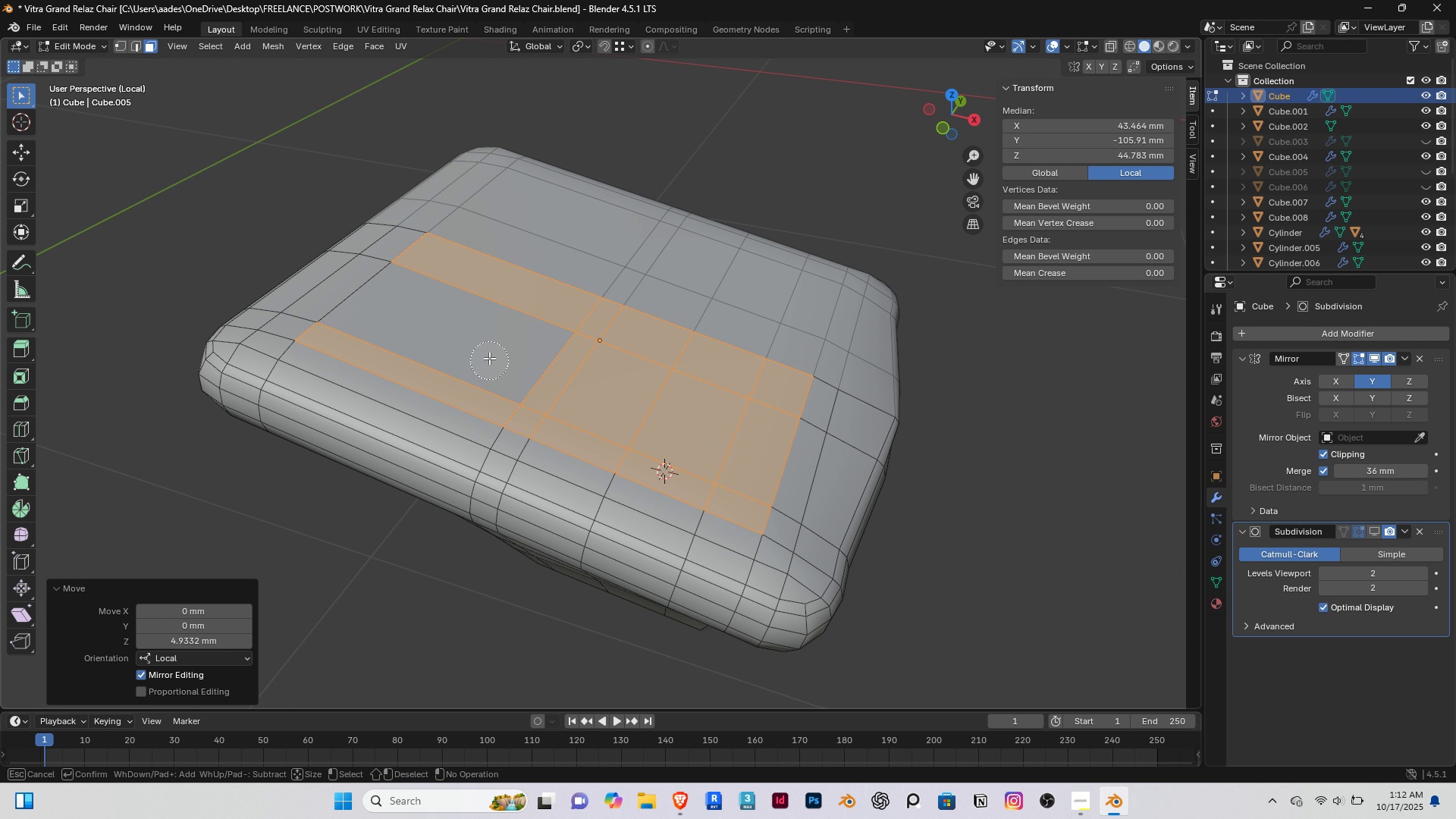 
left_click([489, 358])
 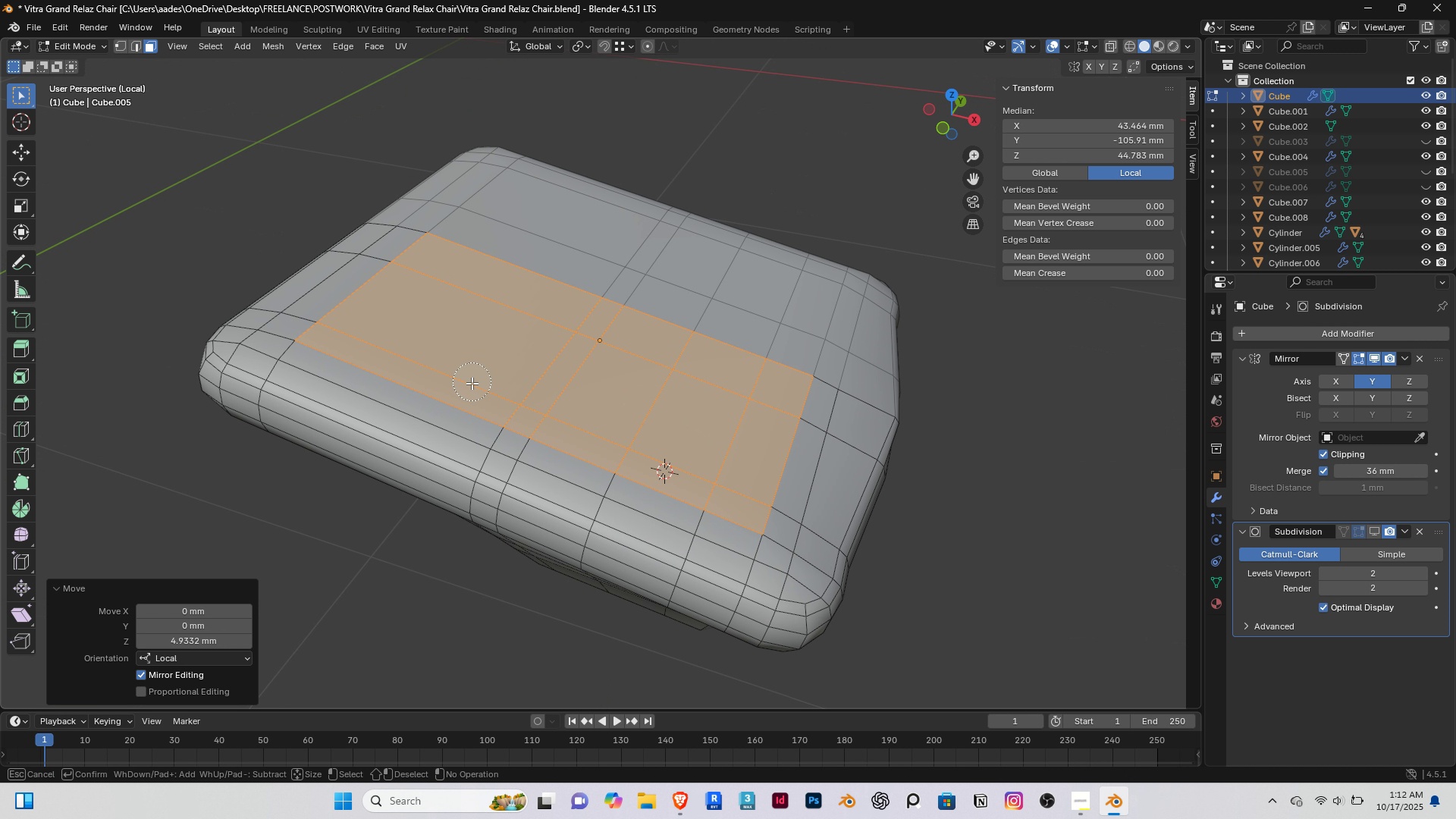 
hold_key(key=ShiftRight, duration=1.02)
left_click([473, 399])
 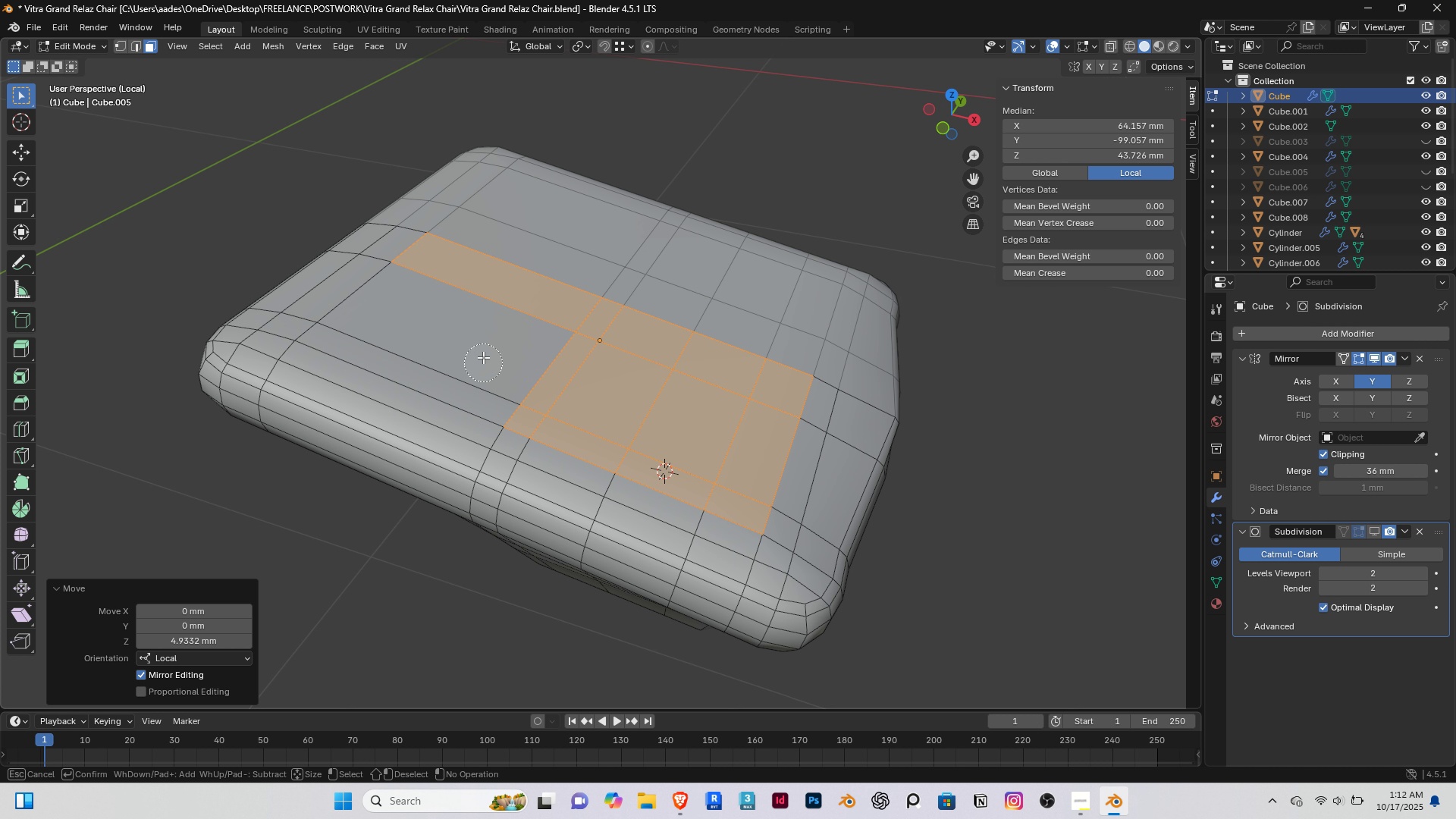 
key(Shift+ShiftRight)
 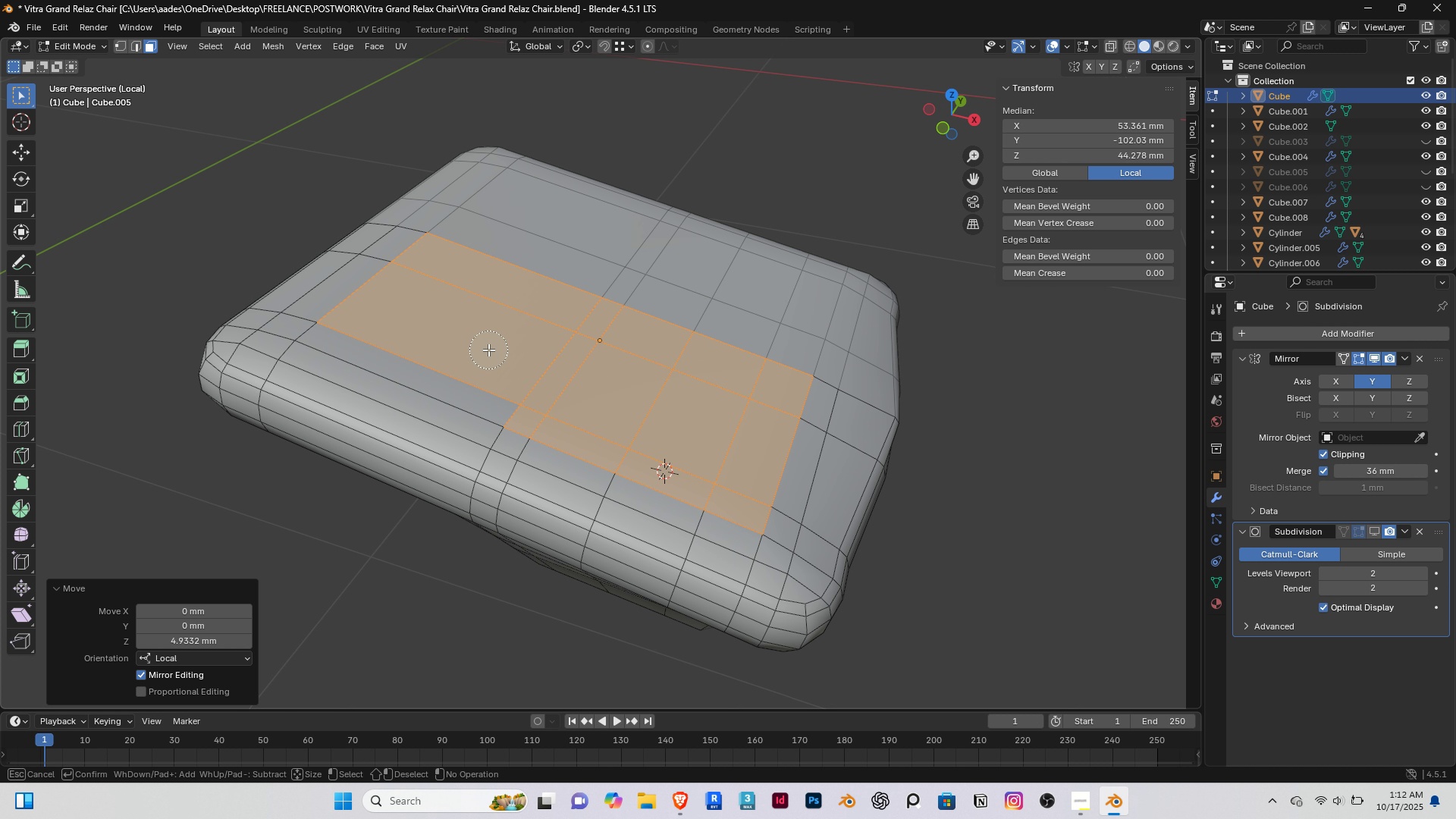 
left_click([488, 350])
 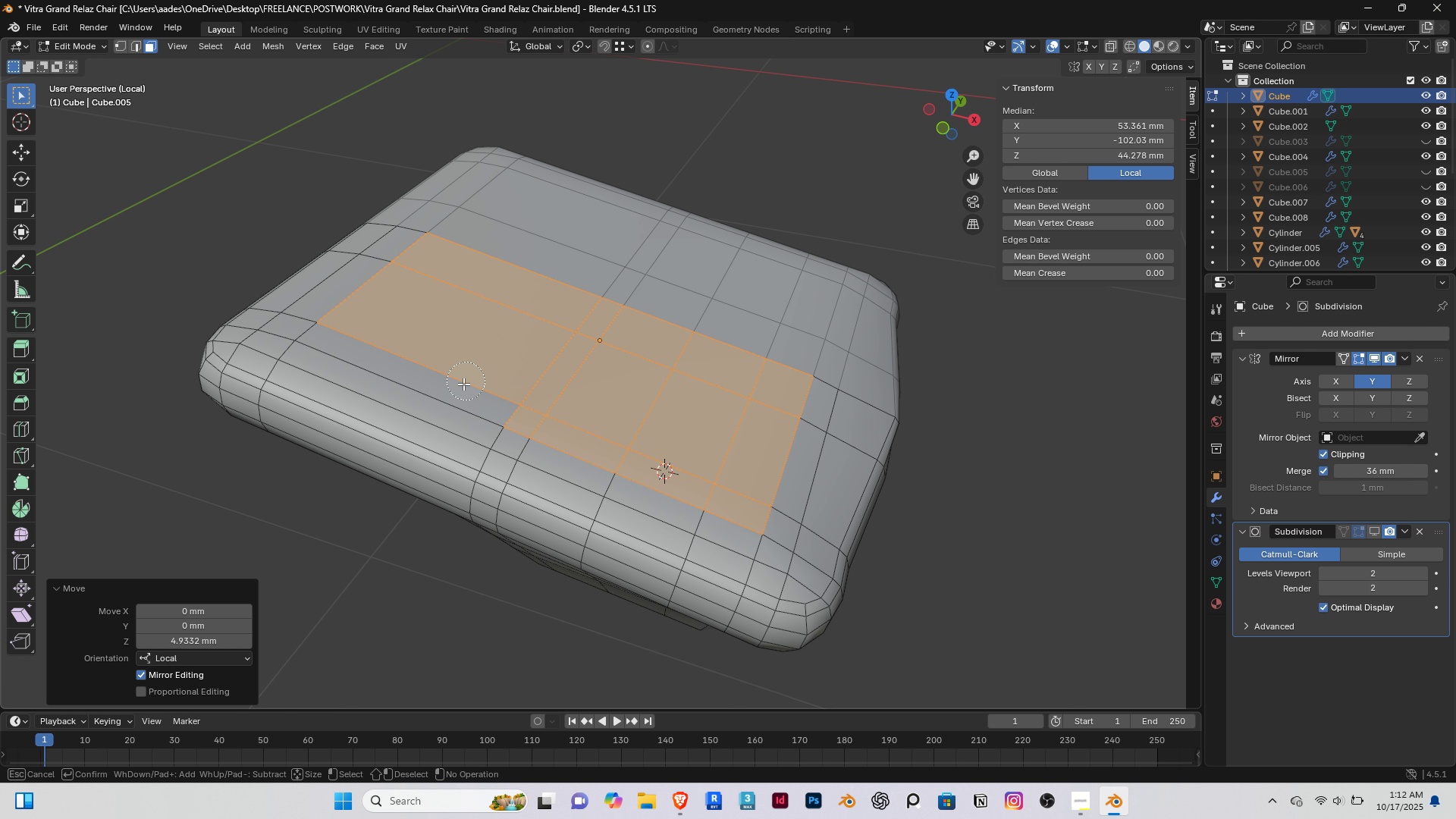 
hold_key(key=ShiftRight, duration=1.53)
 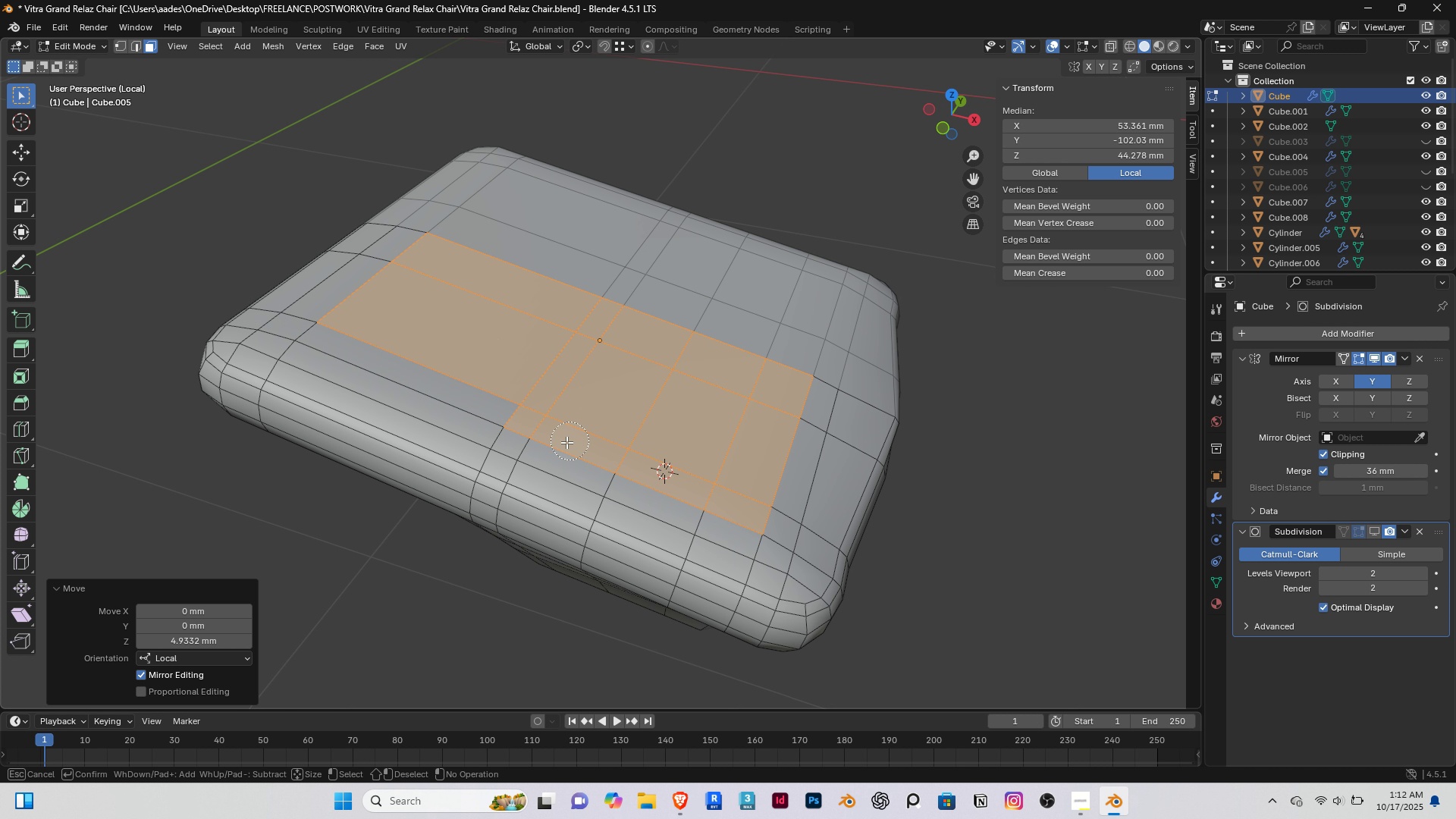 
hold_key(key=ShiftRight, duration=0.78)
 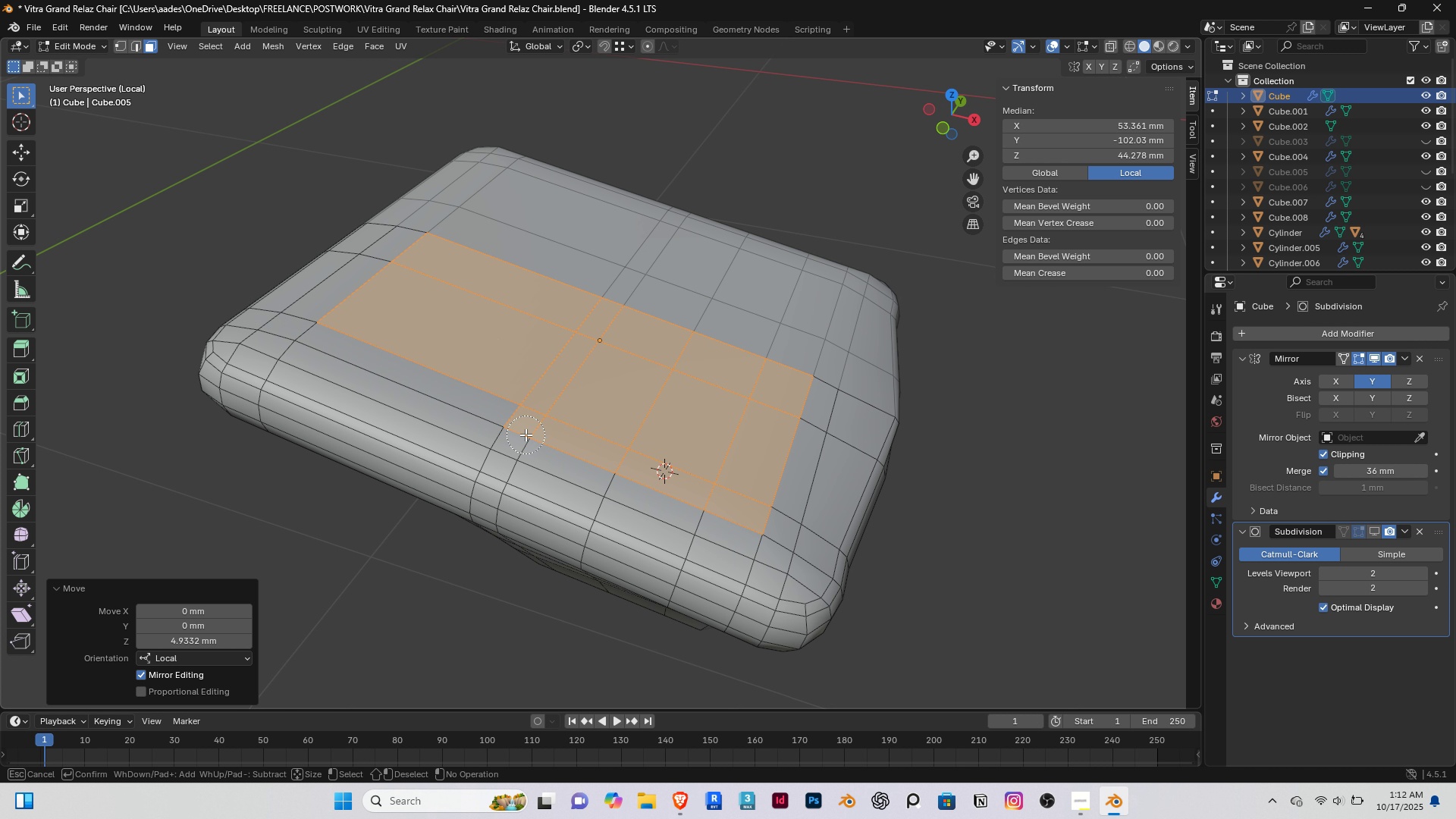 
hold_key(key=ShiftRight, duration=1.53)
left_click_drag(start_coordinate=[526, 435], to_coordinate=[805, 404])
 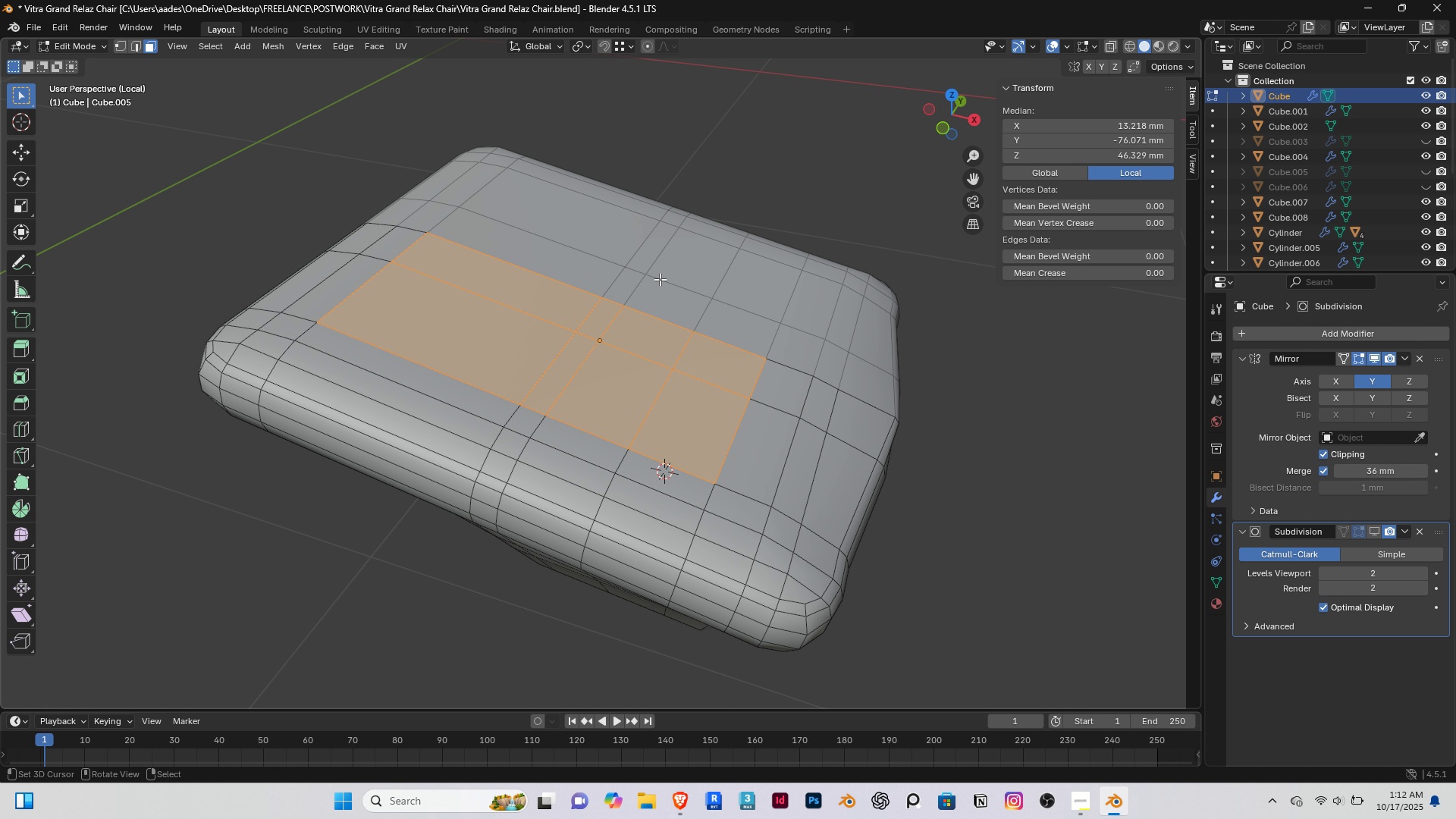 
hold_key(key=ShiftRight, duration=1.5)
 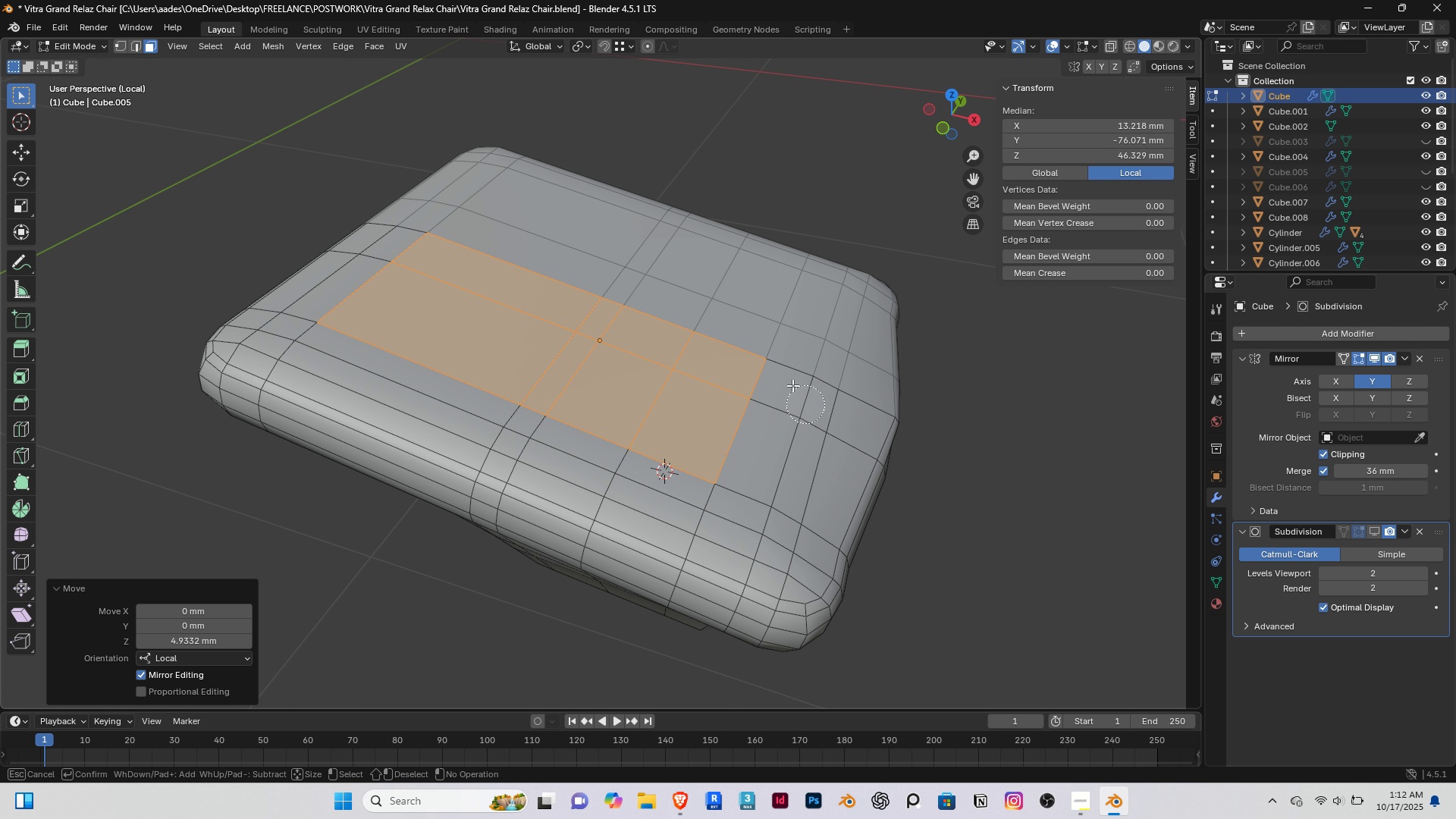 
hold_key(key=ShiftRight, duration=0.65)
 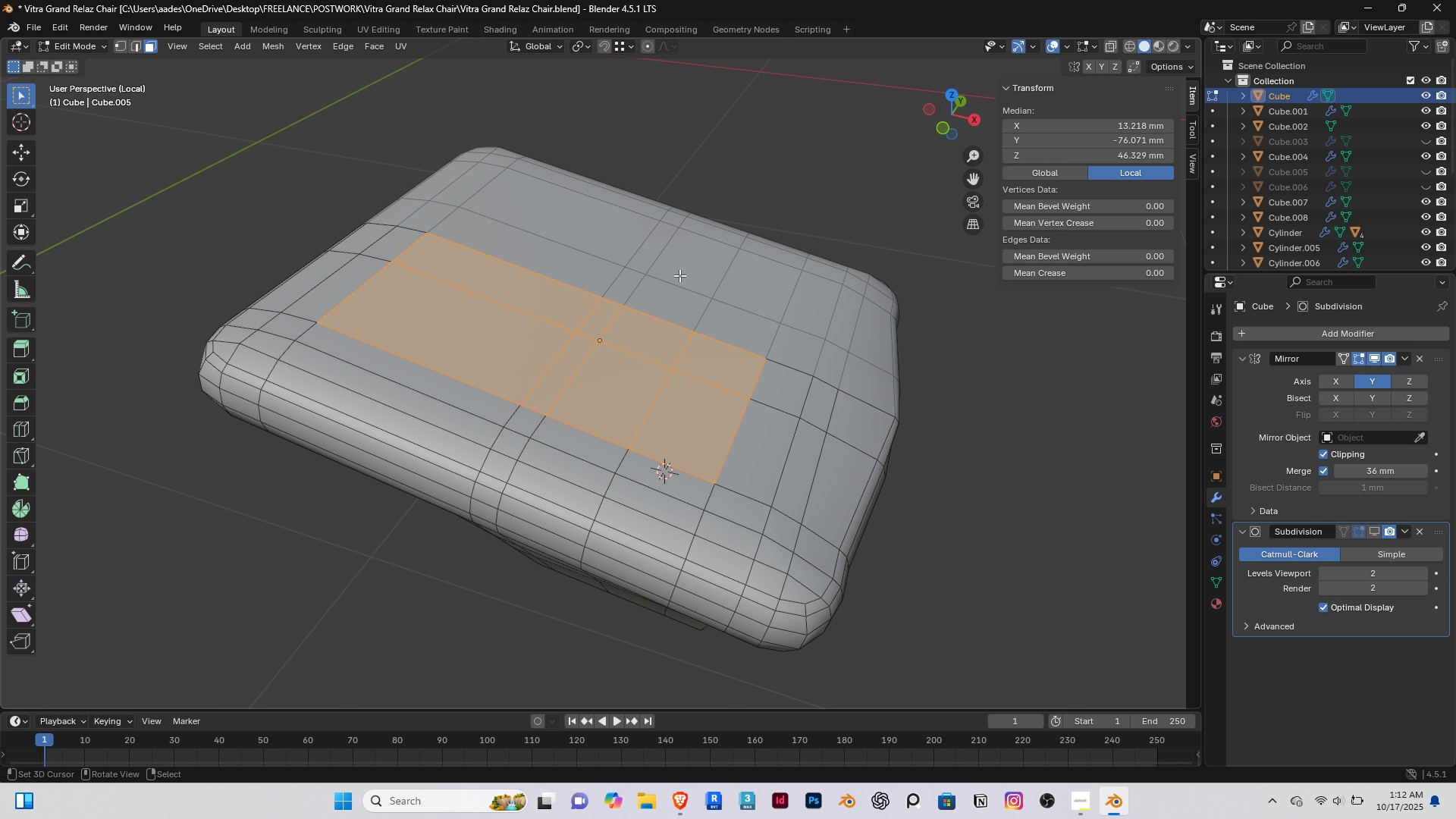 
right_click([679, 275])
 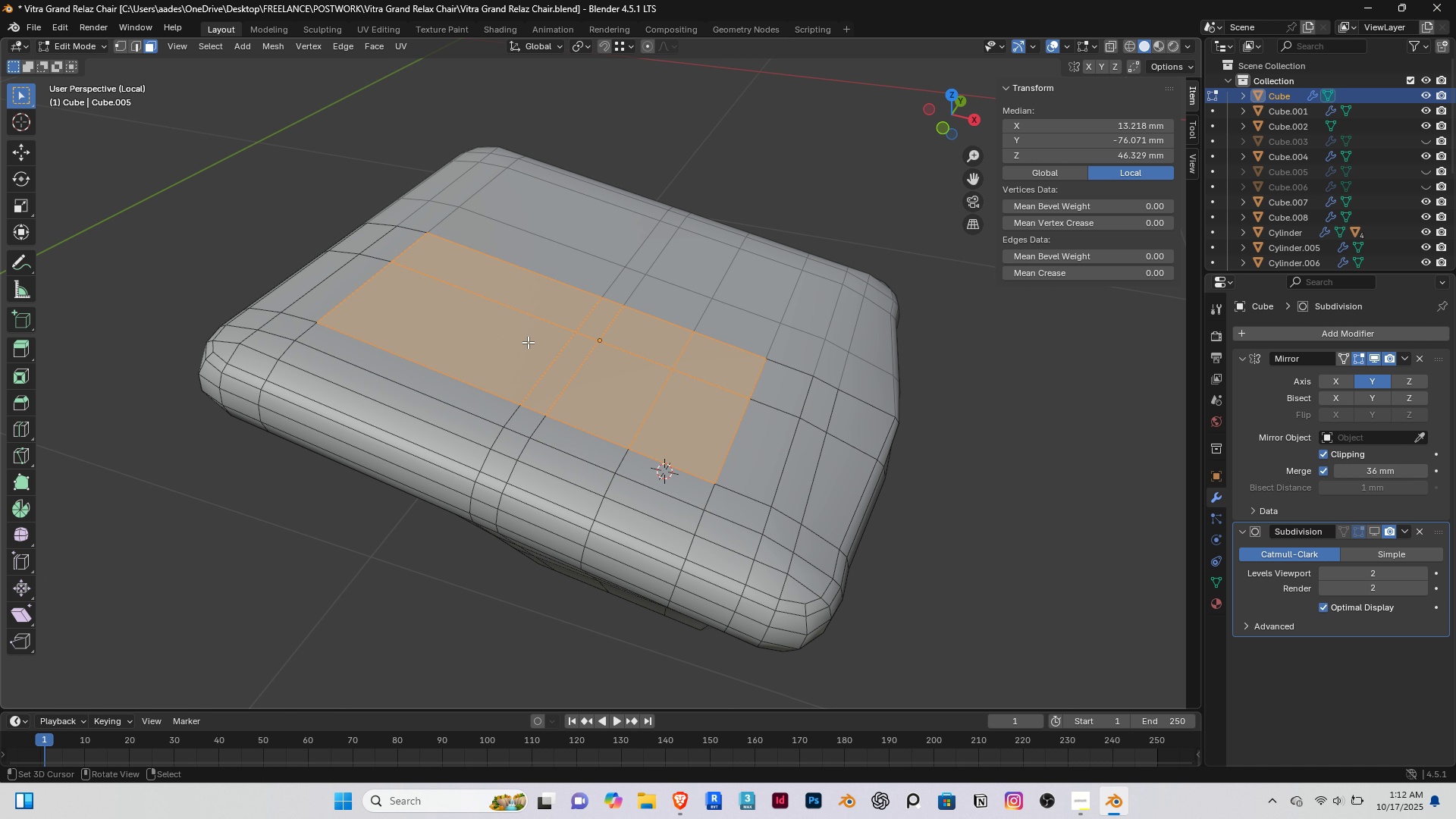 
scroll: coordinate [528, 342], scroll_direction: none, amount: 0.0
 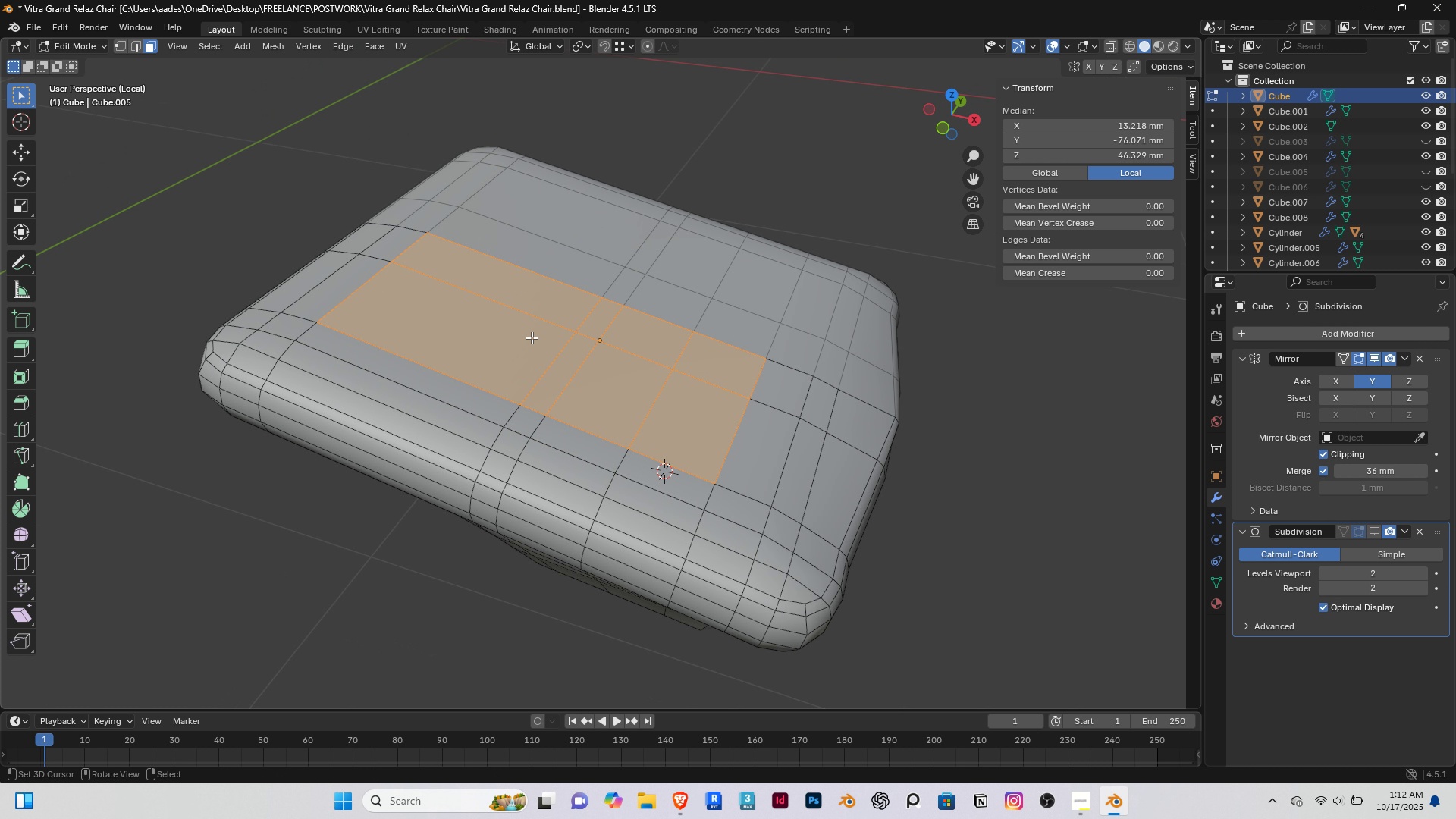 
type([End]gzz)
 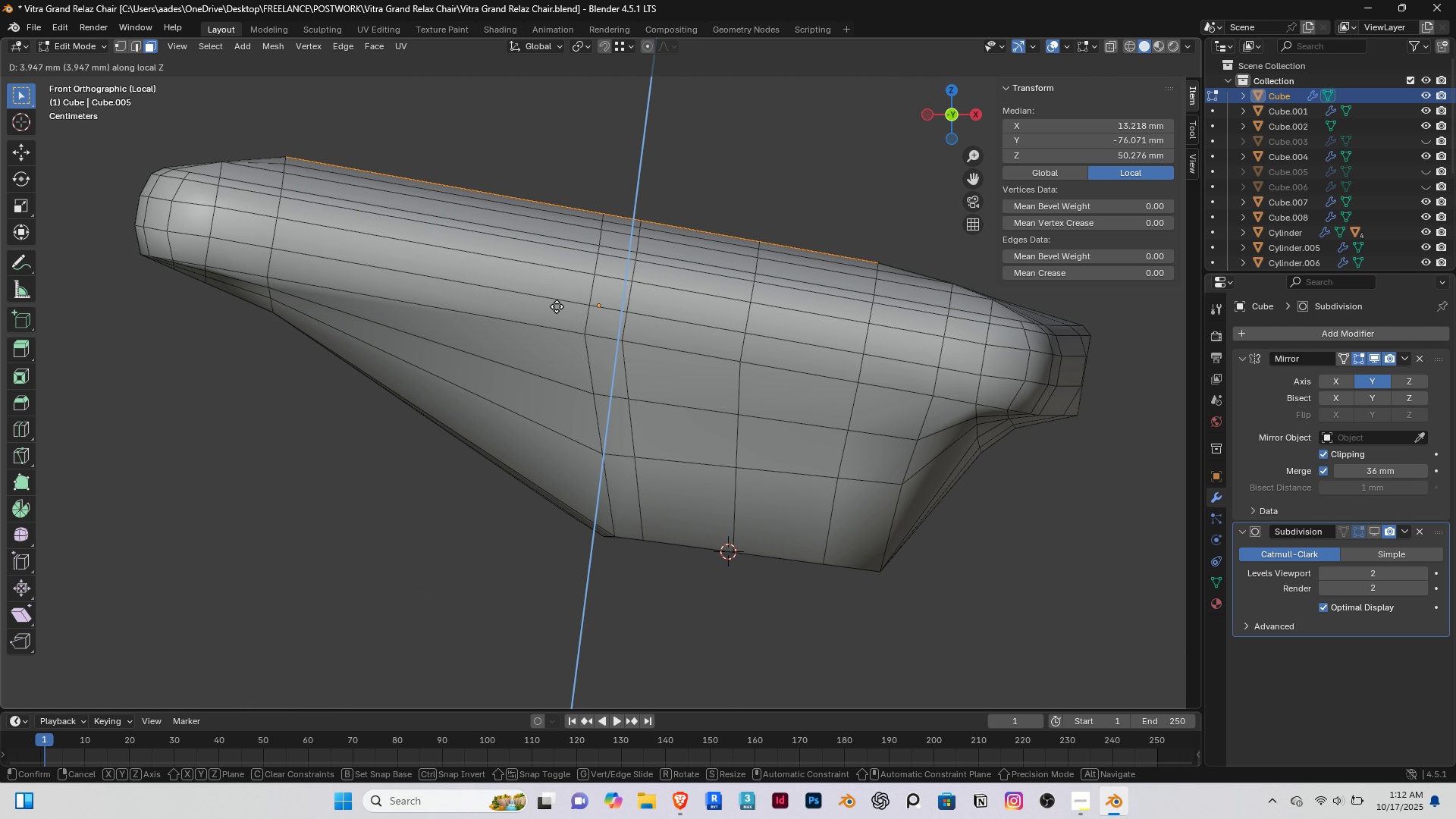 
scroll: coordinate [554, 313], scroll_direction: up, amount: 3.0
 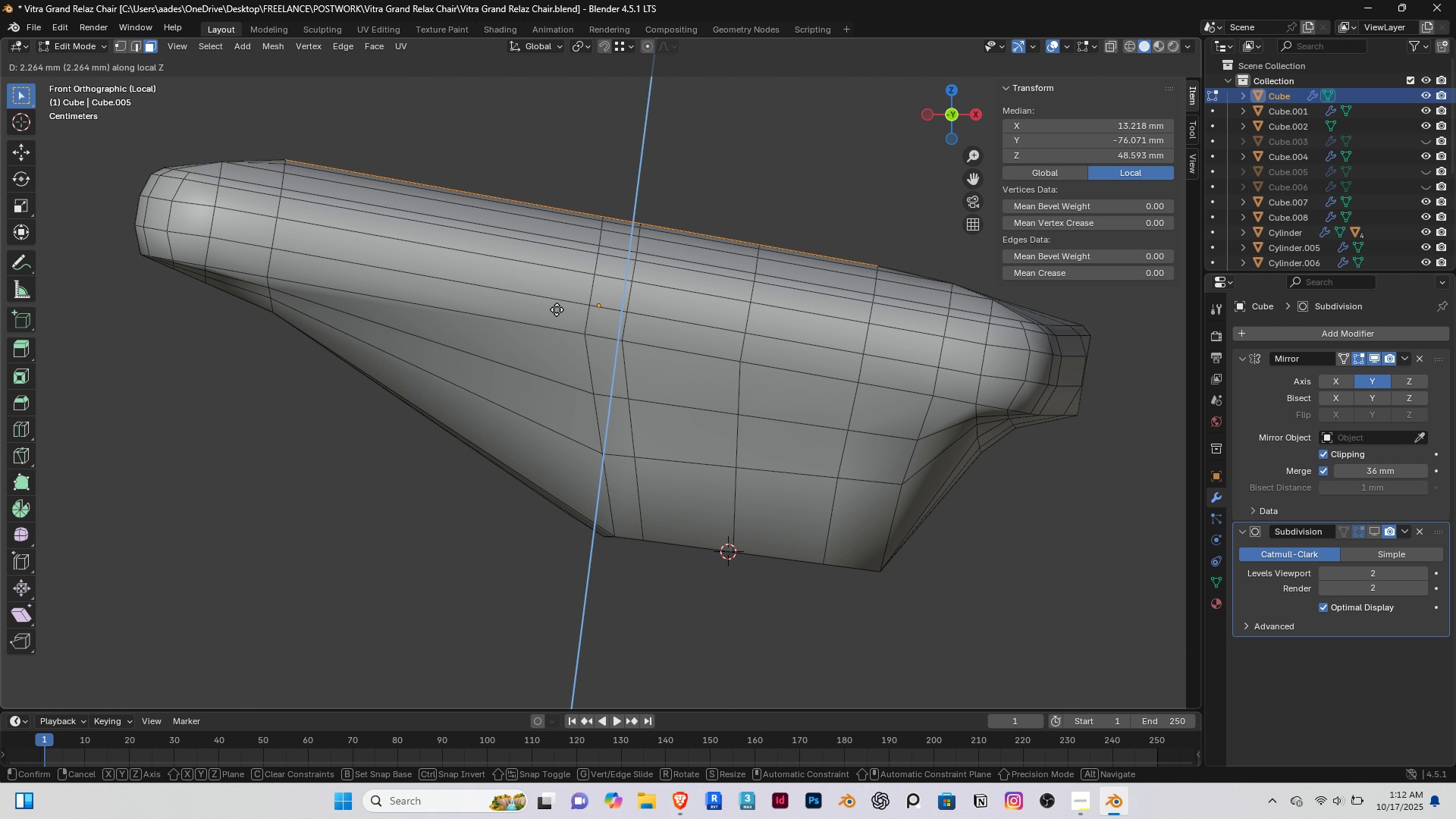 
left_click([560, 309])
 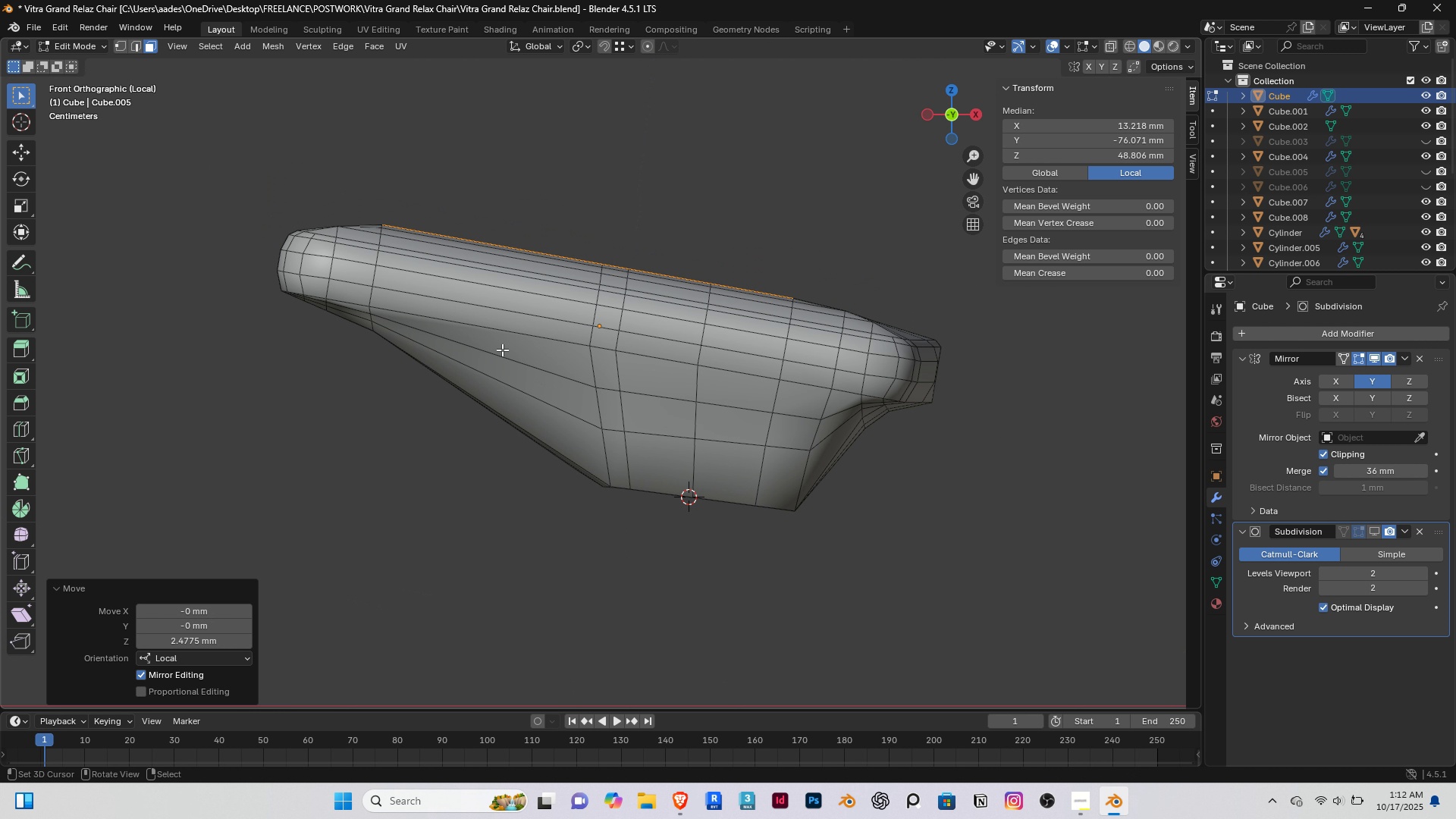 
scroll: coordinate [502, 349], scroll_direction: down, amount: 5.0
 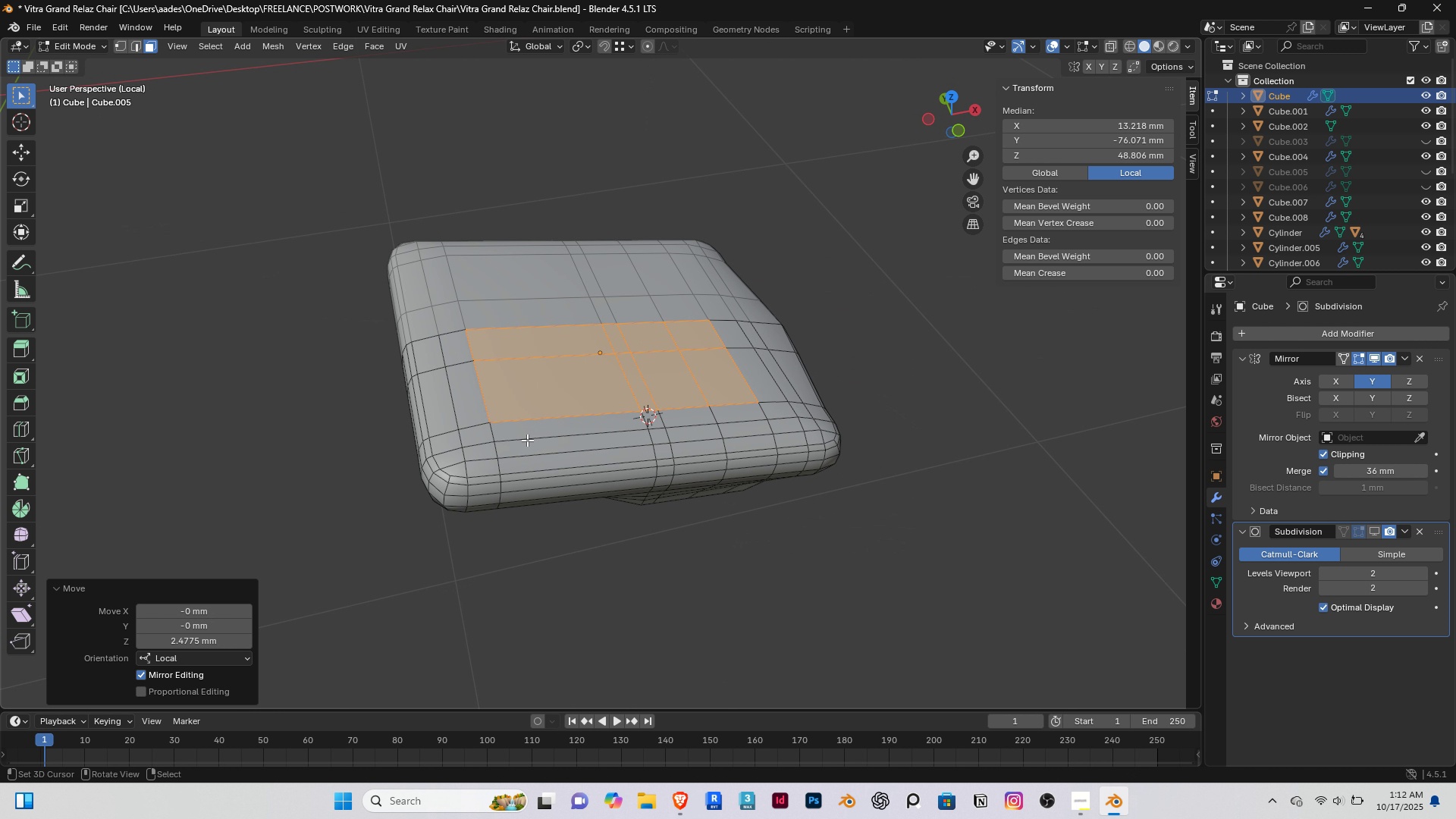 
scroll: coordinate [527, 422], scroll_direction: up, amount: 4.0
 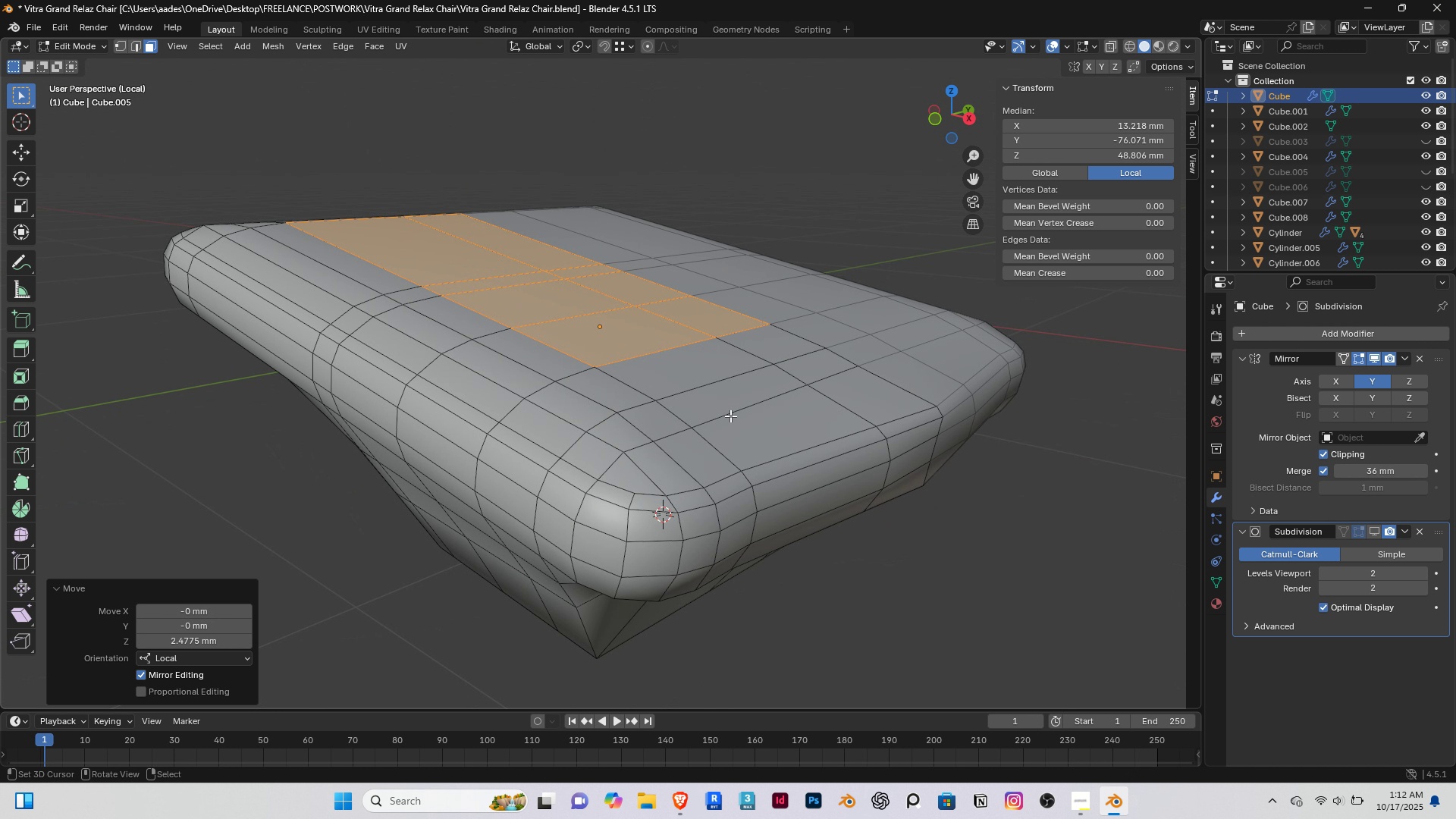 
key(Home)
 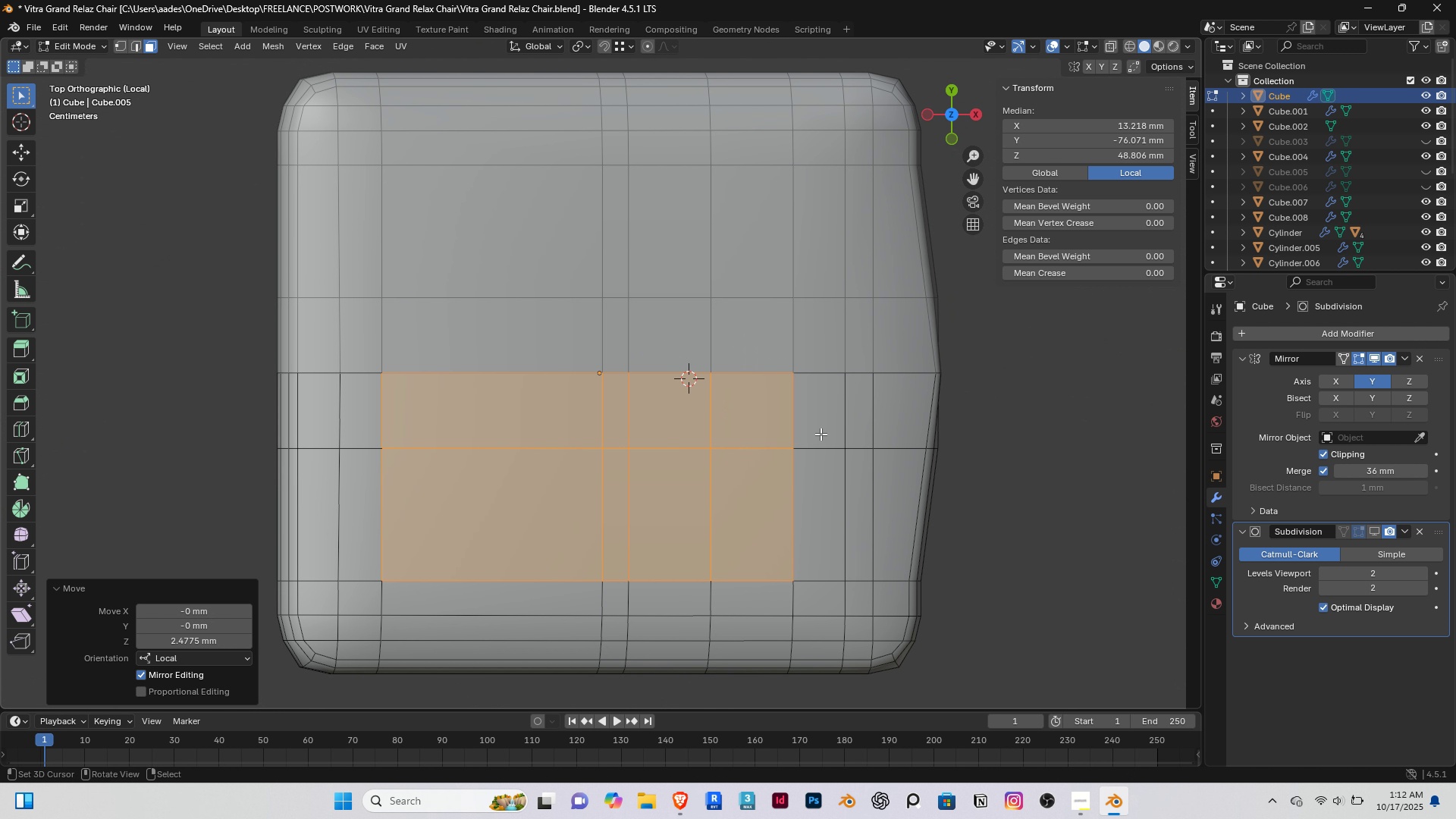 
hold_key(key=ShiftRight, duration=0.39)
 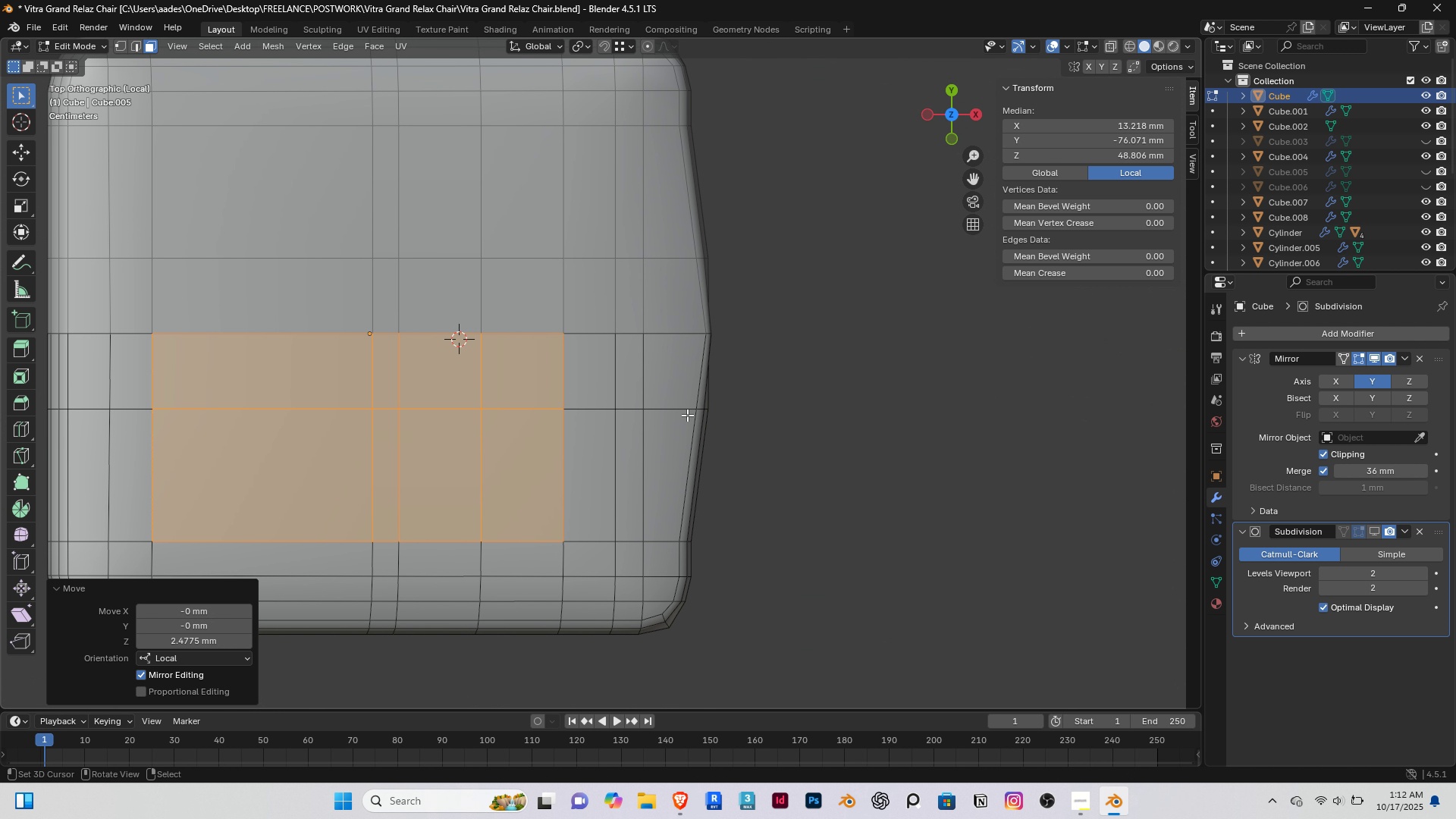 
scroll: coordinate [687, 415], scroll_direction: up, amount: 2.0
 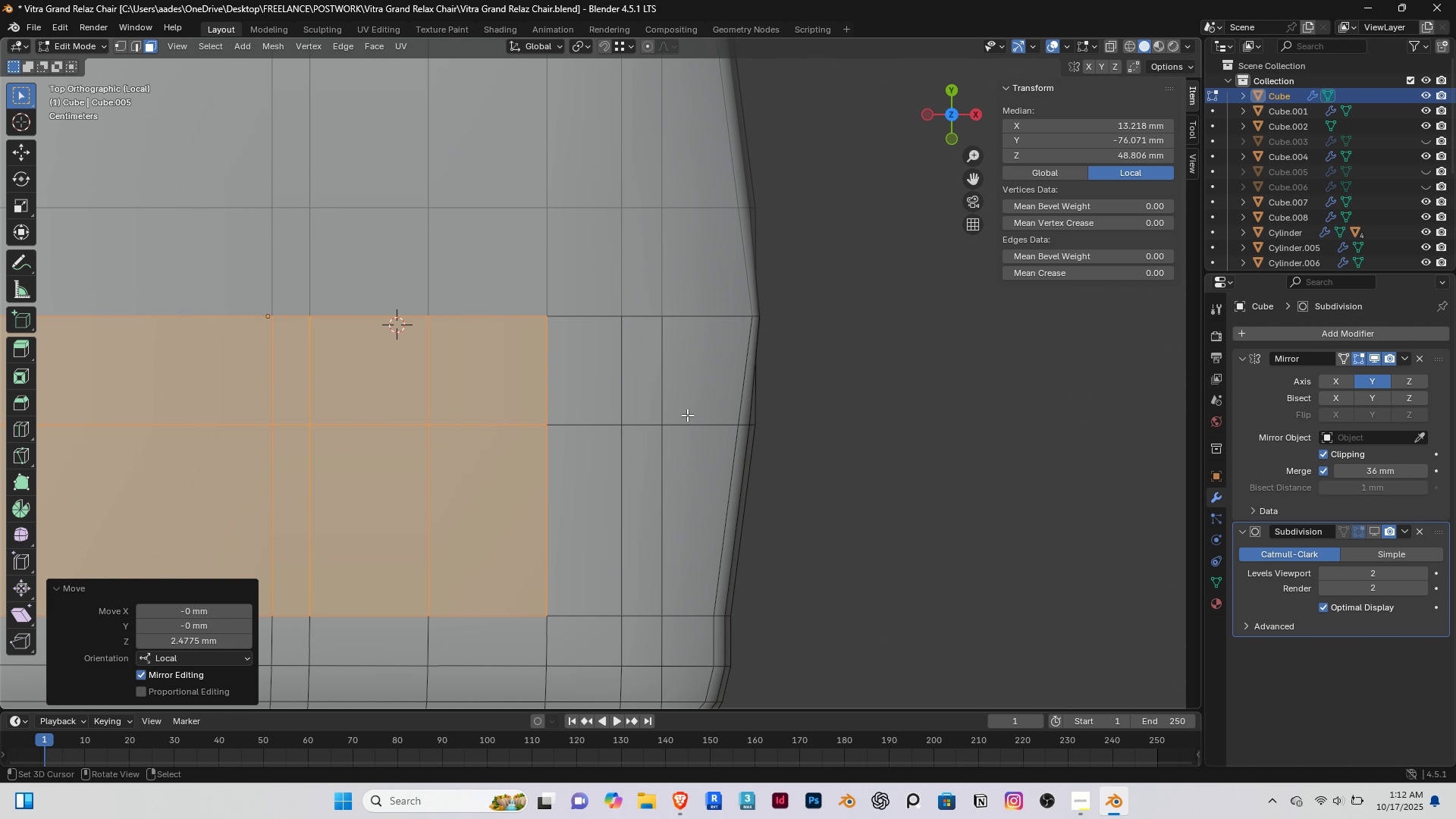 
key(1)
 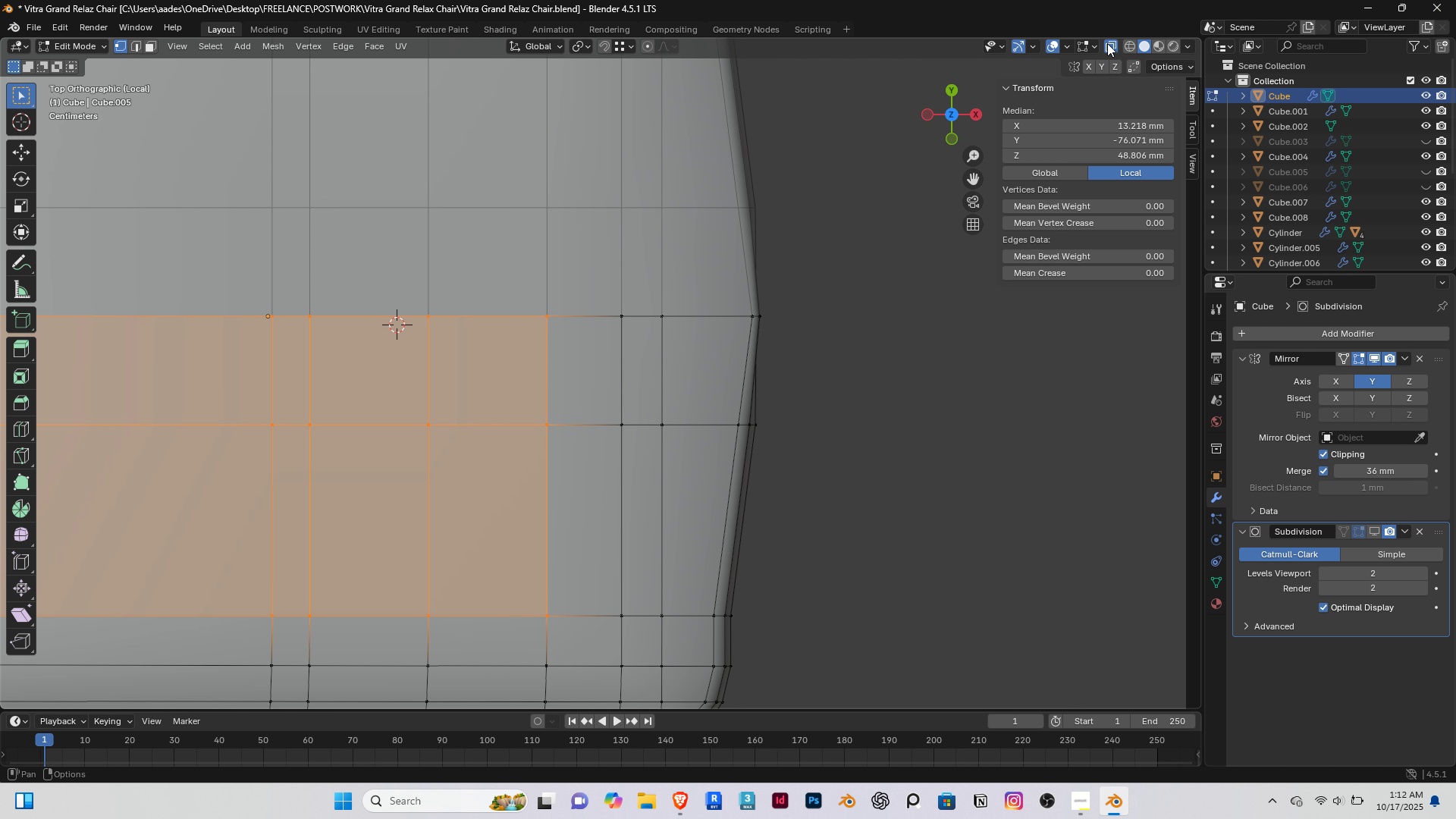 
hold_key(key=ShiftRight, duration=0.31)
 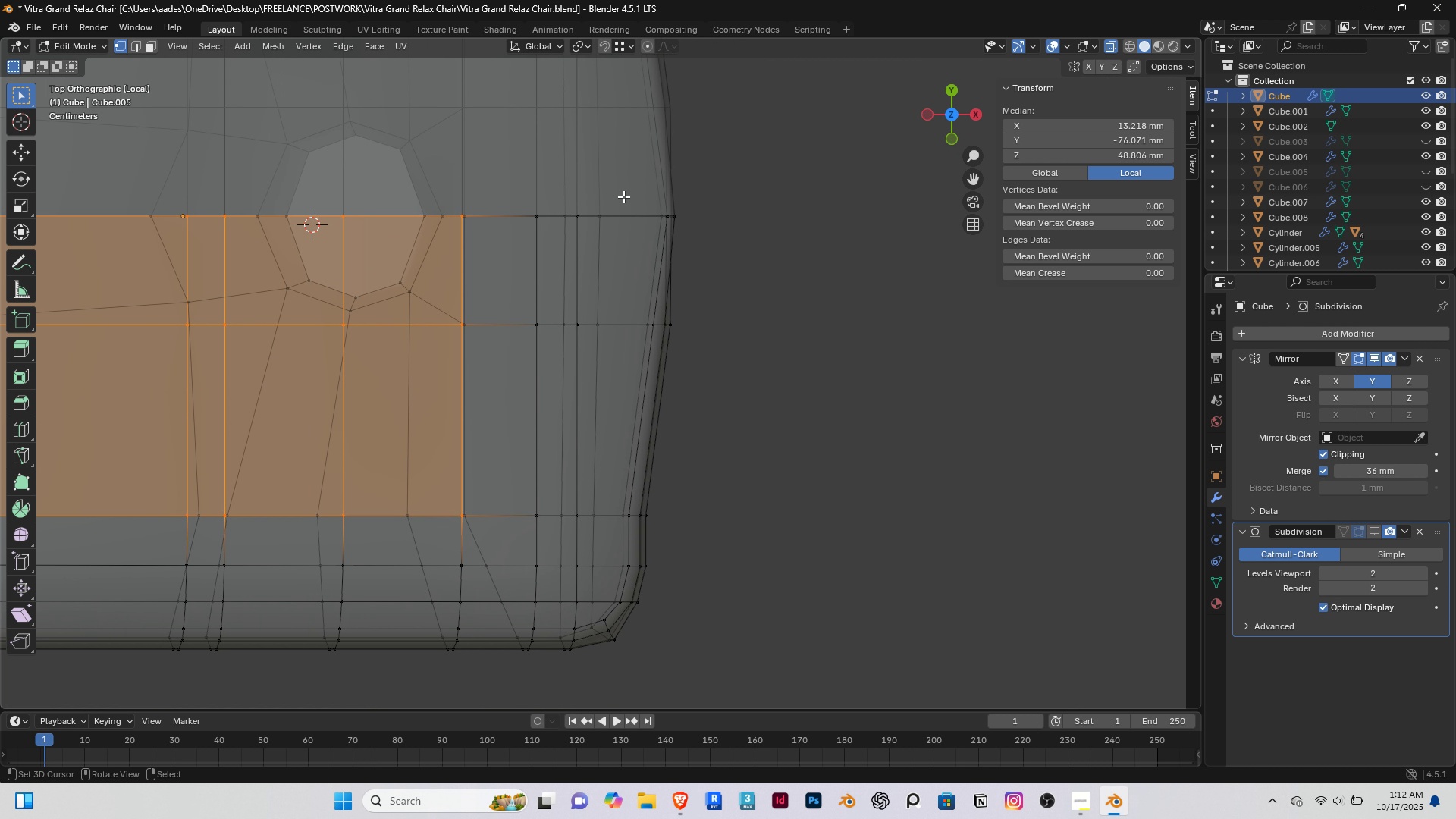 
left_click_drag(start_coordinate=[625, 183], to_coordinate=[720, 405])
 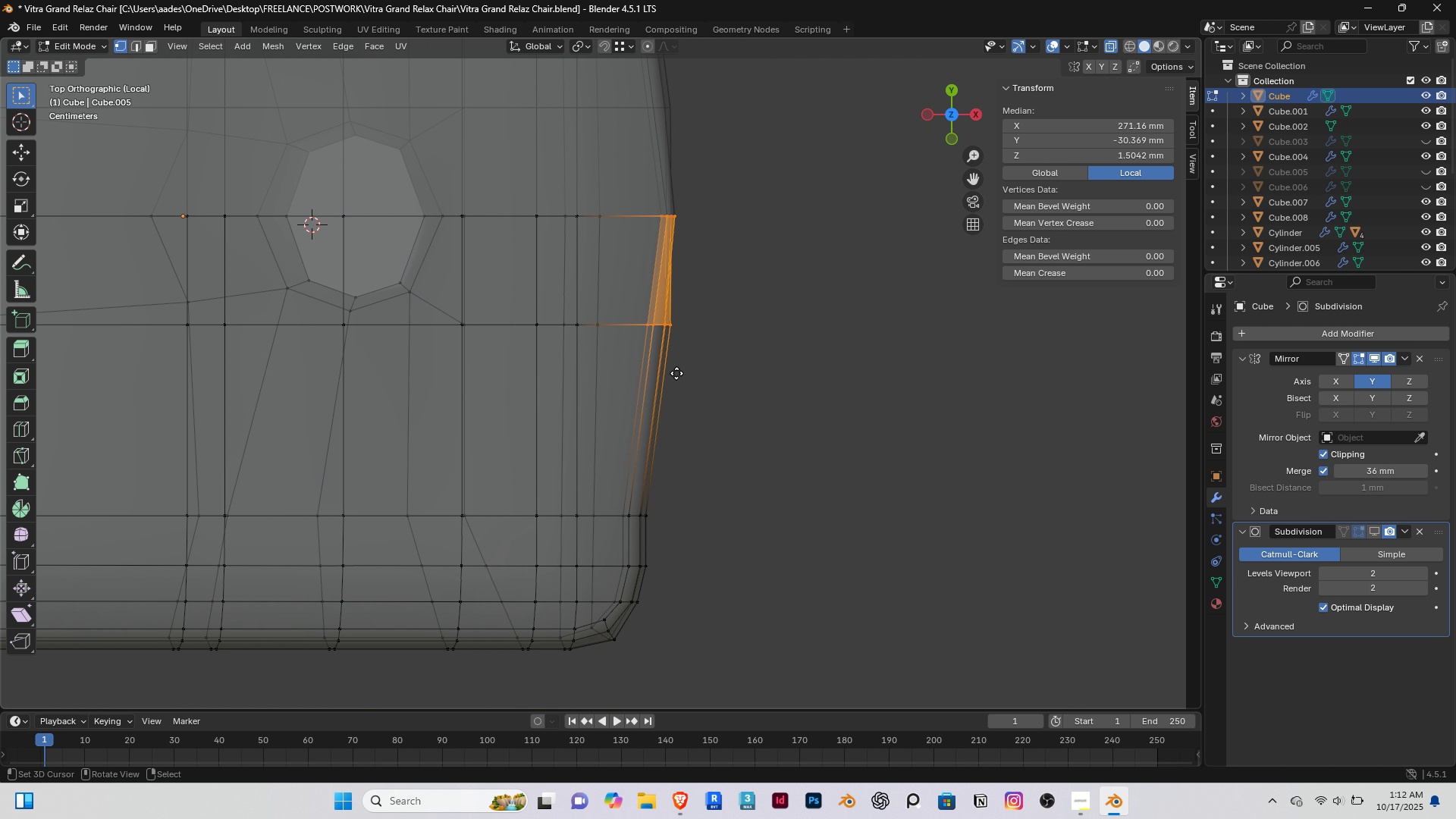 
type(gg)
 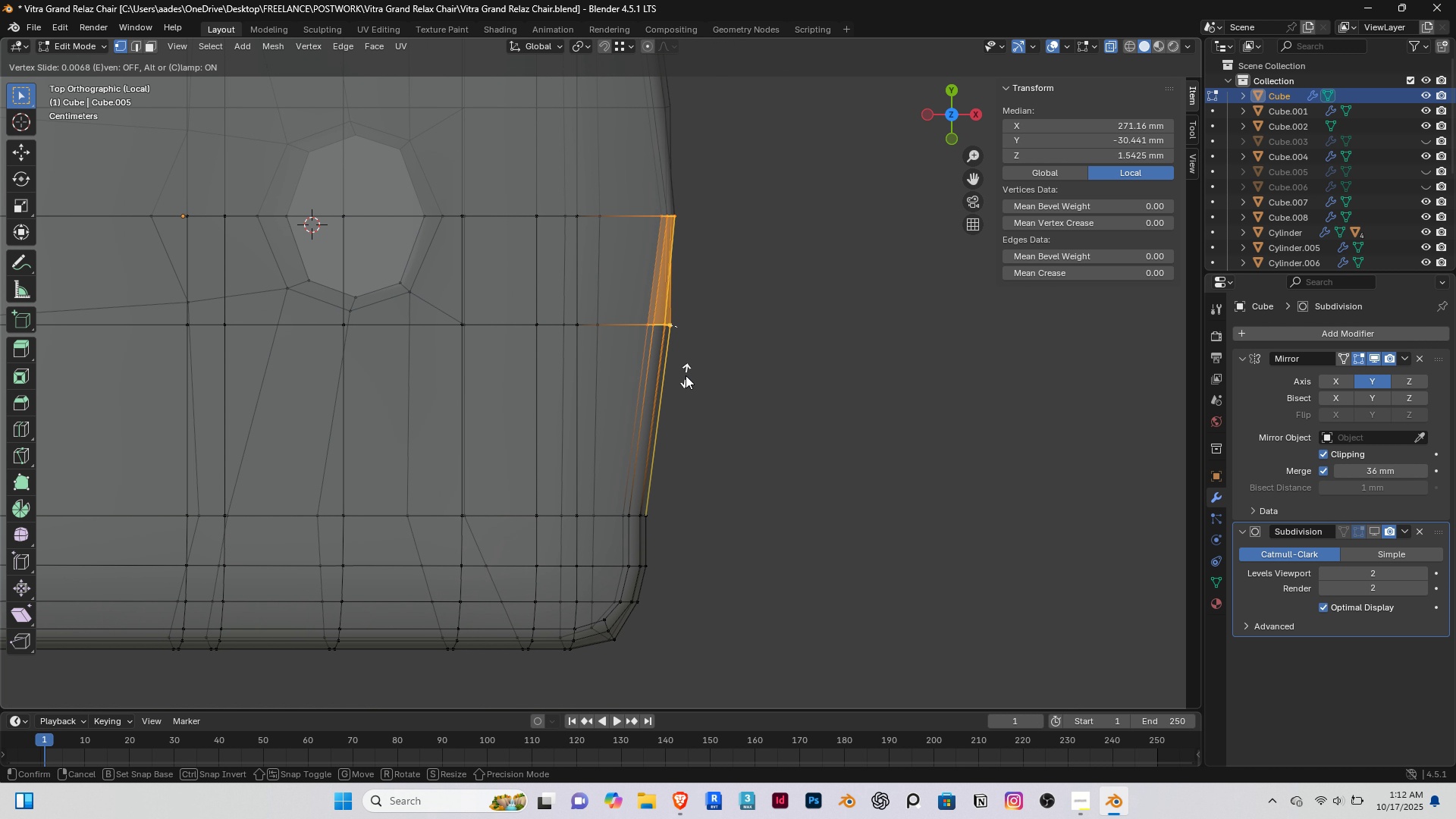 
left_click([686, 375])
 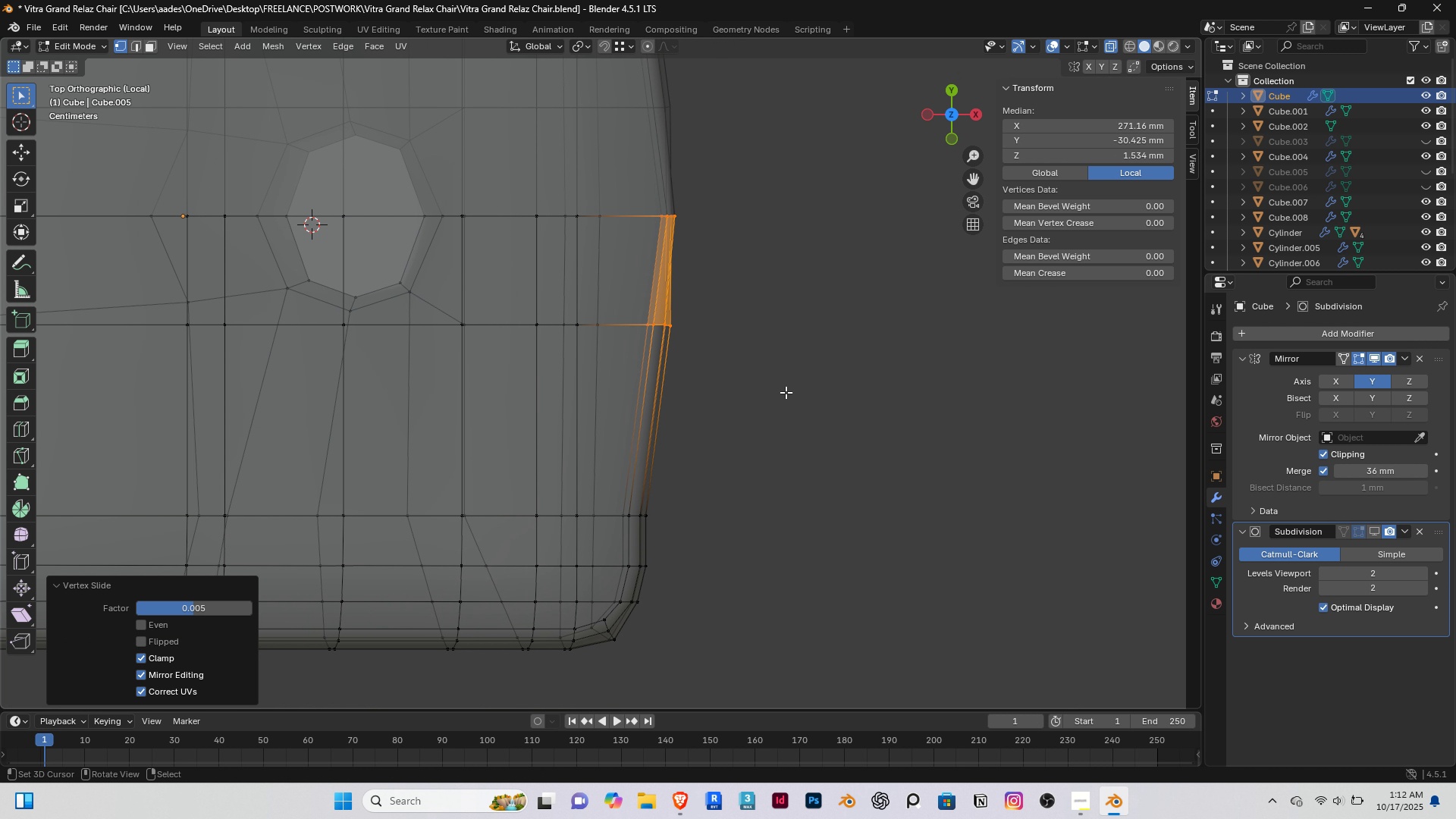 
right_click([786, 392])
 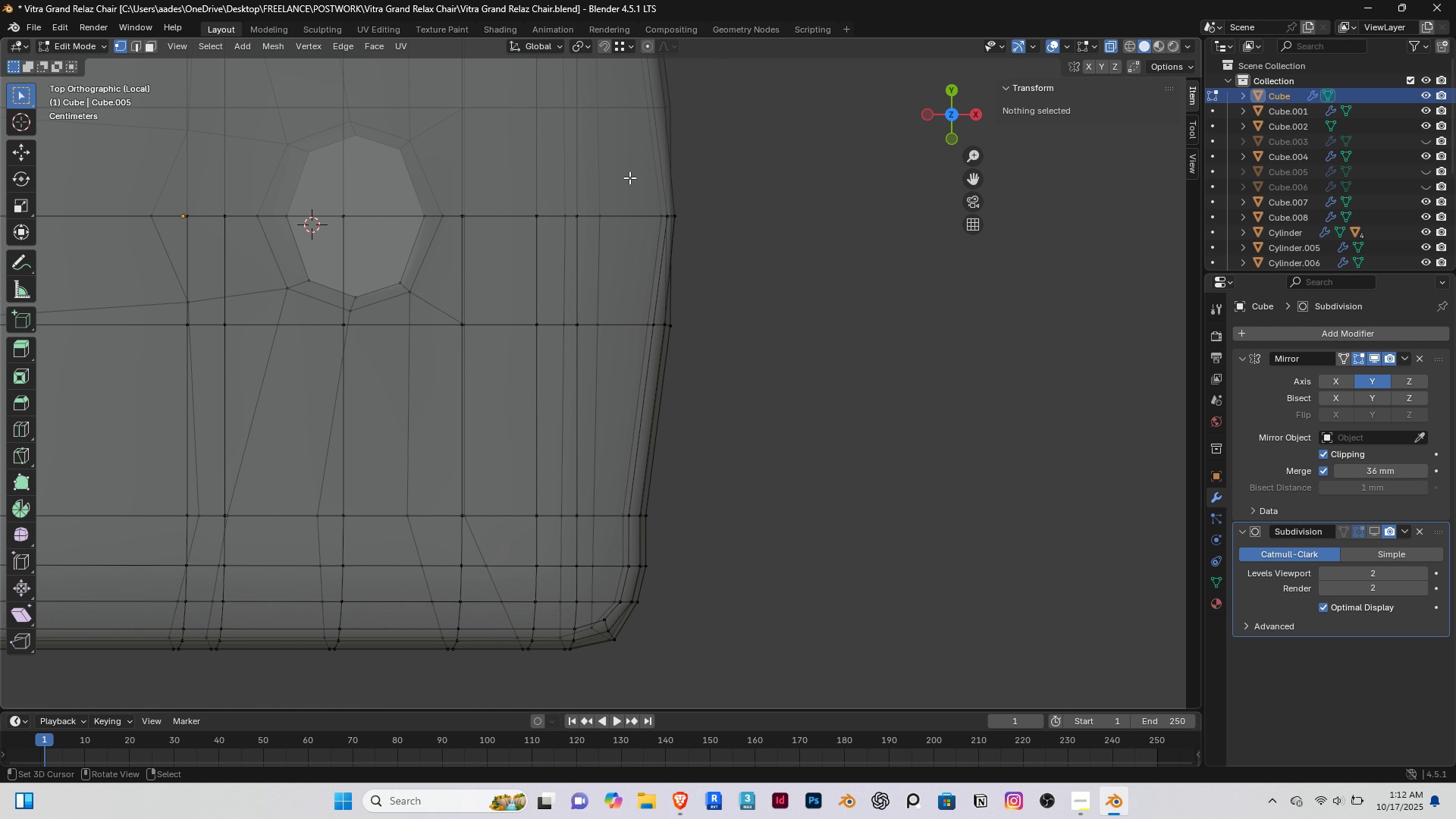 
left_click_drag(start_coordinate=[629, 177], to_coordinate=[730, 379])
 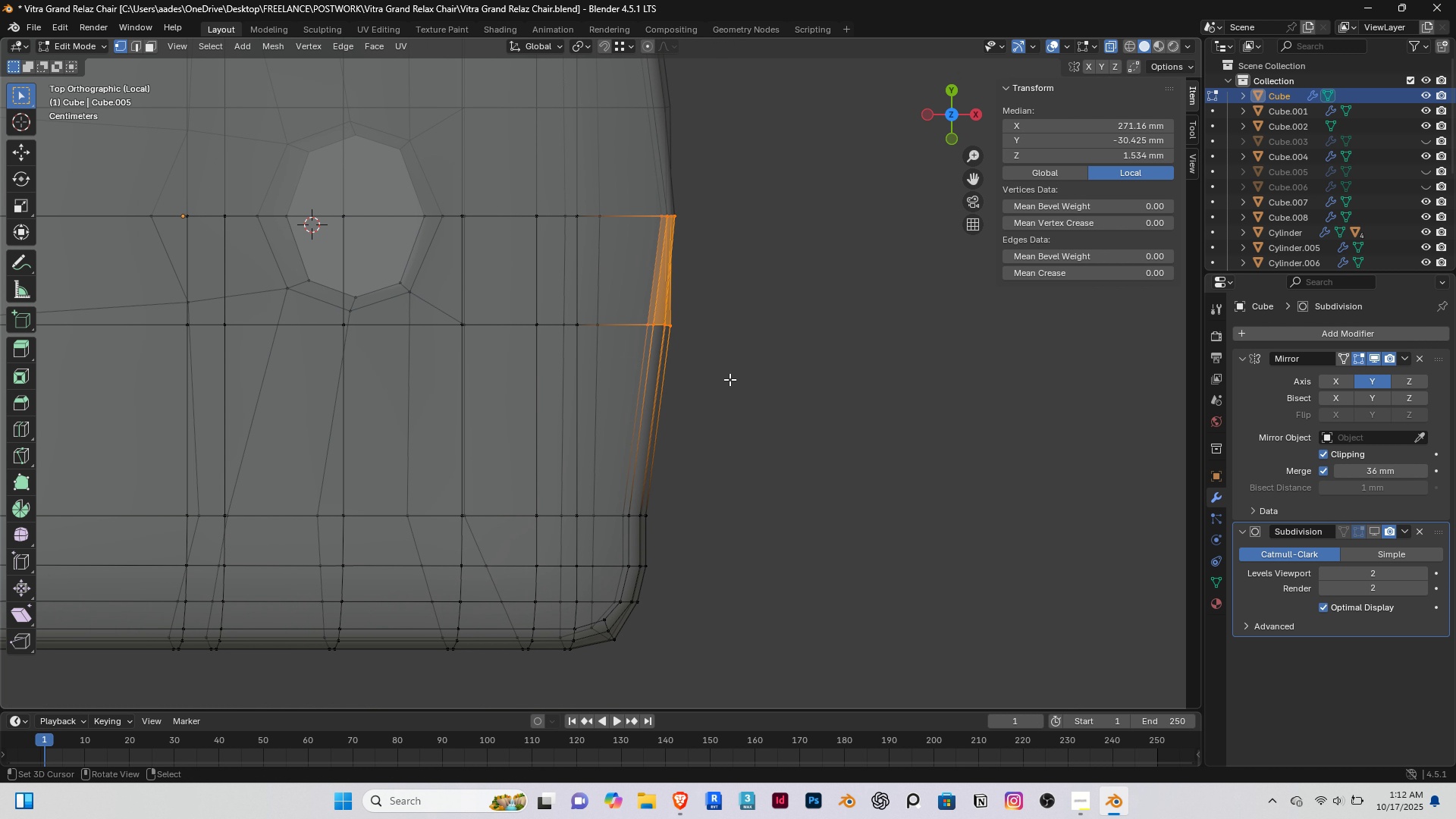 
key(G)
 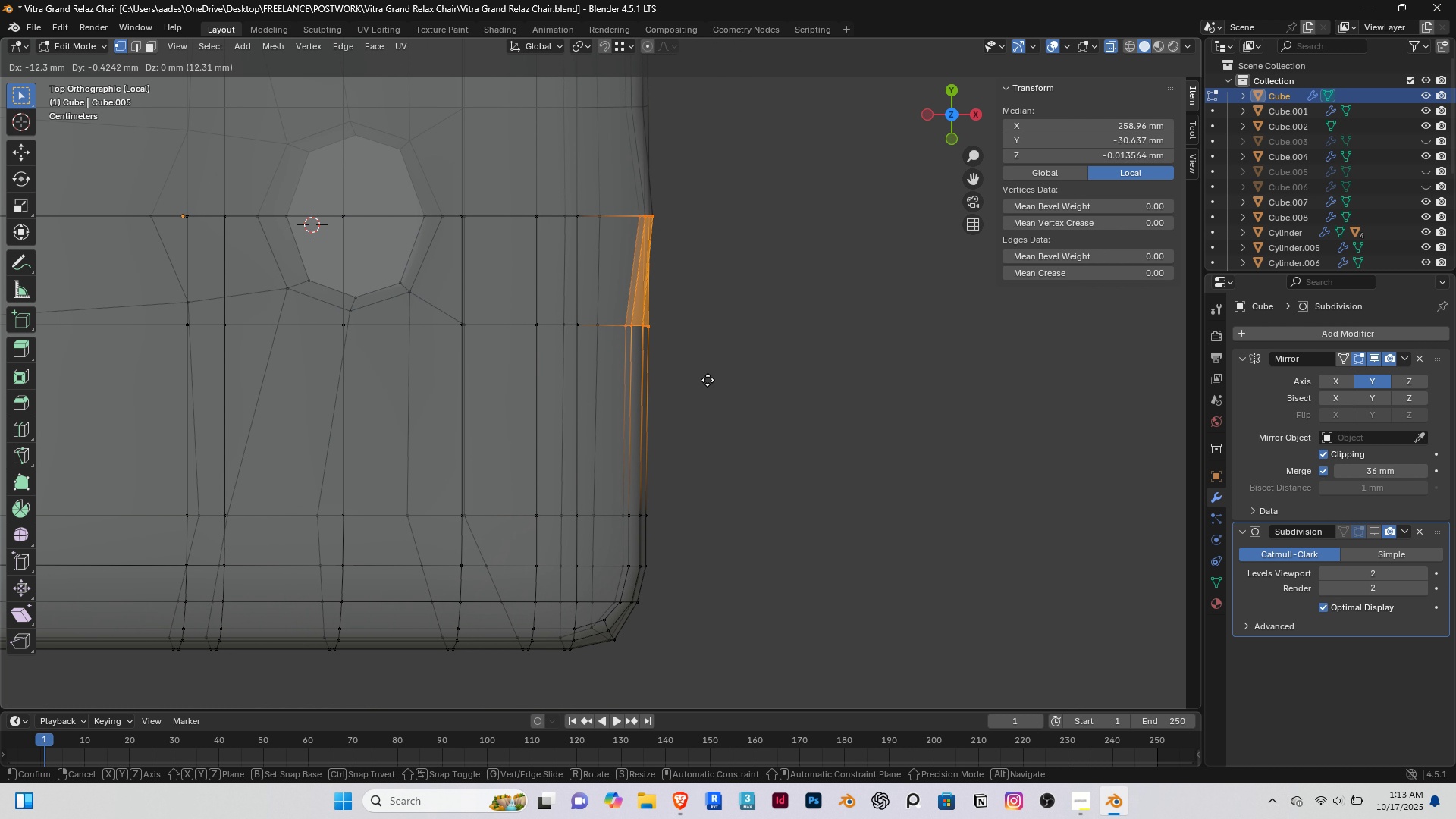 
left_click([708, 380])
 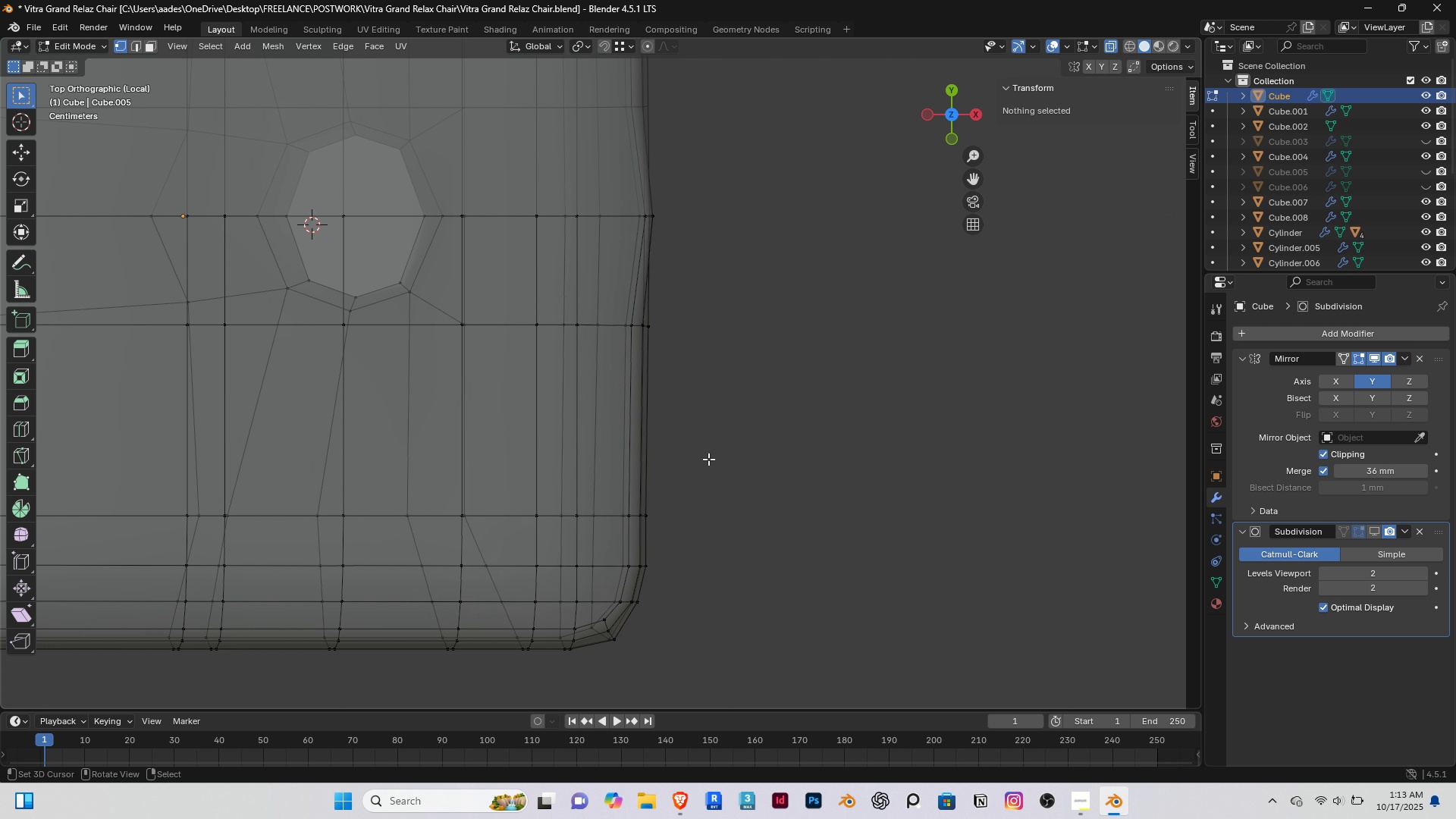 
right_click([708, 459])
 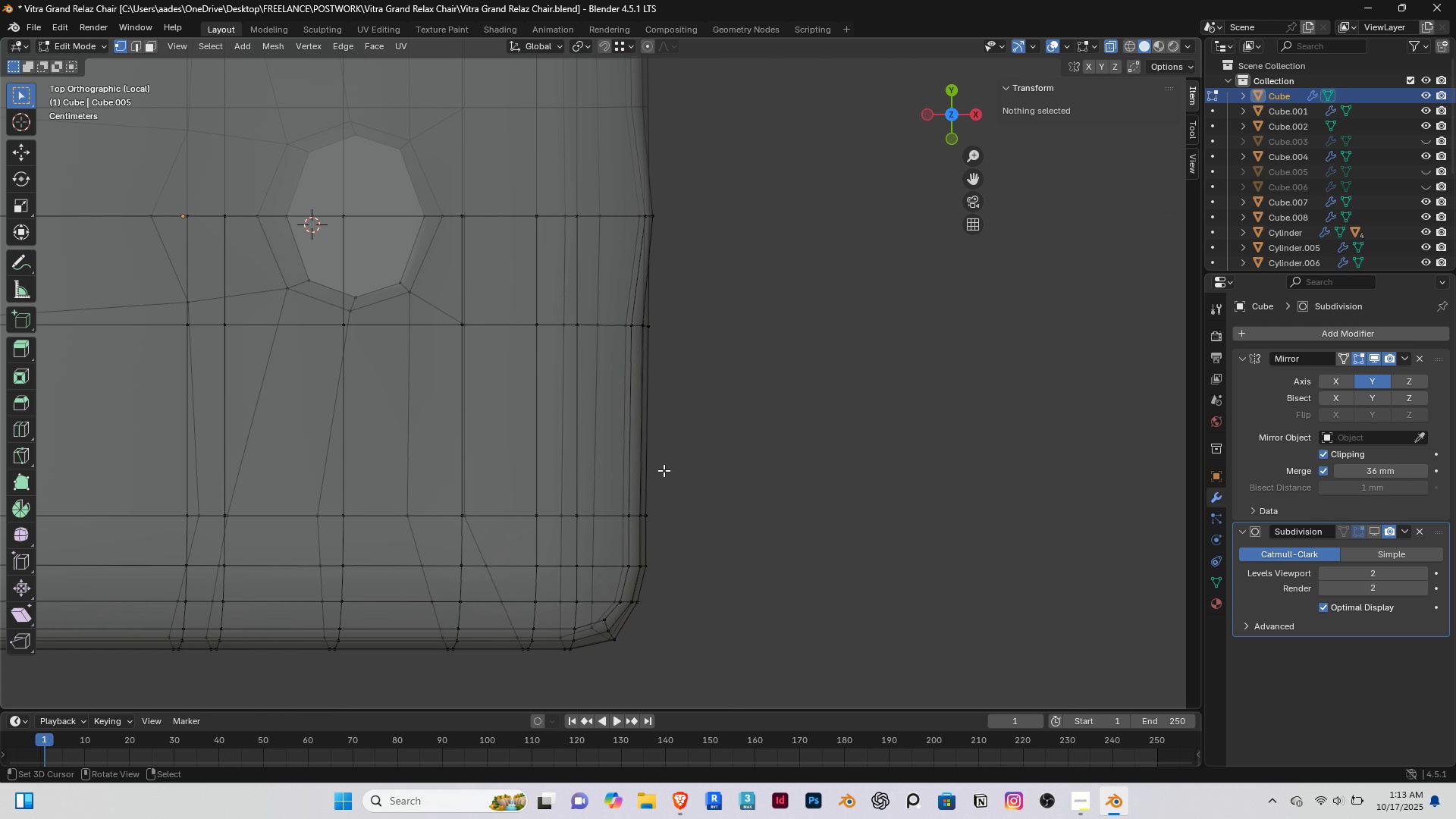 
scroll: coordinate [661, 470], scroll_direction: down, amount: 4.0
 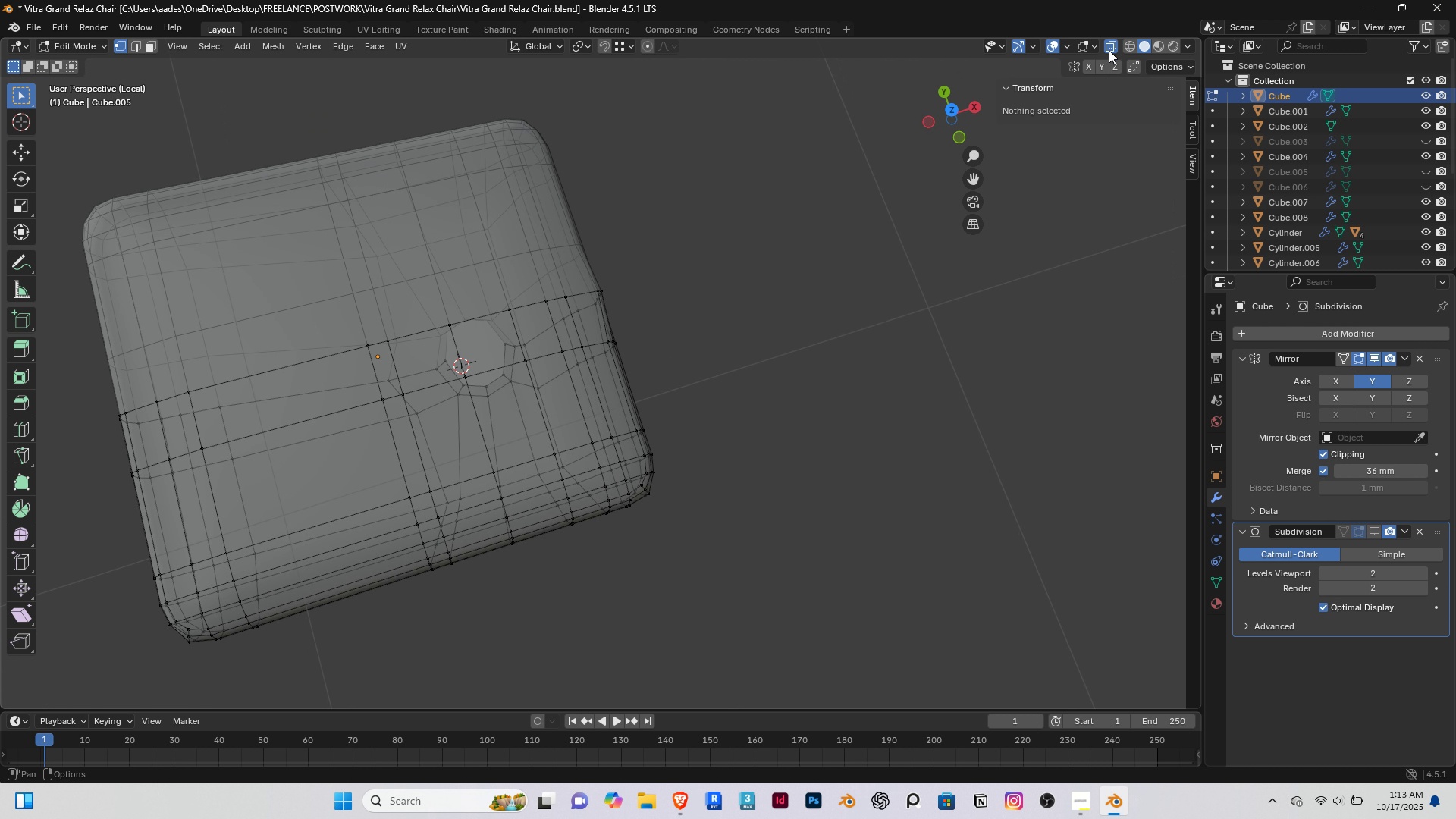 
left_click([1107, 49])
 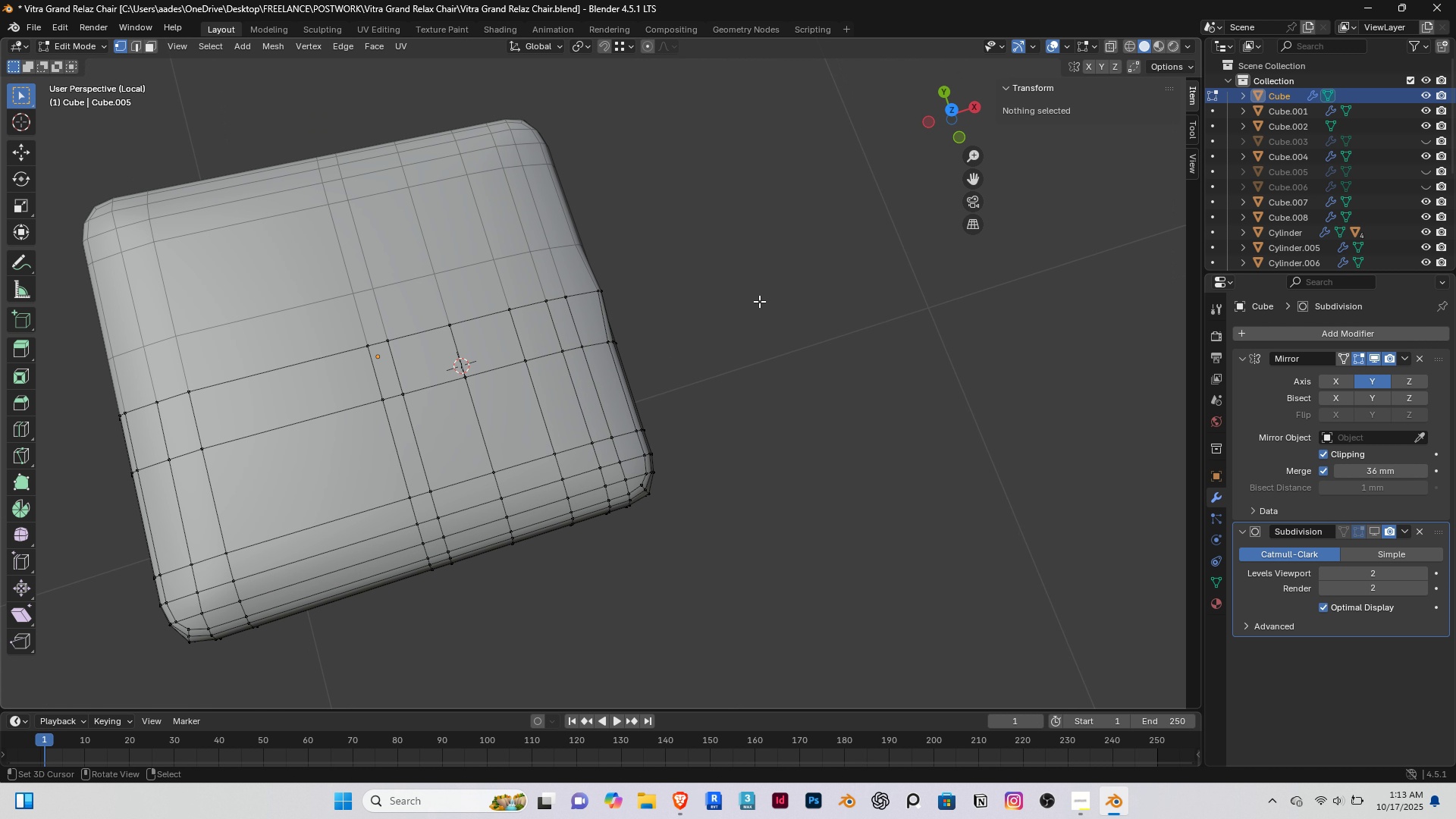 
scroll: coordinate [757, 300], scroll_direction: down, amount: 1.0
 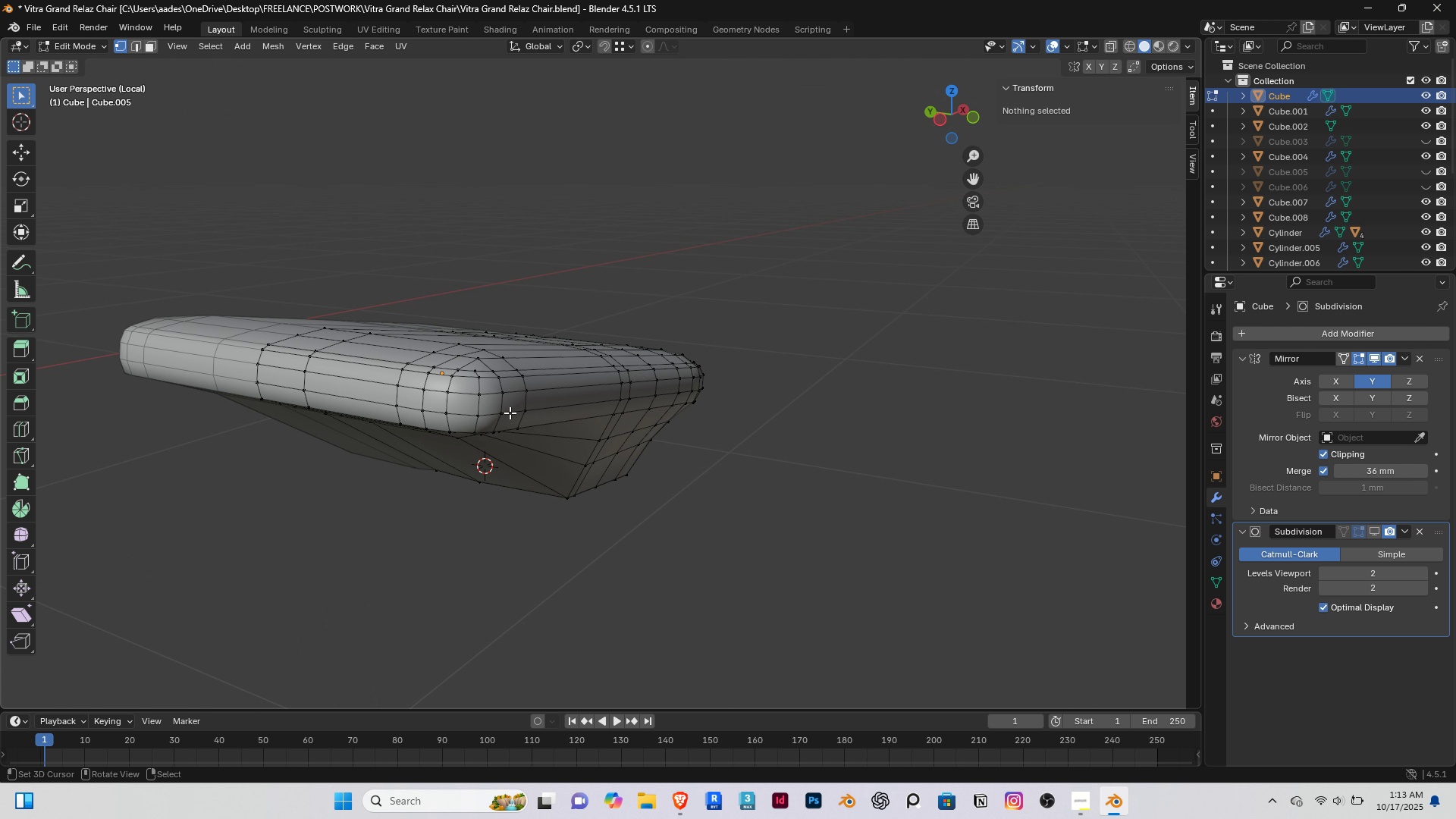 
scroll: coordinate [412, 439], scroll_direction: up, amount: 2.0
 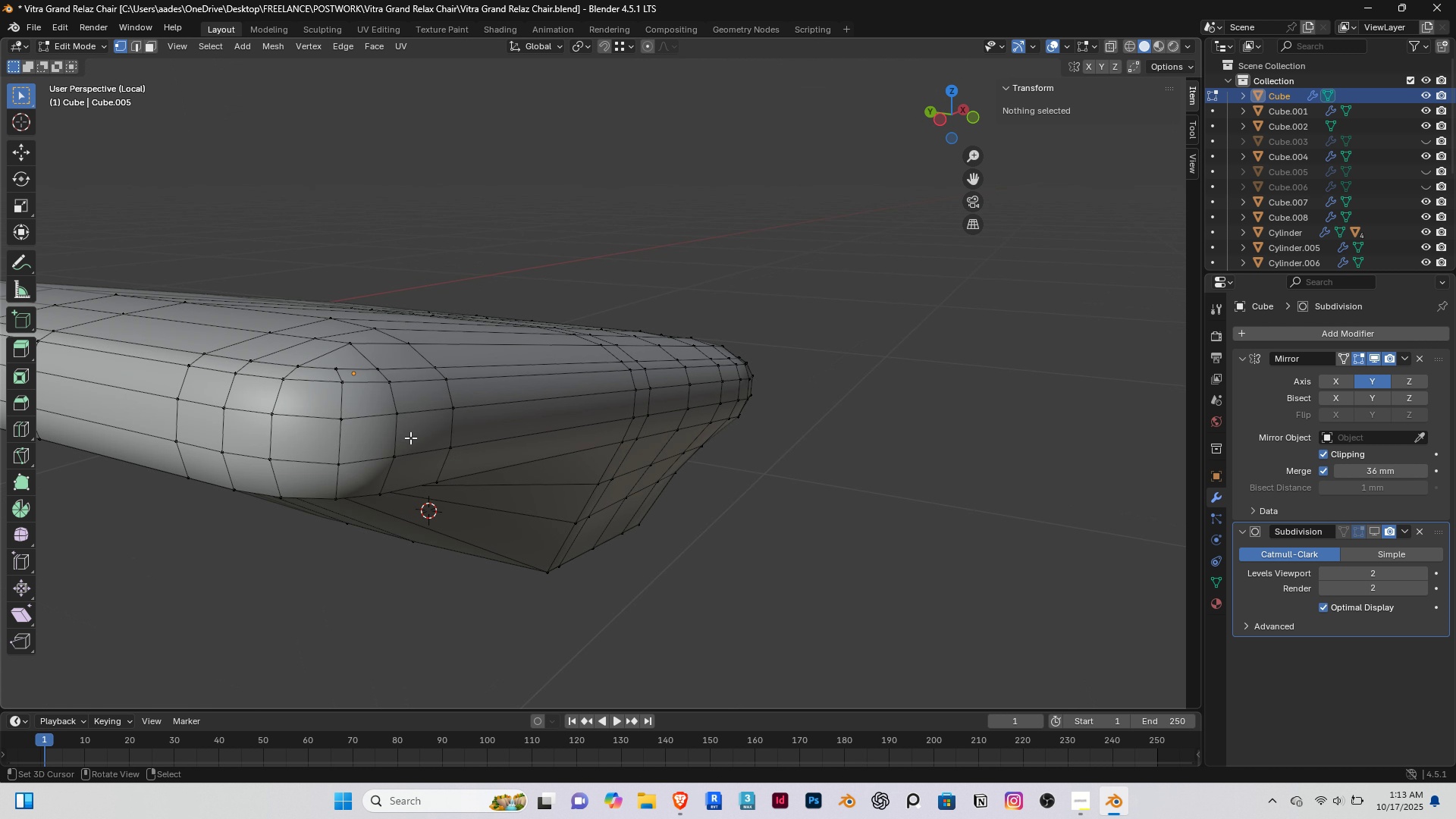 
hold_key(key=ShiftRight, duration=0.39)
 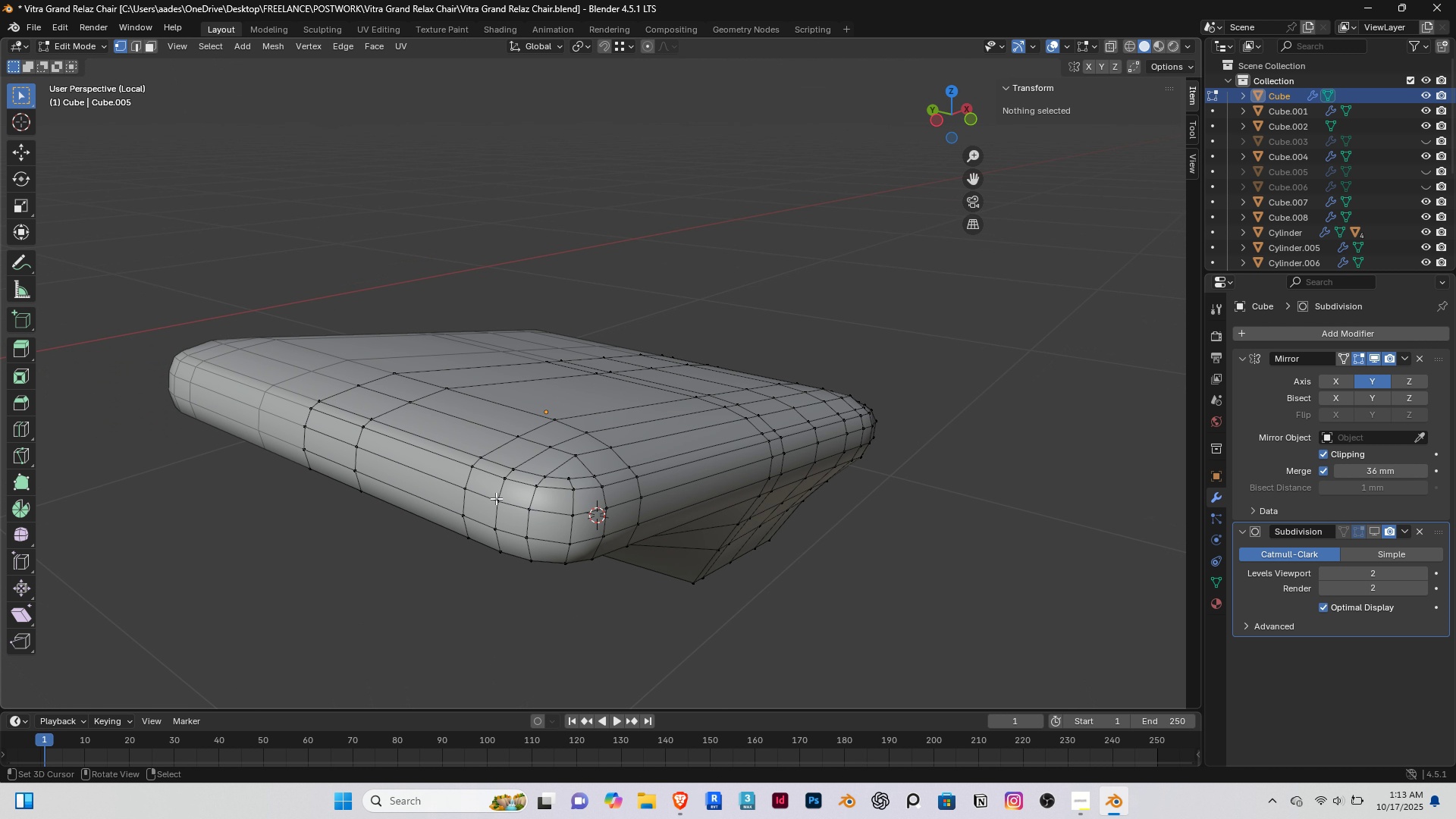 
wait(5.44)
 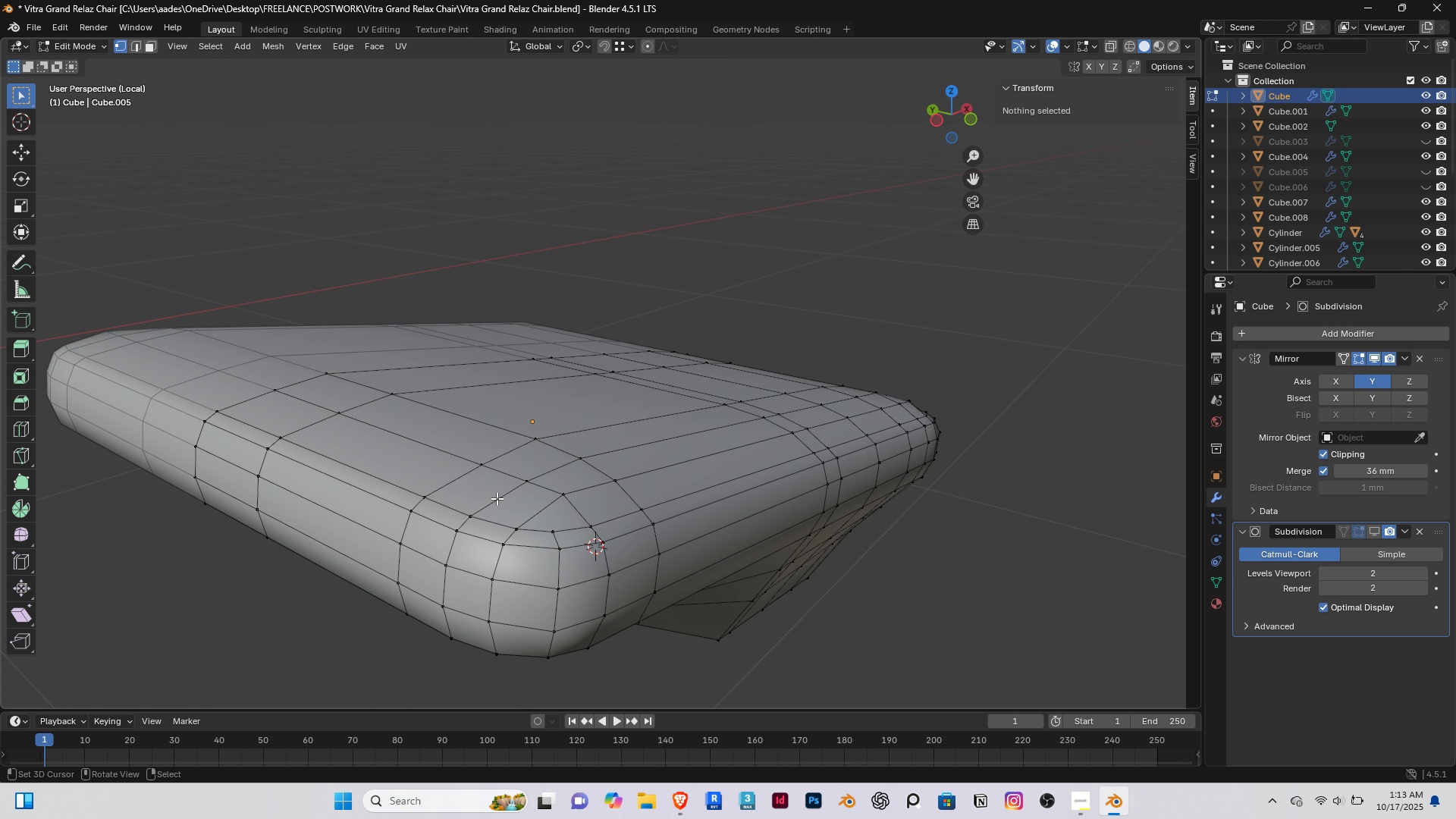 
scroll: coordinate [497, 500], scroll_direction: down, amount: 3.0
 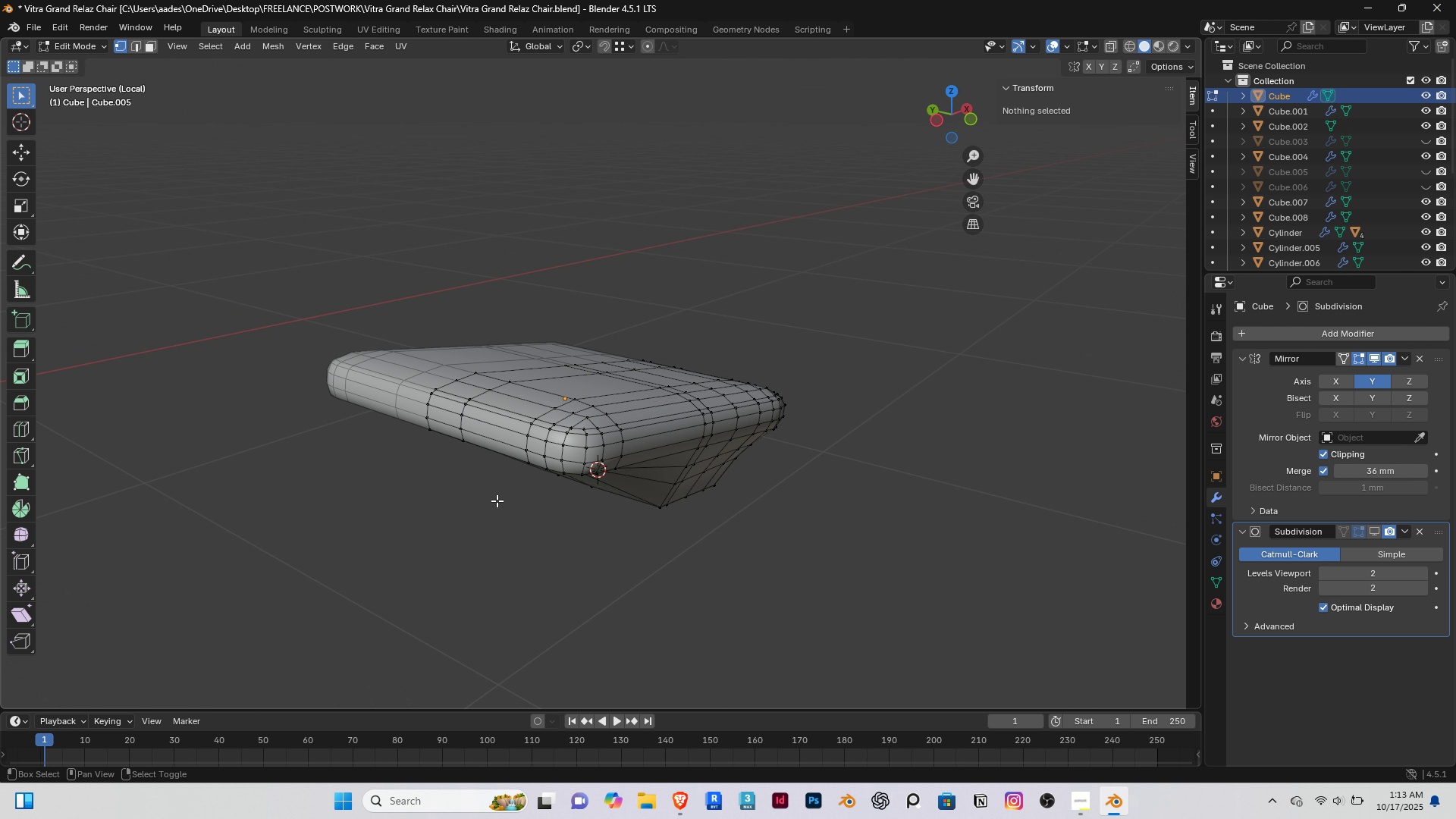 
hold_key(key=ShiftRight, duration=0.36)
 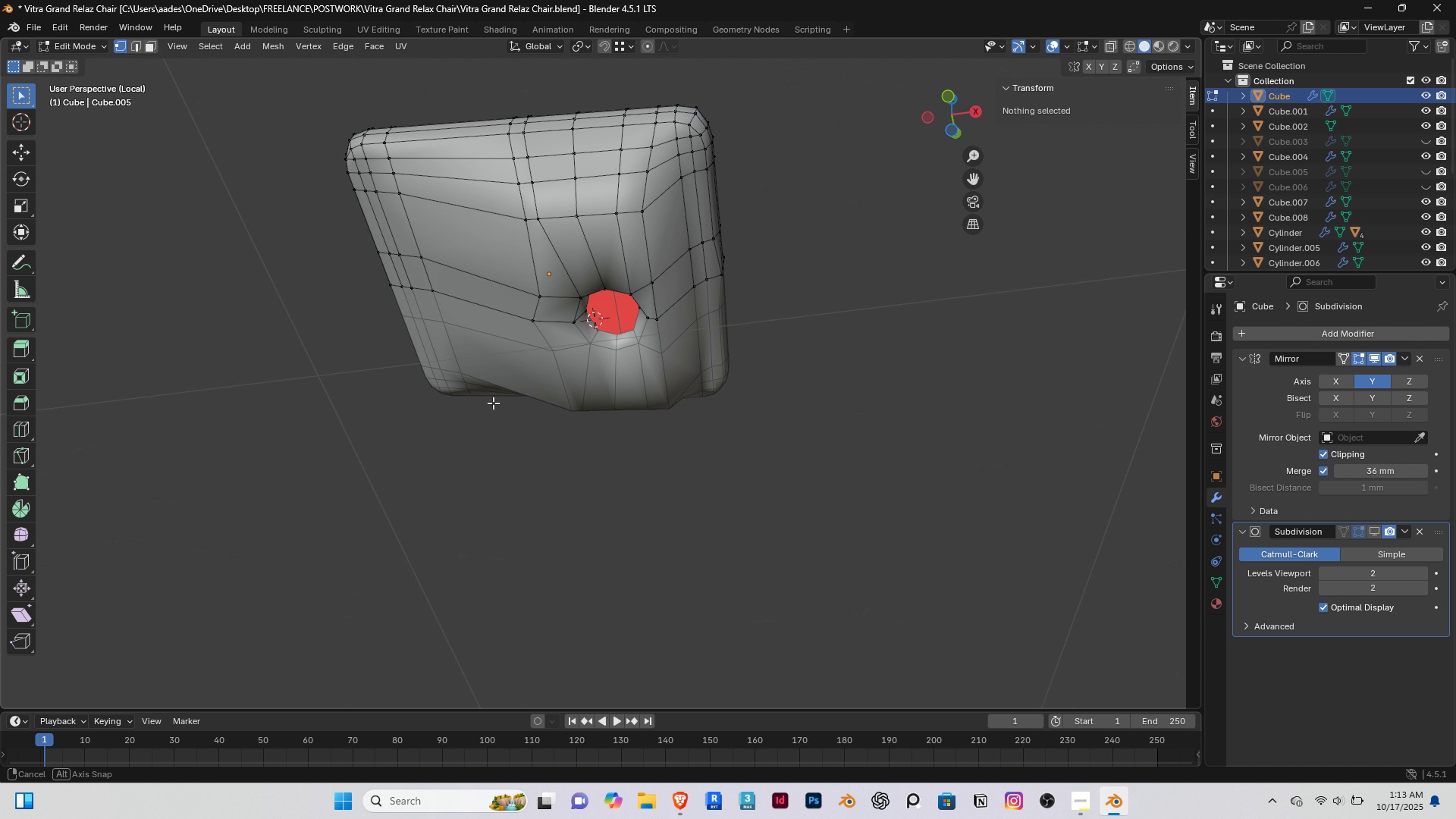 
scroll: coordinate [571, 349], scroll_direction: up, amount: 2.0
 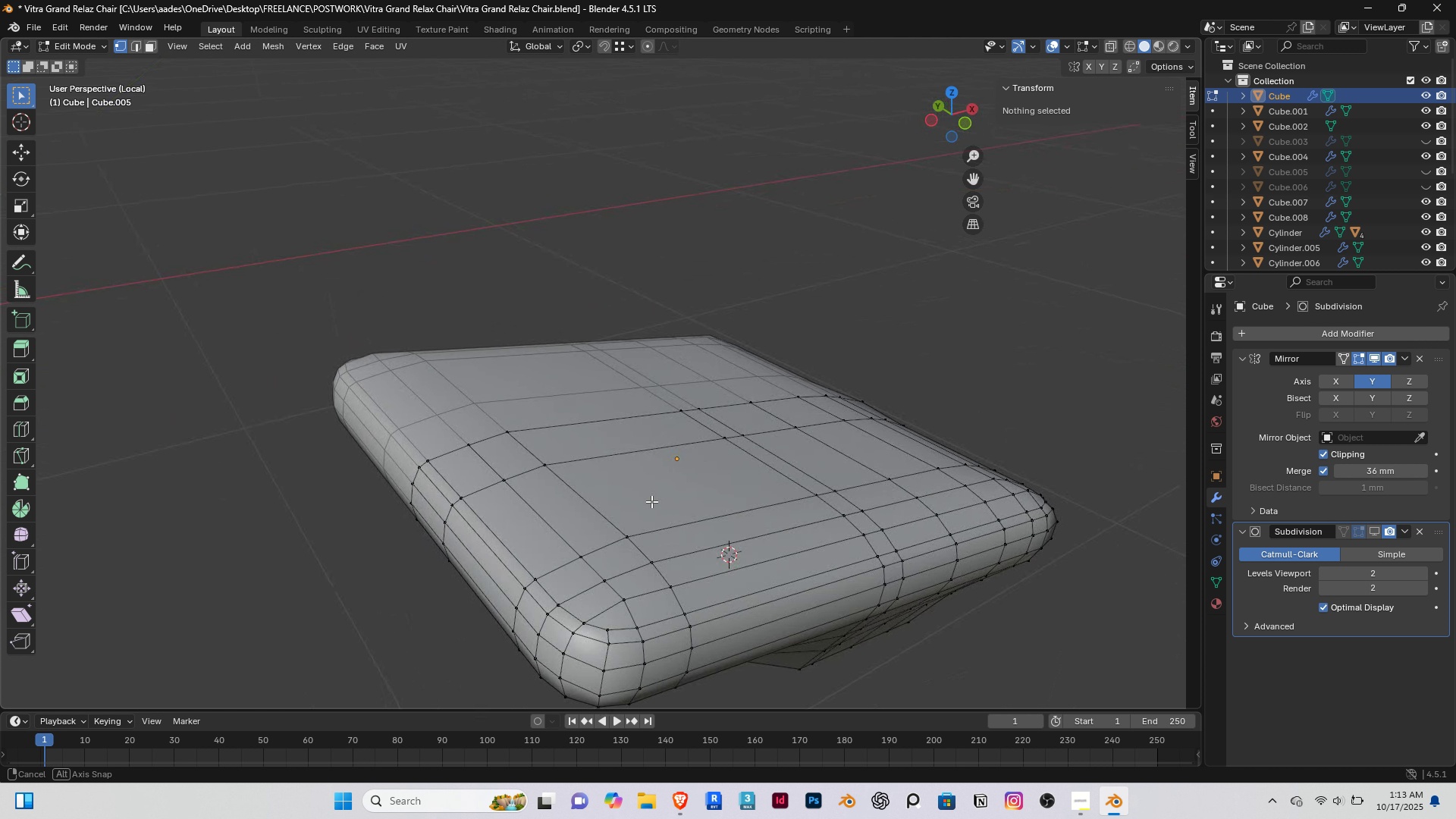 
right_click([396, 312])
 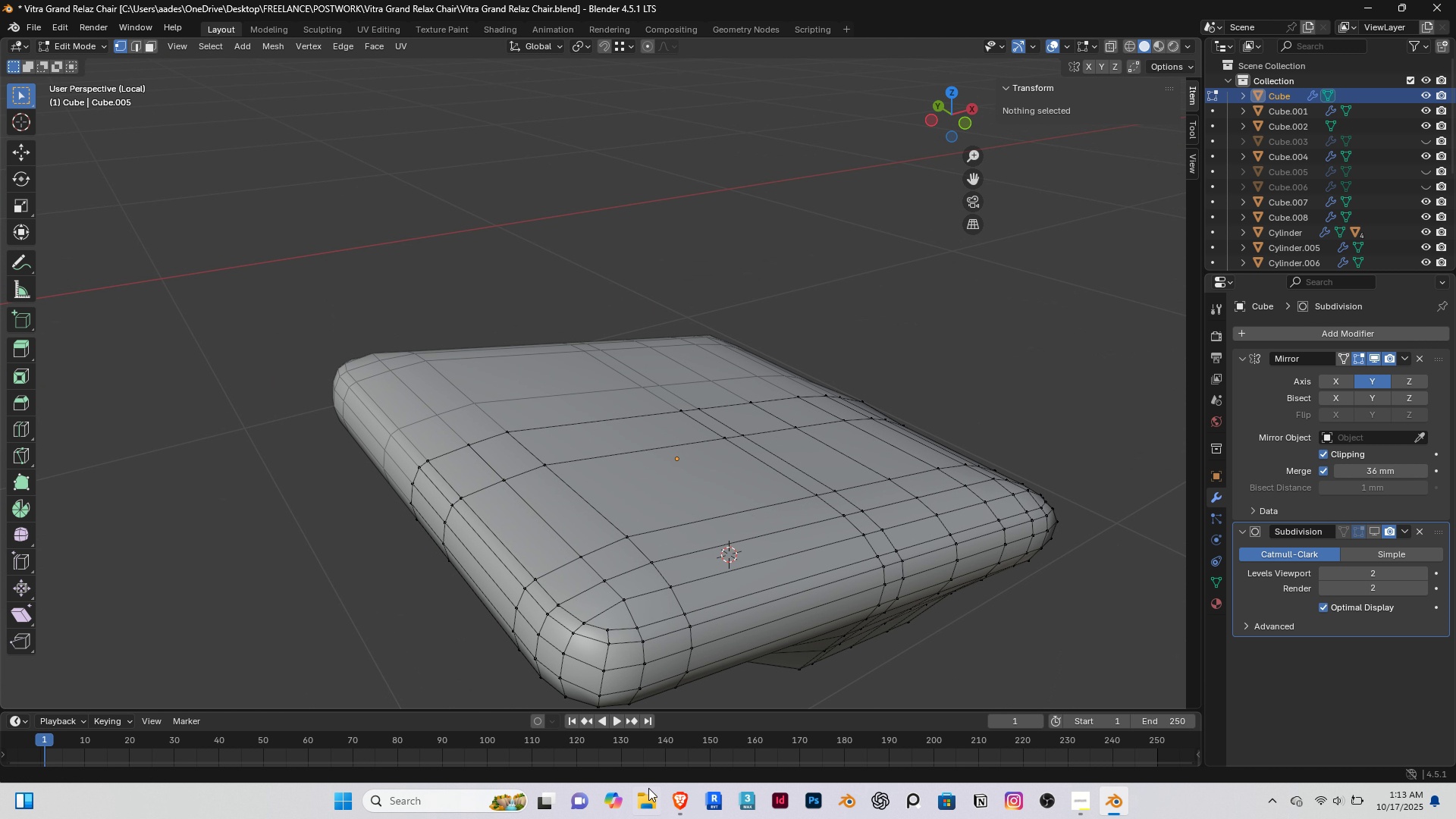 
left_click([670, 797])
 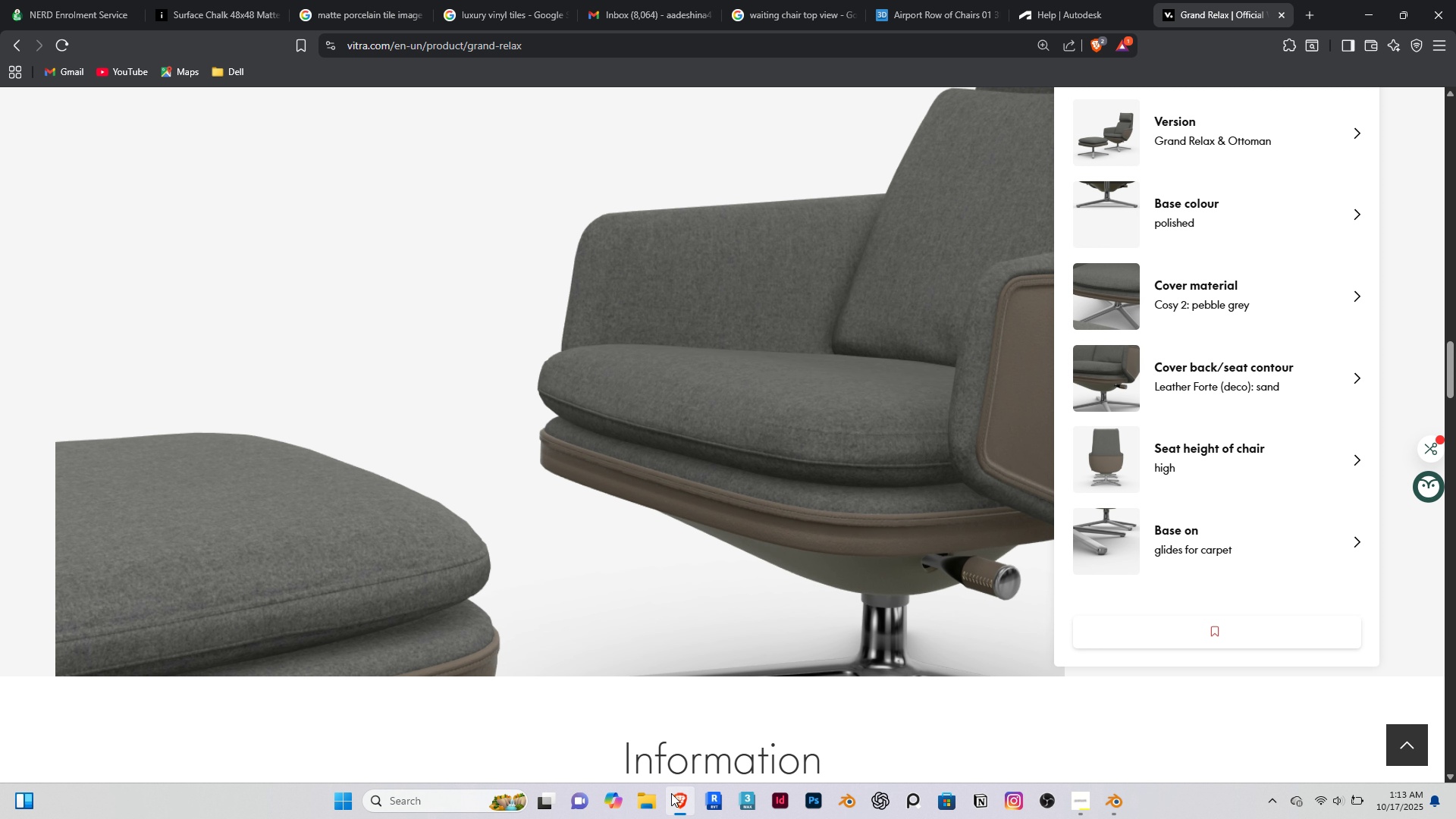 
left_click([671, 793])
 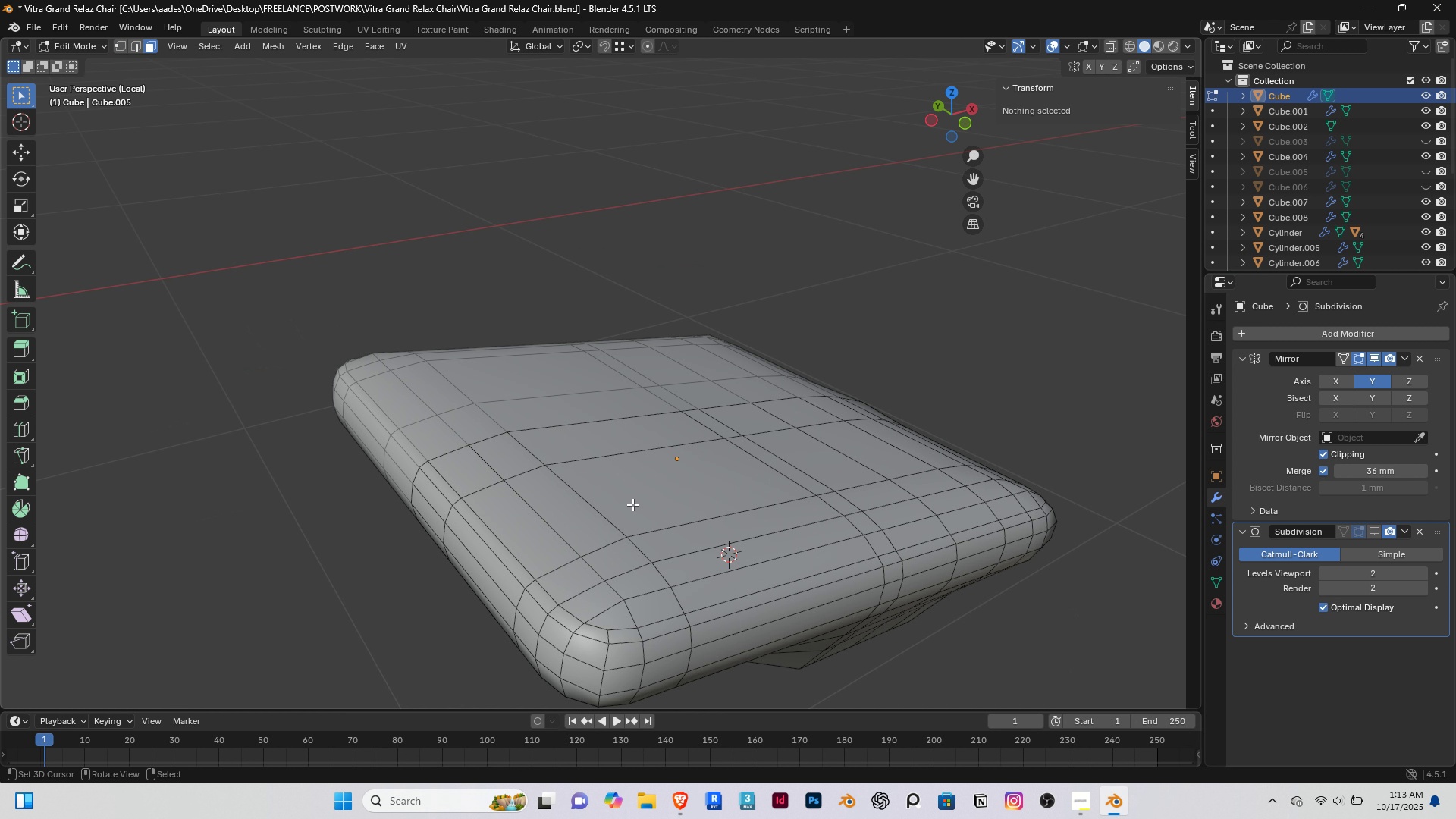 
key(3)
 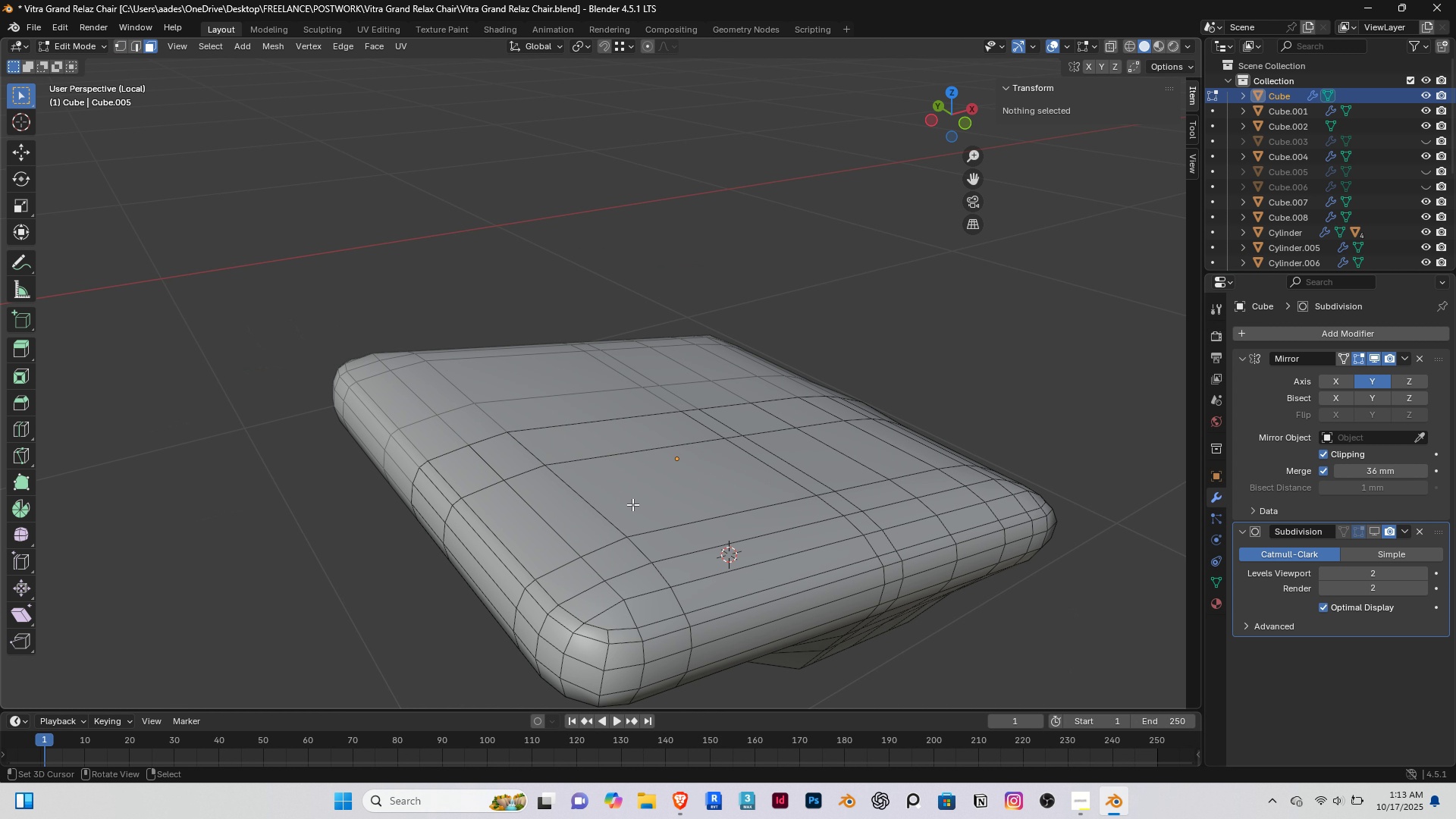 
right_click([632, 504])
 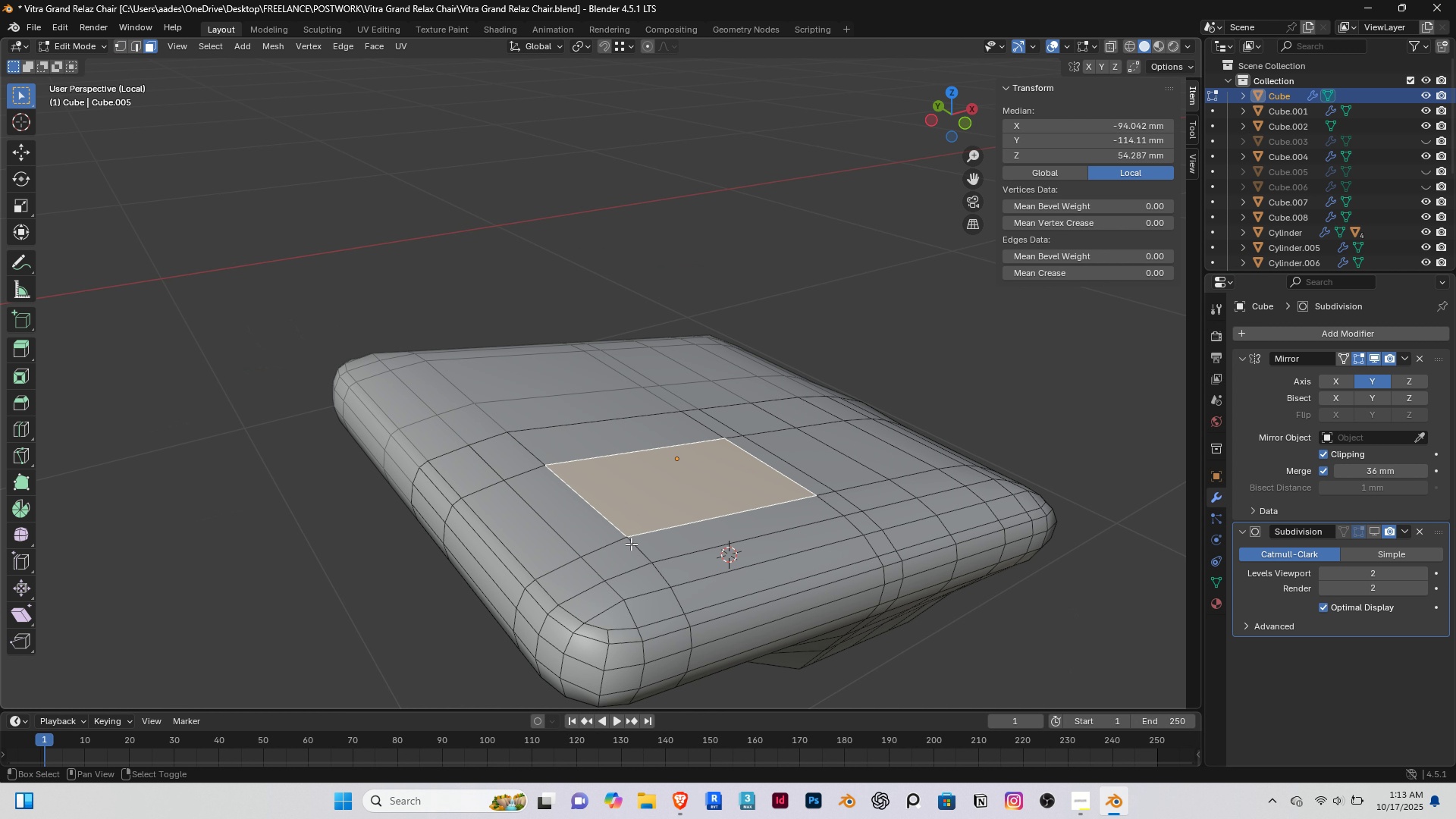 
hold_key(key=ShiftRight, duration=1.52)
right_click([623, 551])
 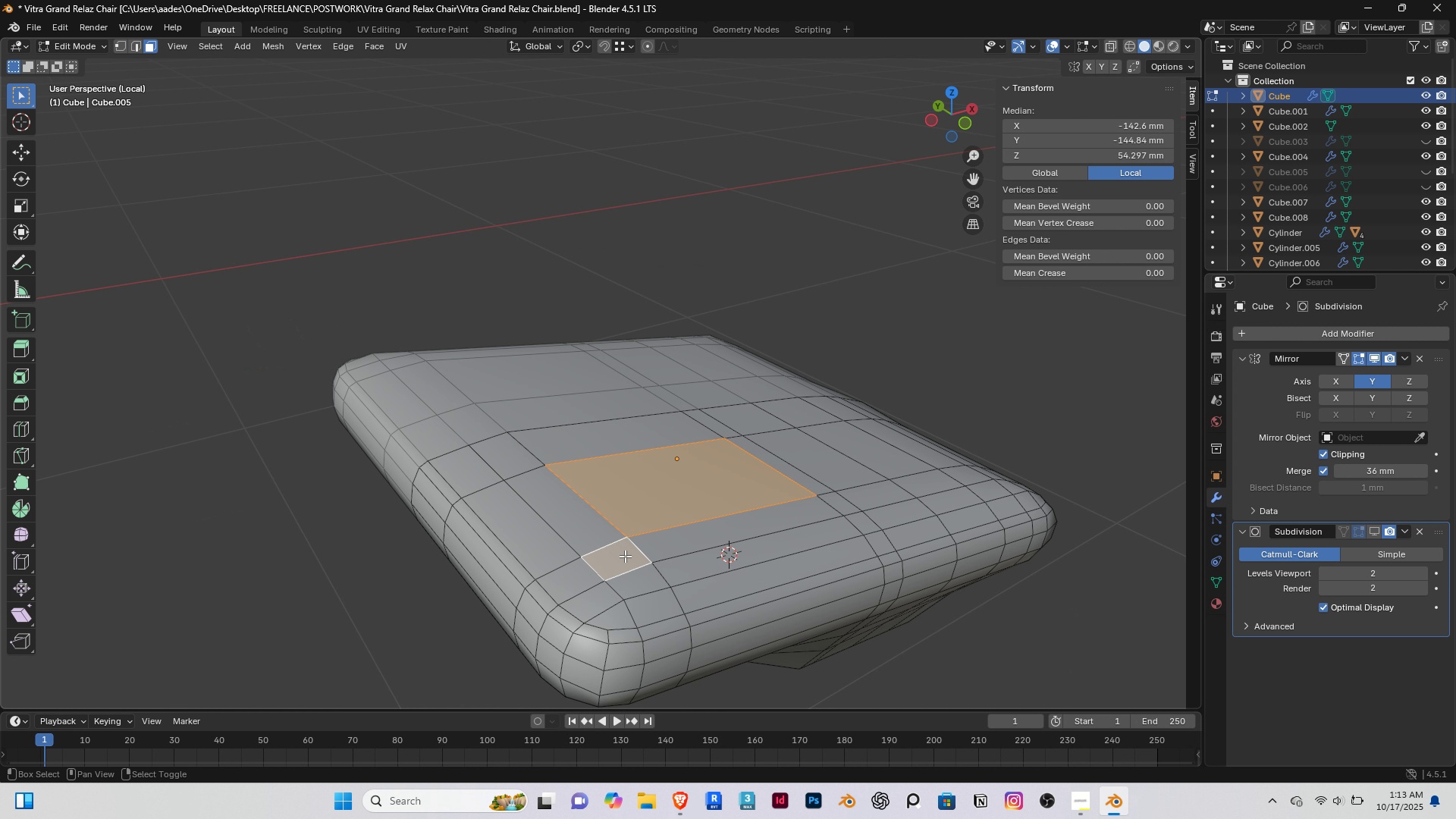 
hold_key(key=ShiftRight, duration=0.72)
 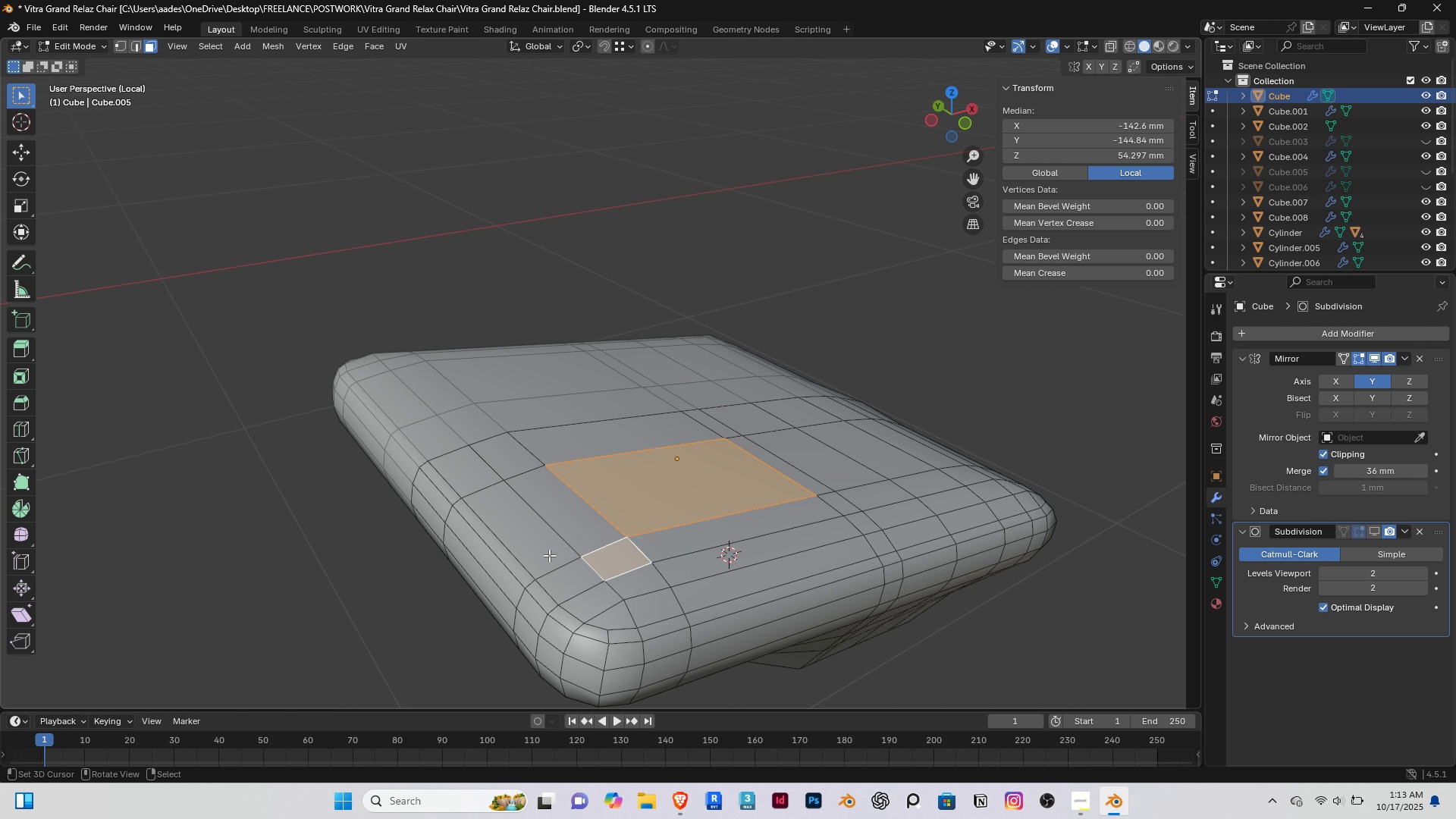 
wait(13.75)
 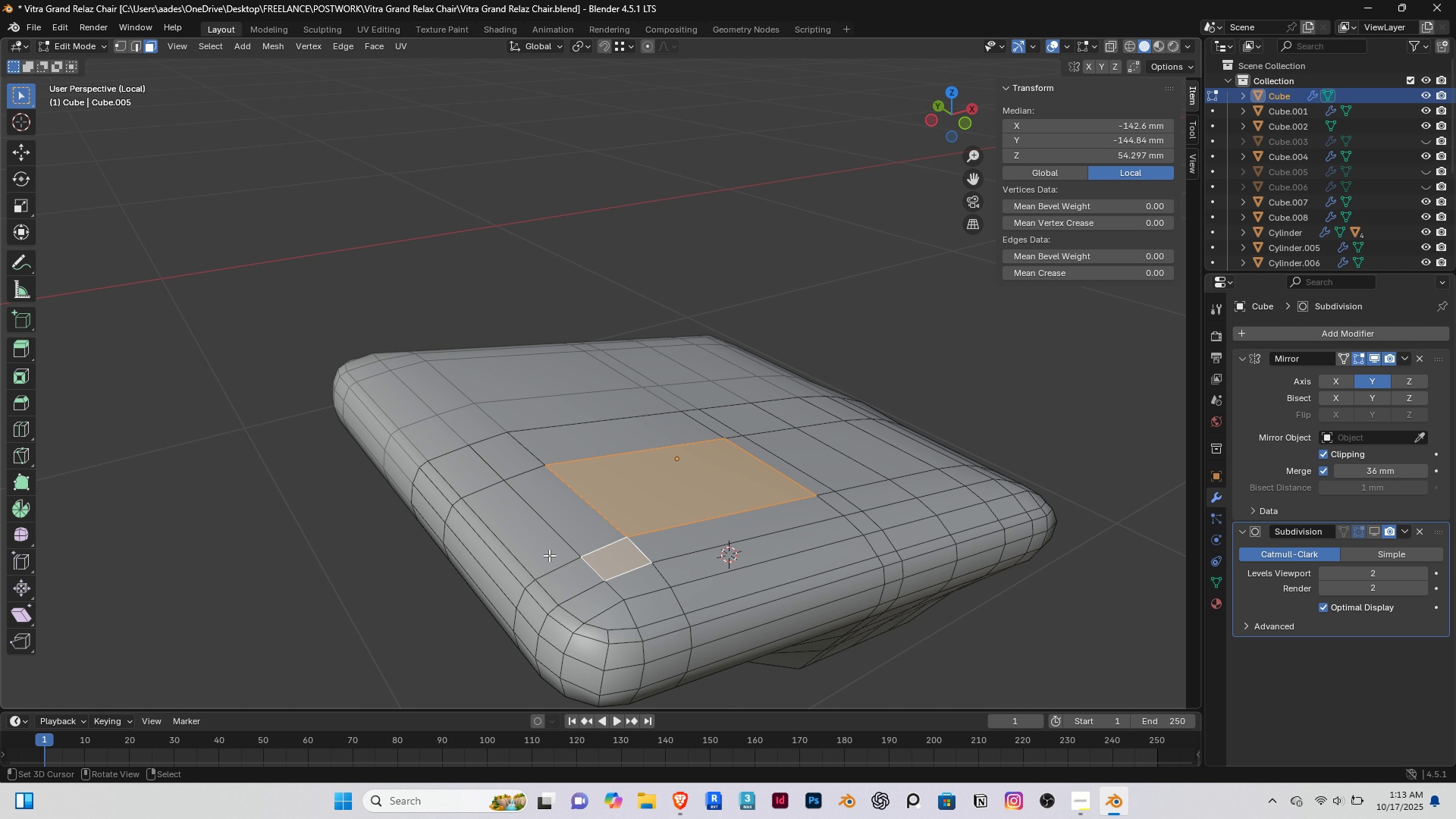 
right_click([688, 545])
 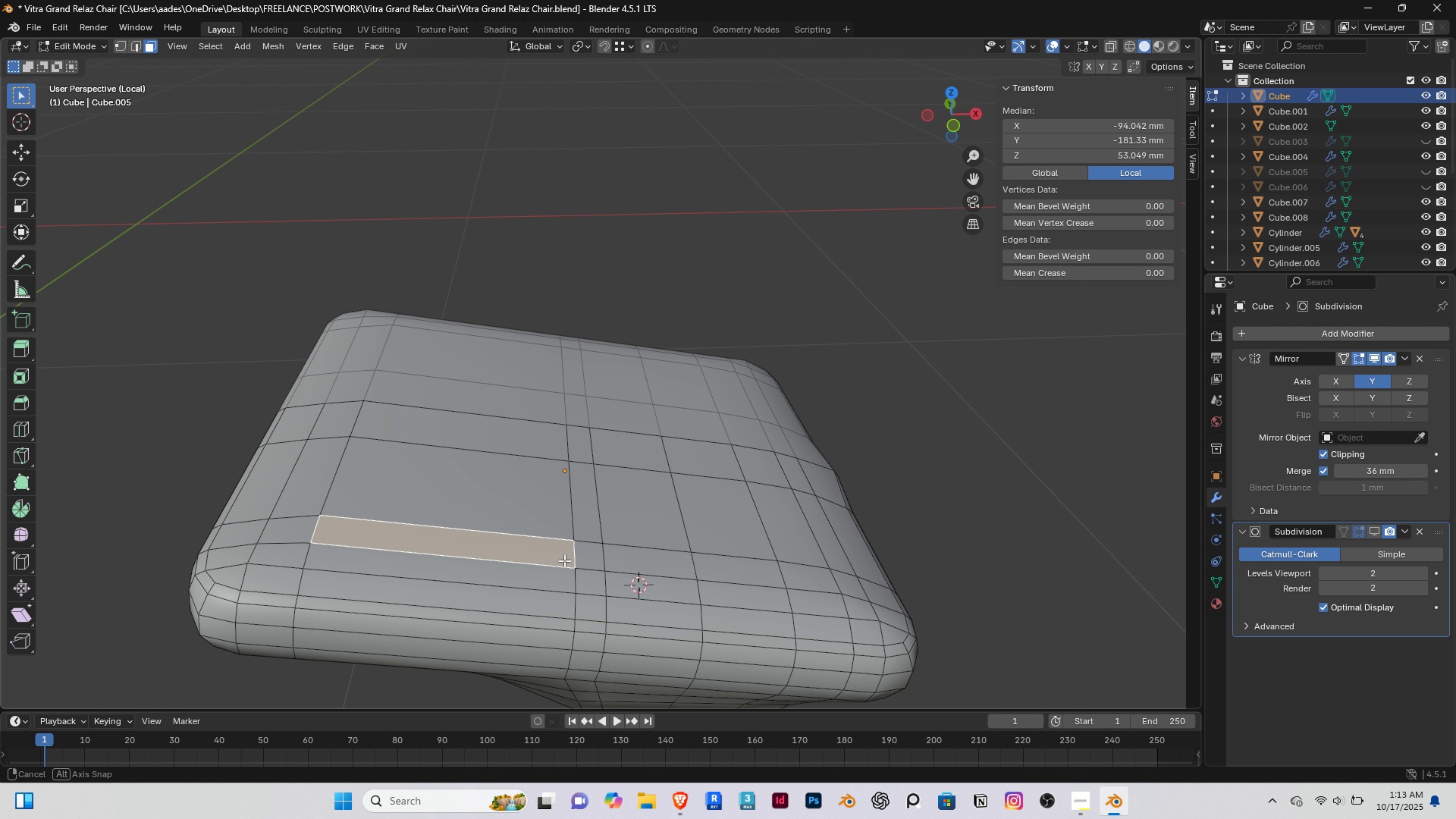 
hold_key(key=ShiftRight, duration=1.54)
right_click([589, 560])
 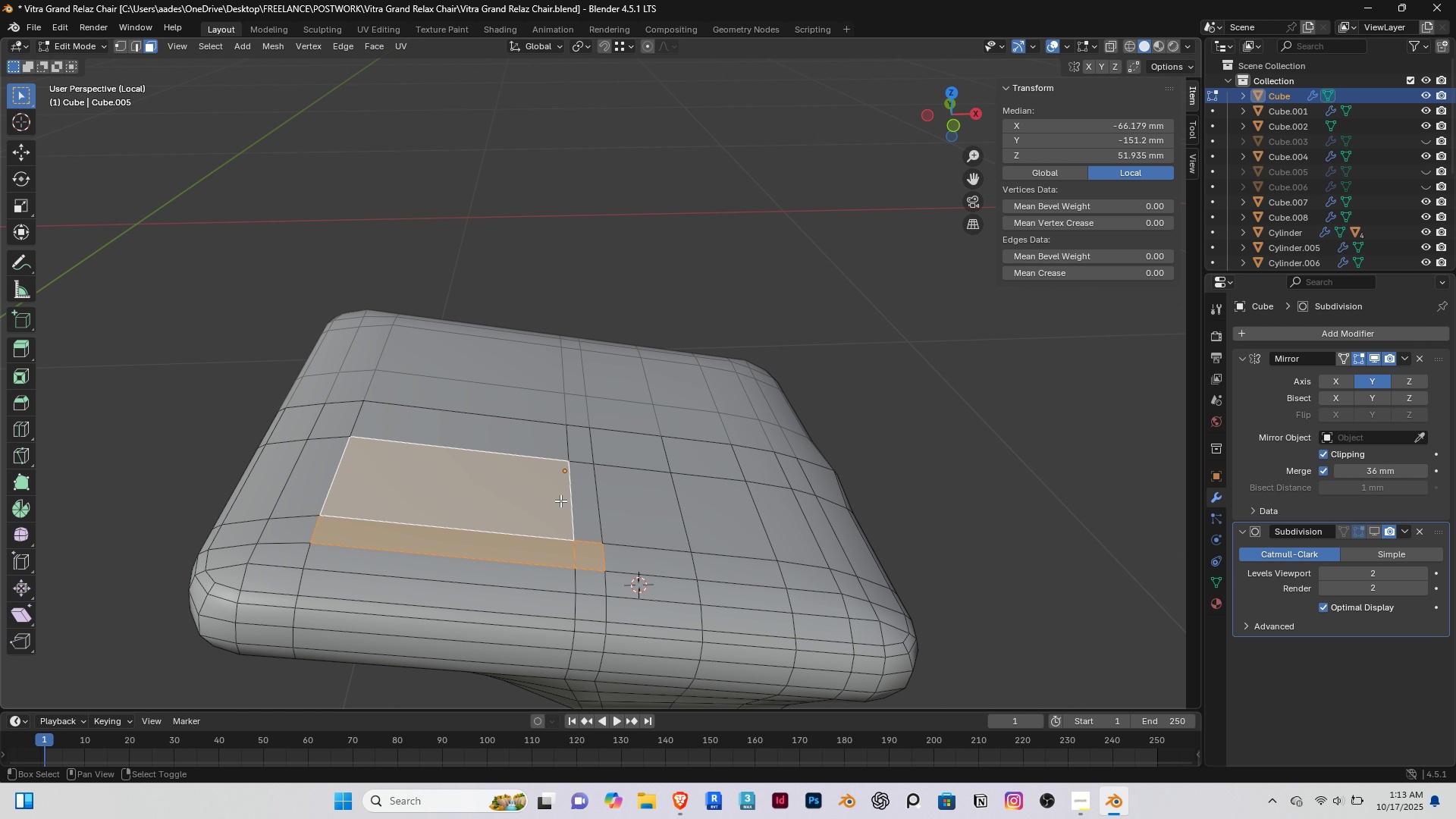 
hold_key(key=ShiftRight, duration=1.53)
double_click([585, 500])
 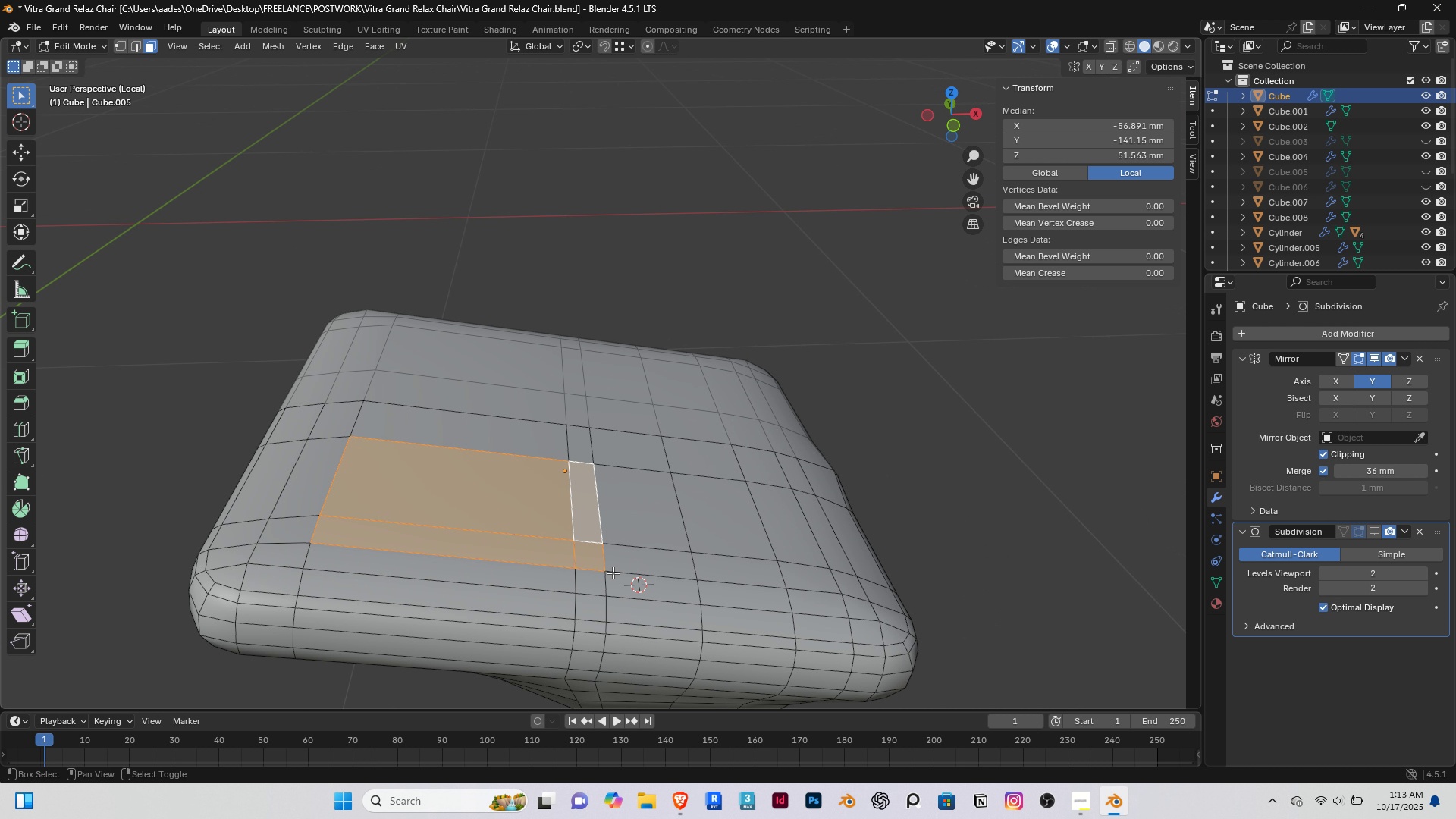 
hold_key(key=ShiftRight, duration=1.56)
right_click([634, 563])
 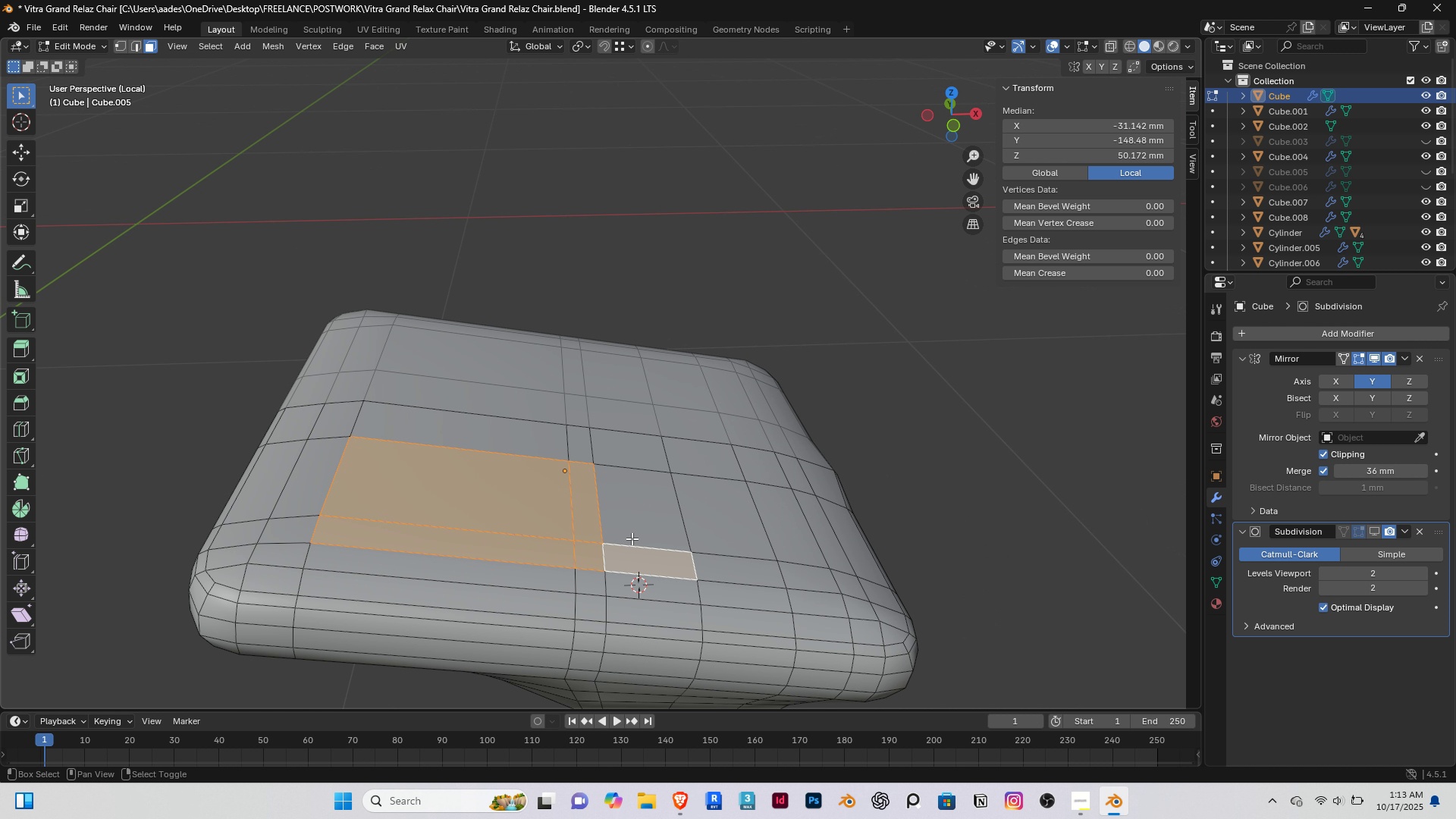 
hold_key(key=ShiftRight, duration=1.52)
right_click([629, 534])
 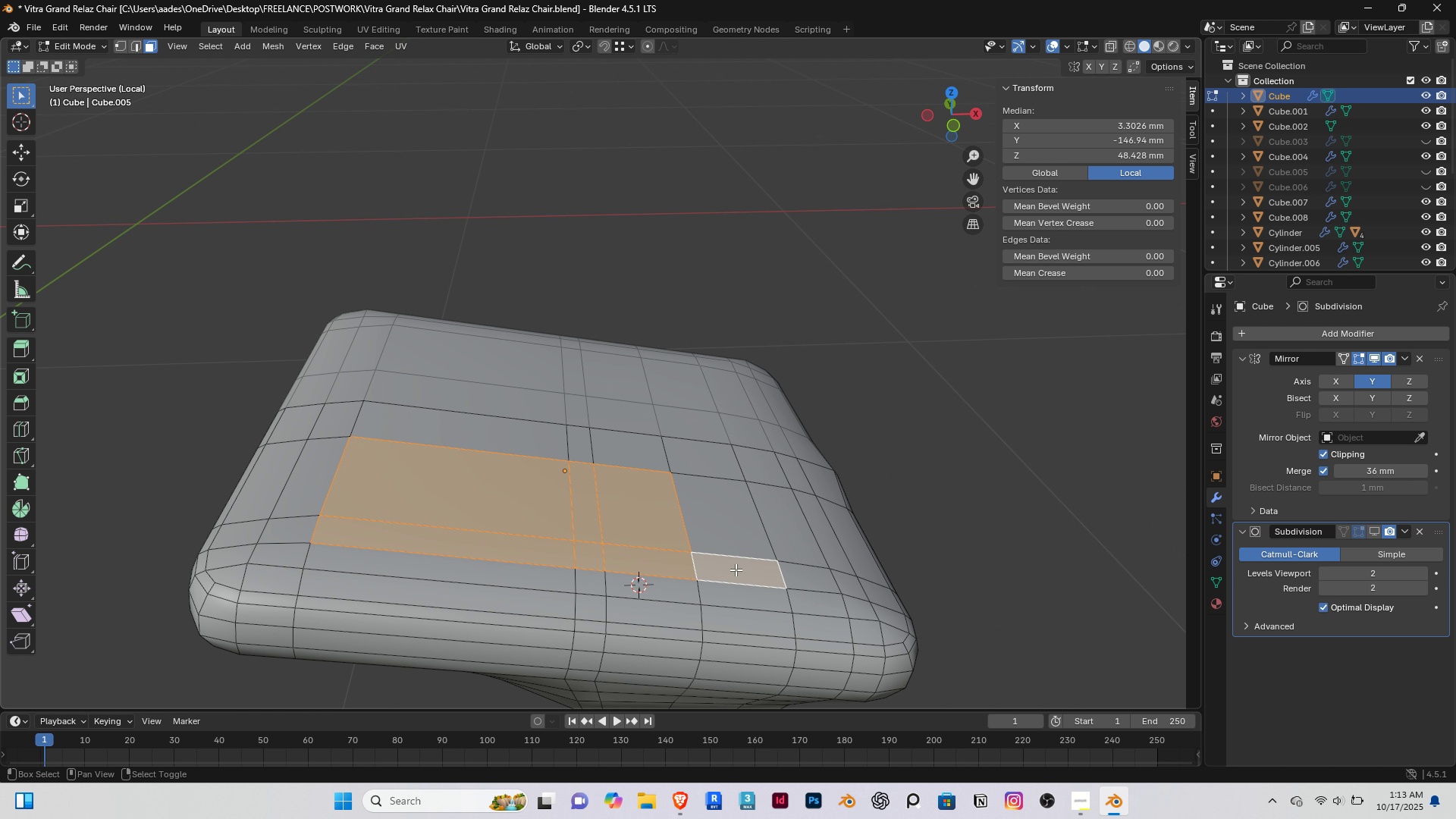 
right_click([736, 570])
 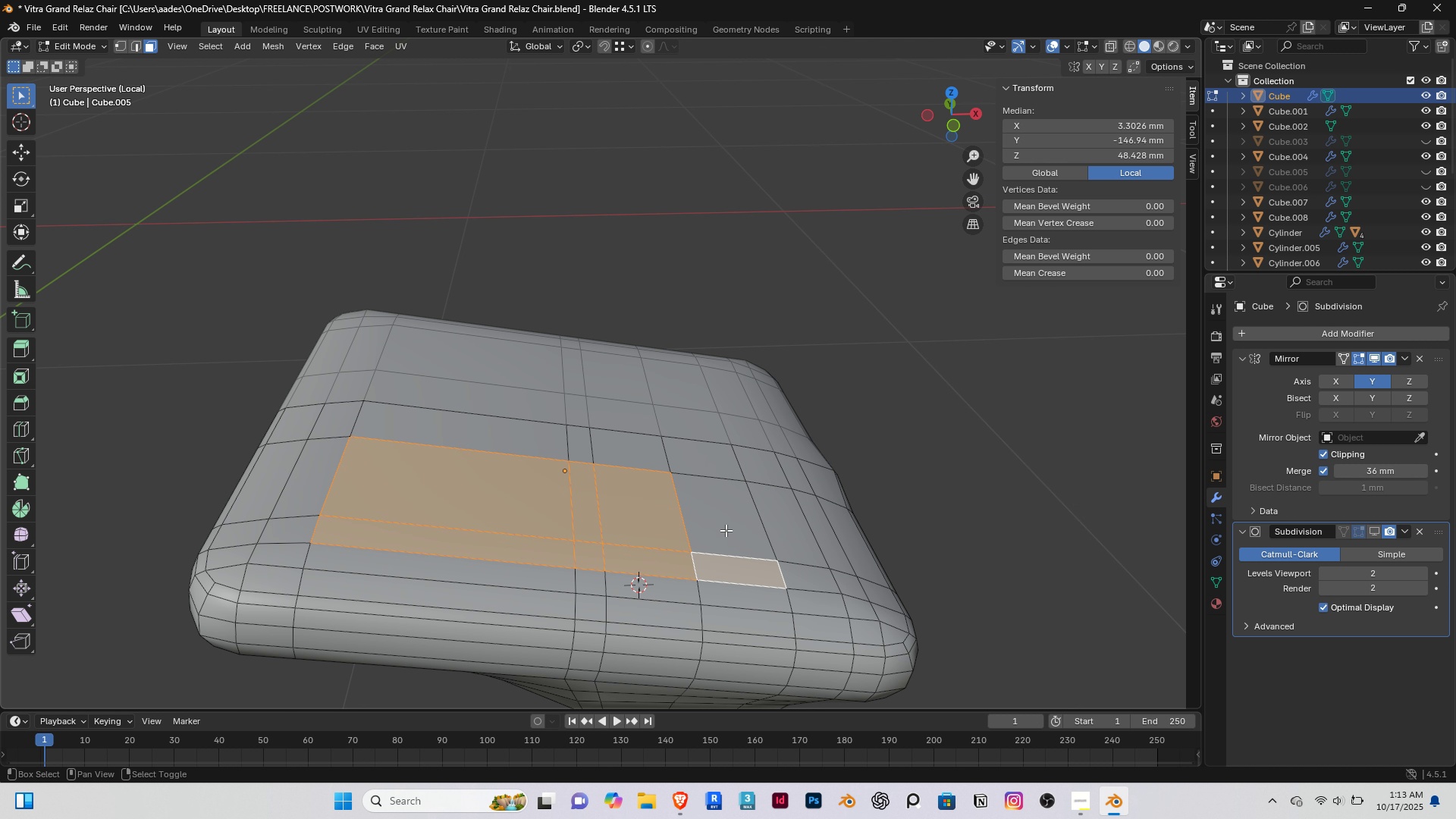 
hold_key(key=ShiftRight, duration=1.51)
double_click([726, 530])
 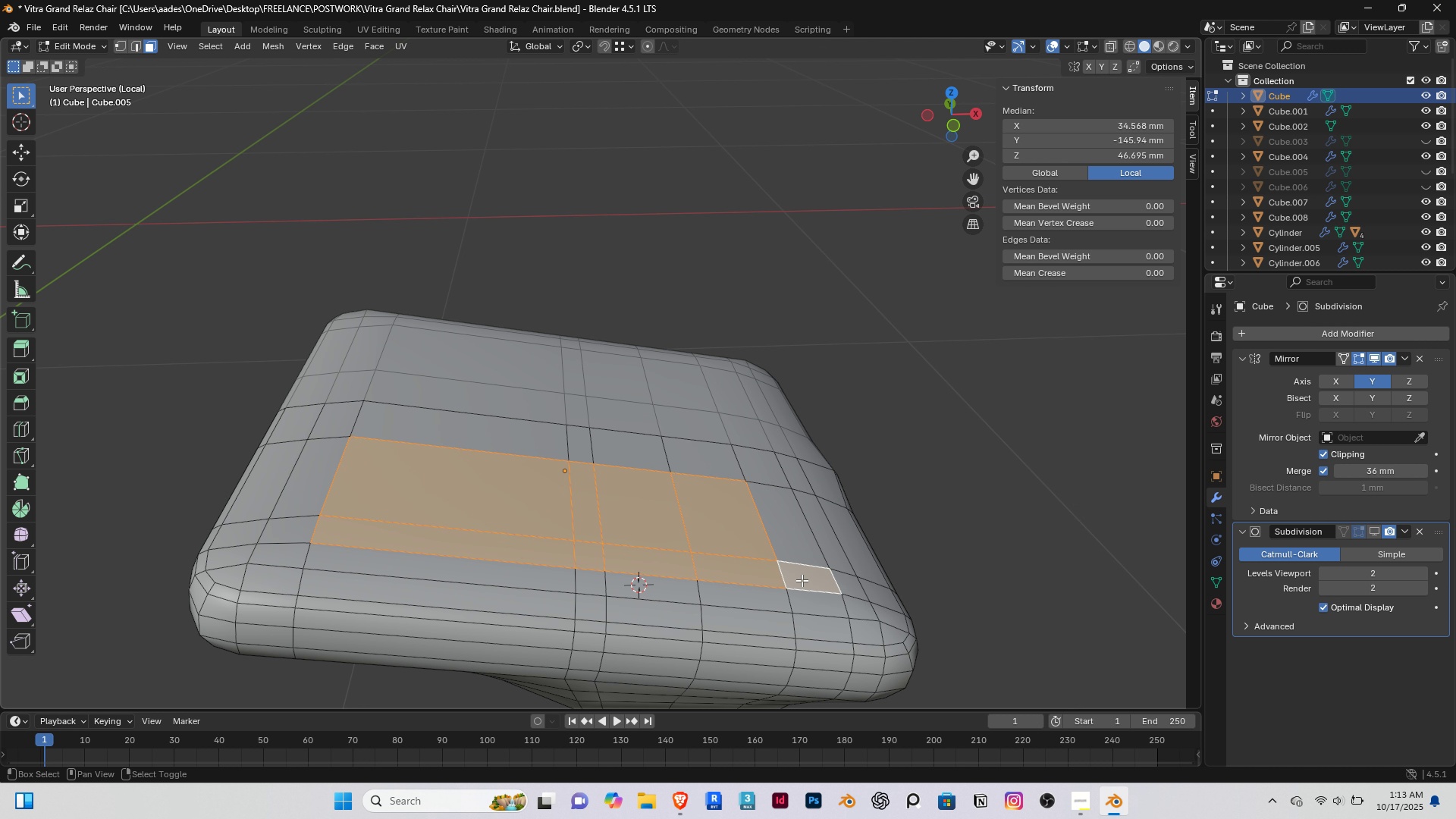 
right_click([802, 580])
 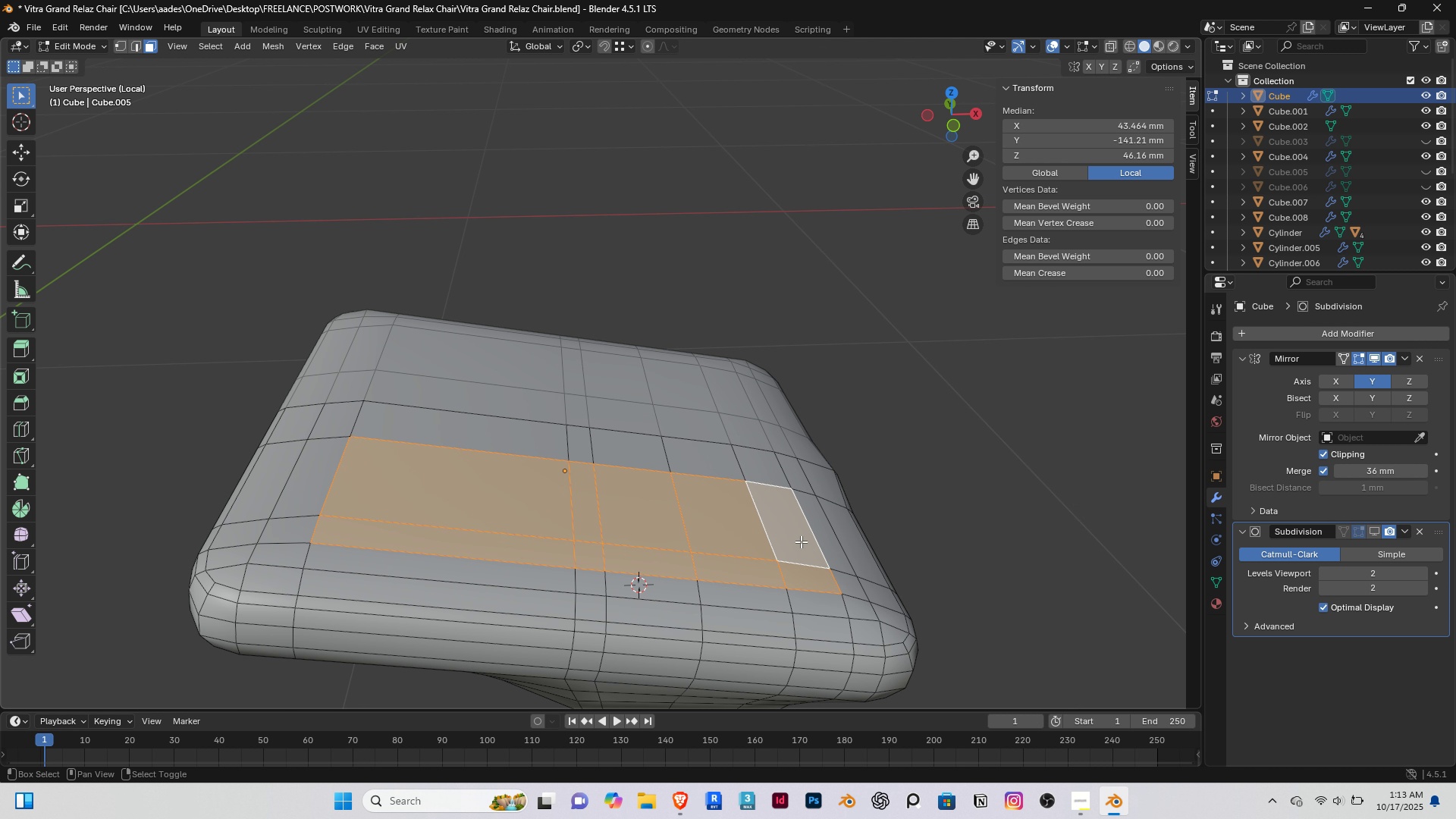 
double_click([801, 541])
 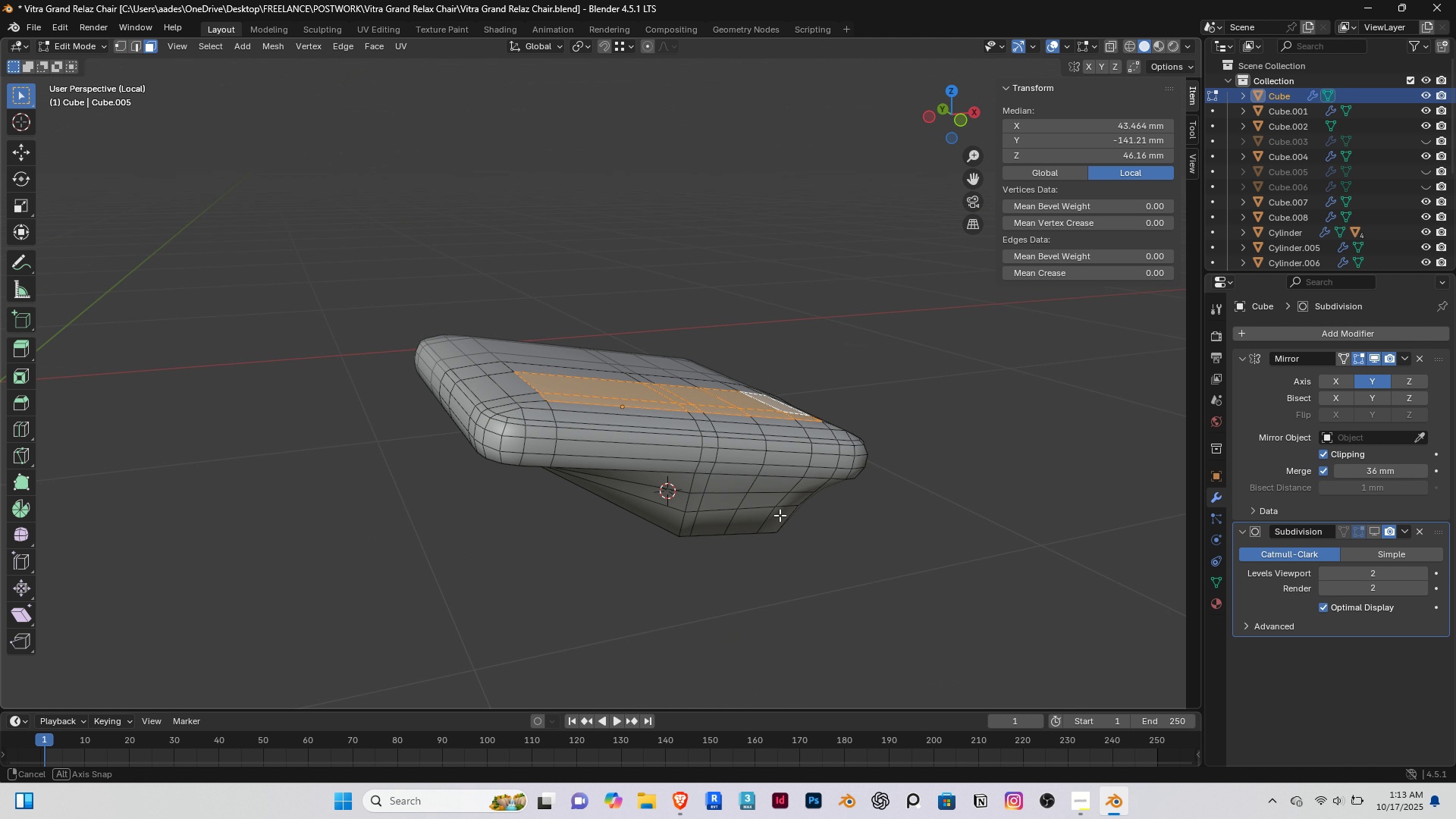 
key(Shift+ShiftRight)
 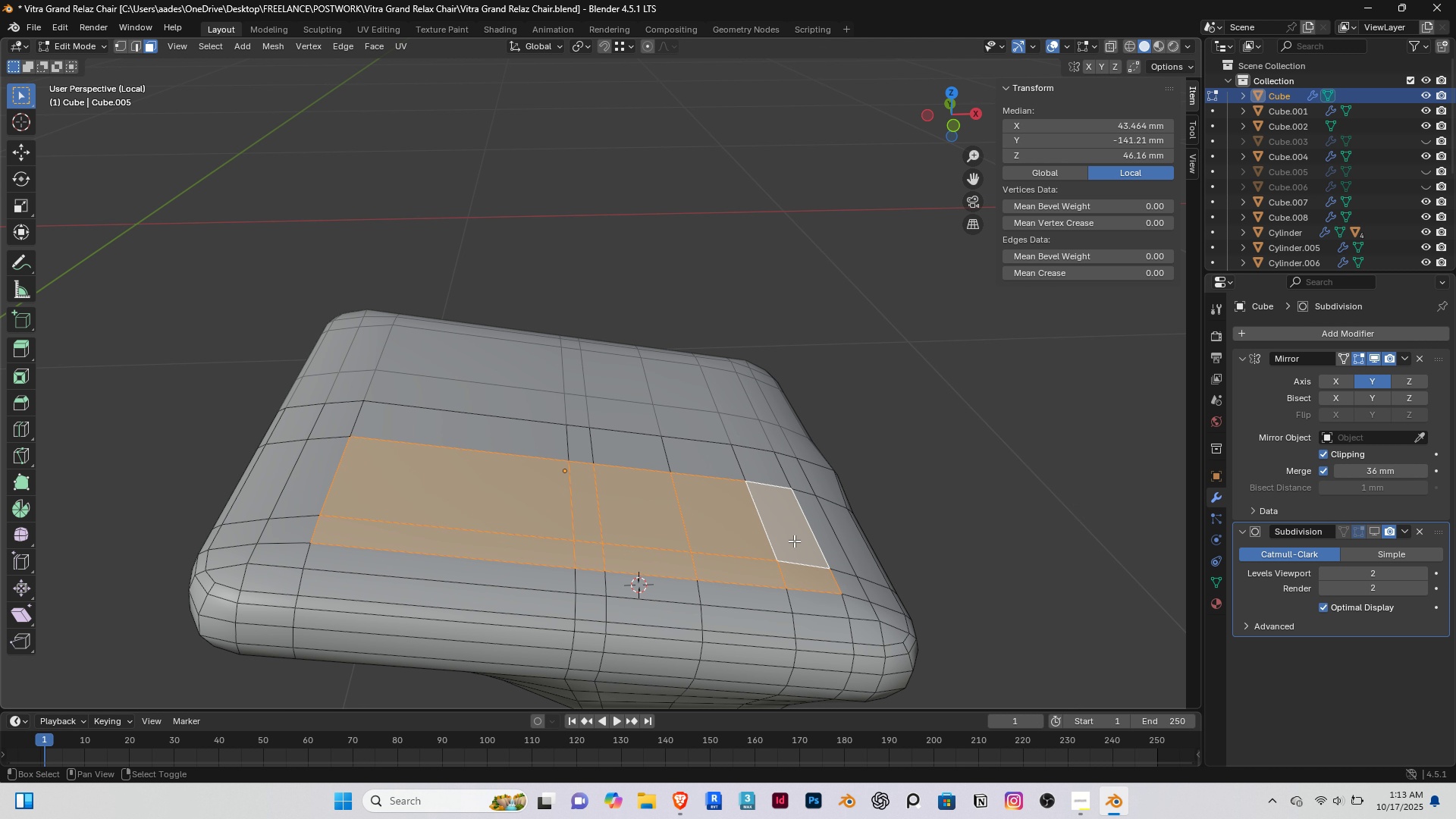 
key(Shift+ShiftRight)
 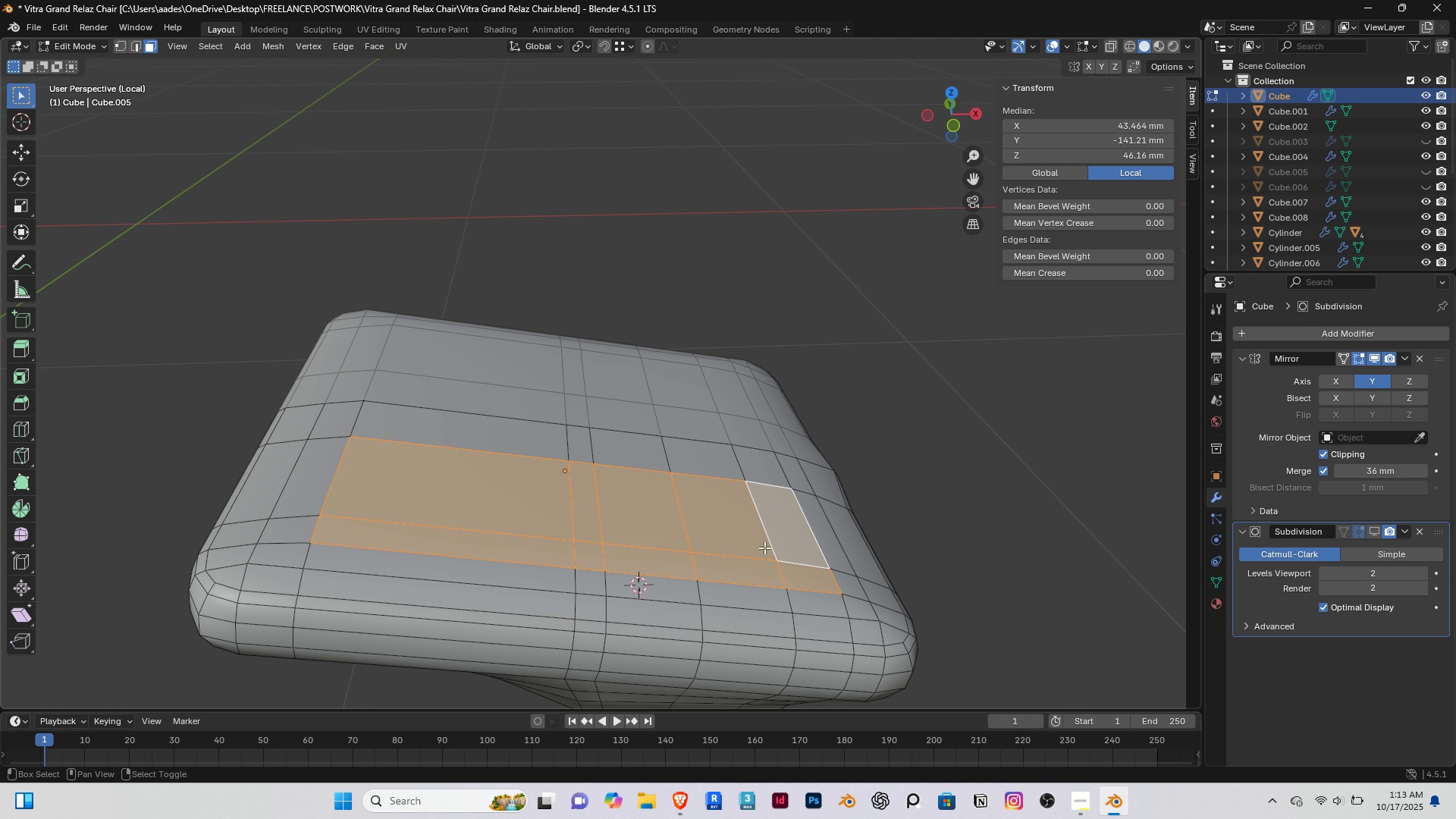 
key(Shift+ShiftRight)
 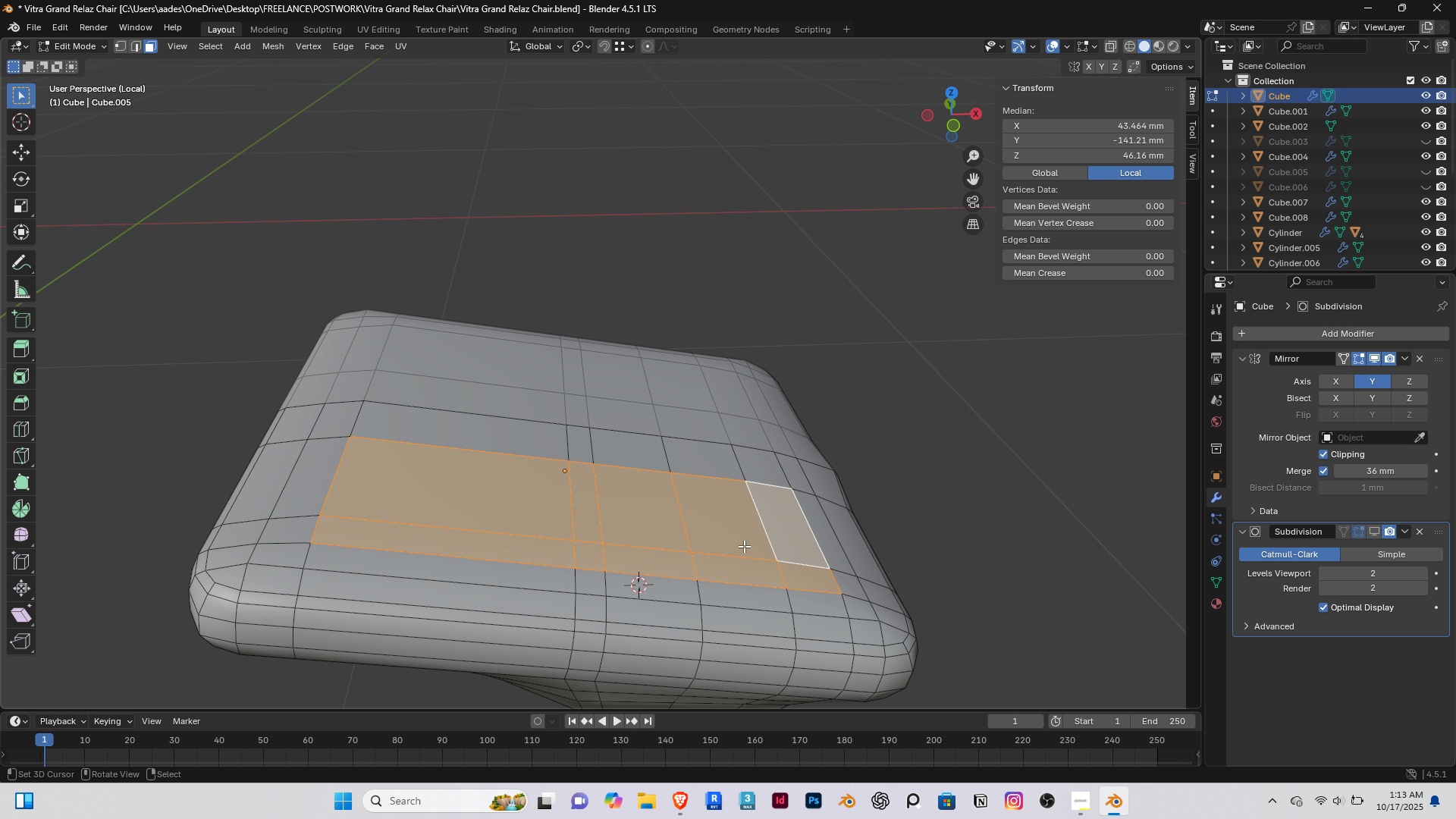 
key(Shift+ShiftRight)
 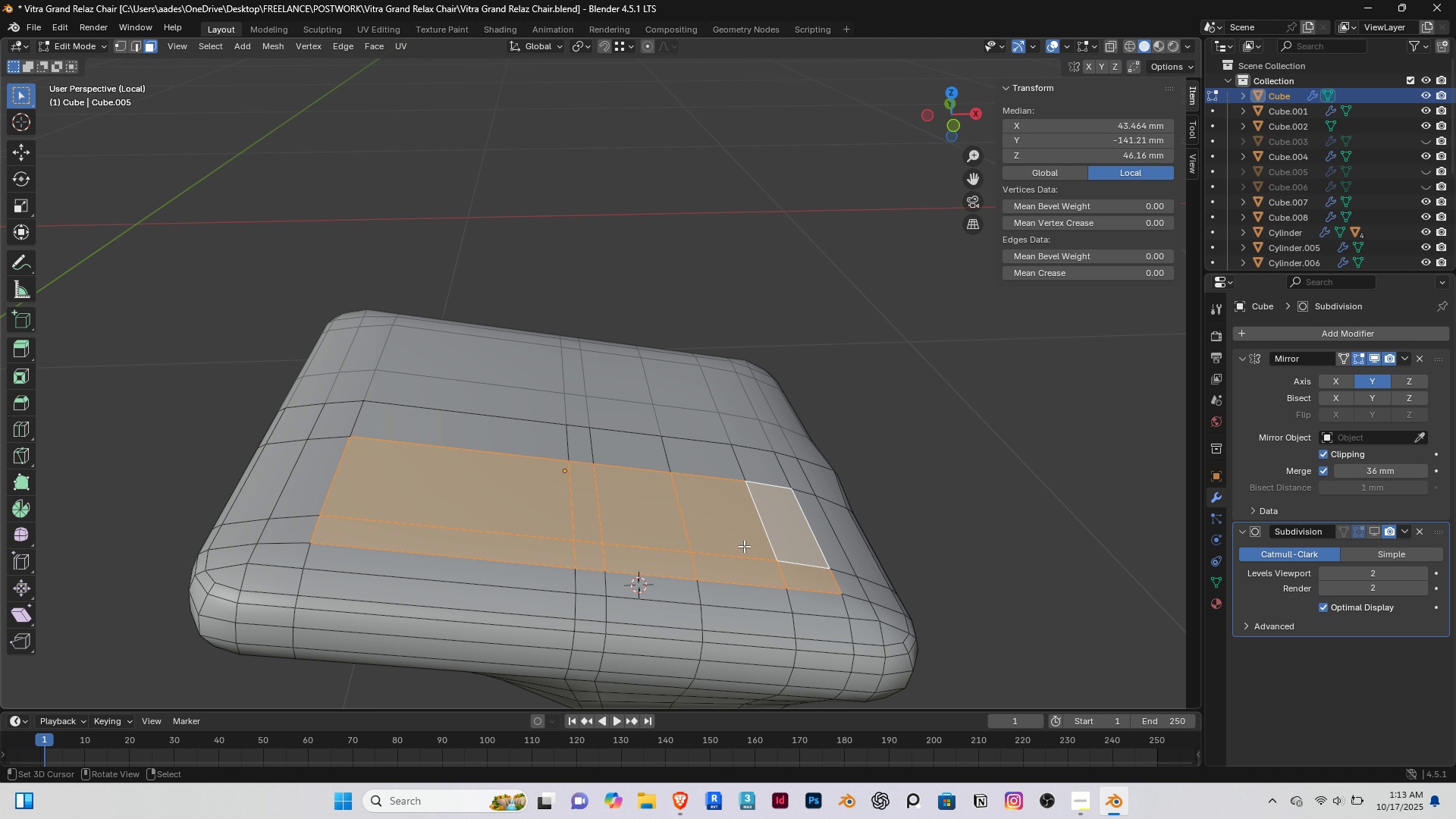 
key(Shift+ShiftRight)
 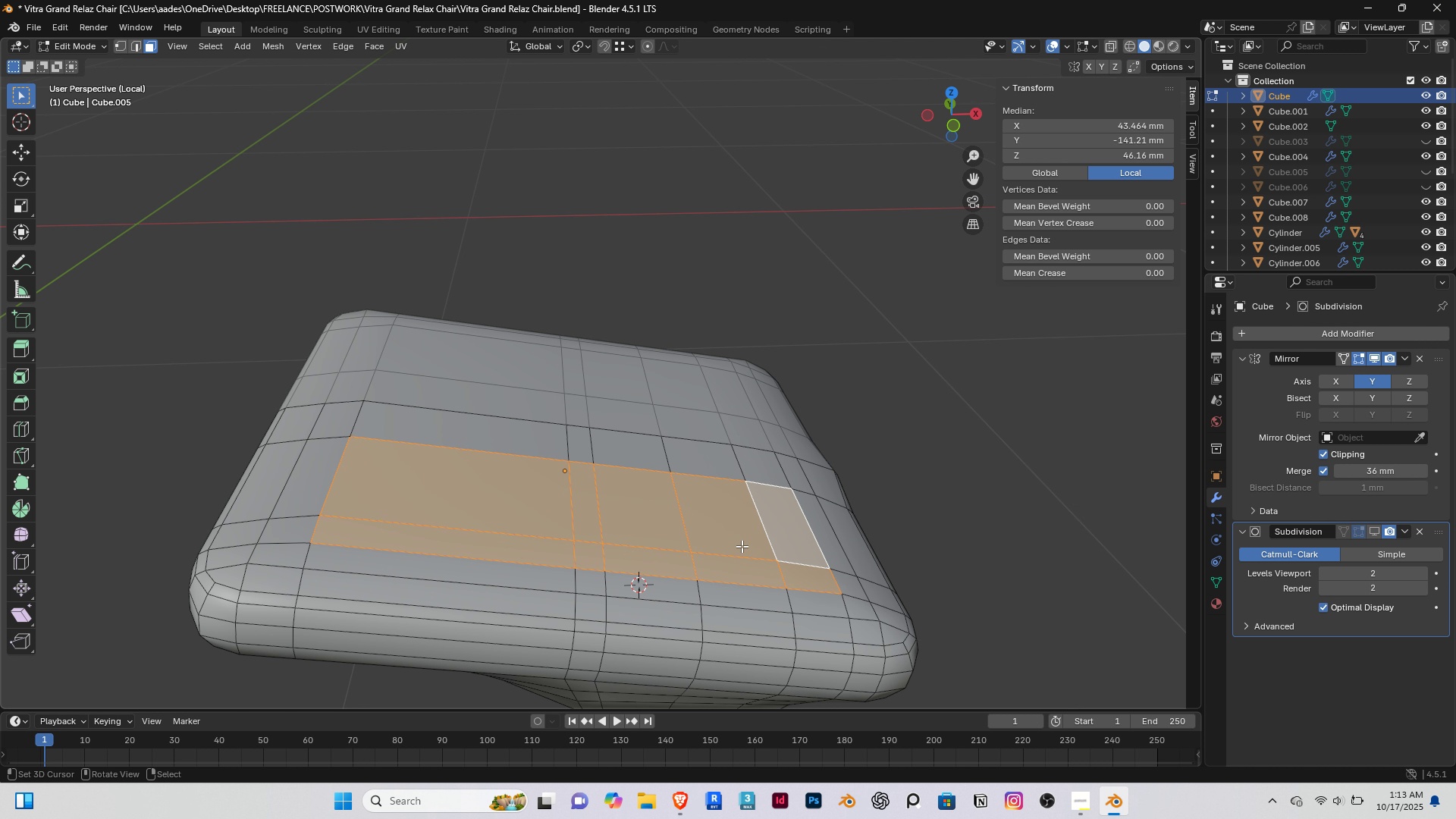 
key(Shift+ShiftRight)
 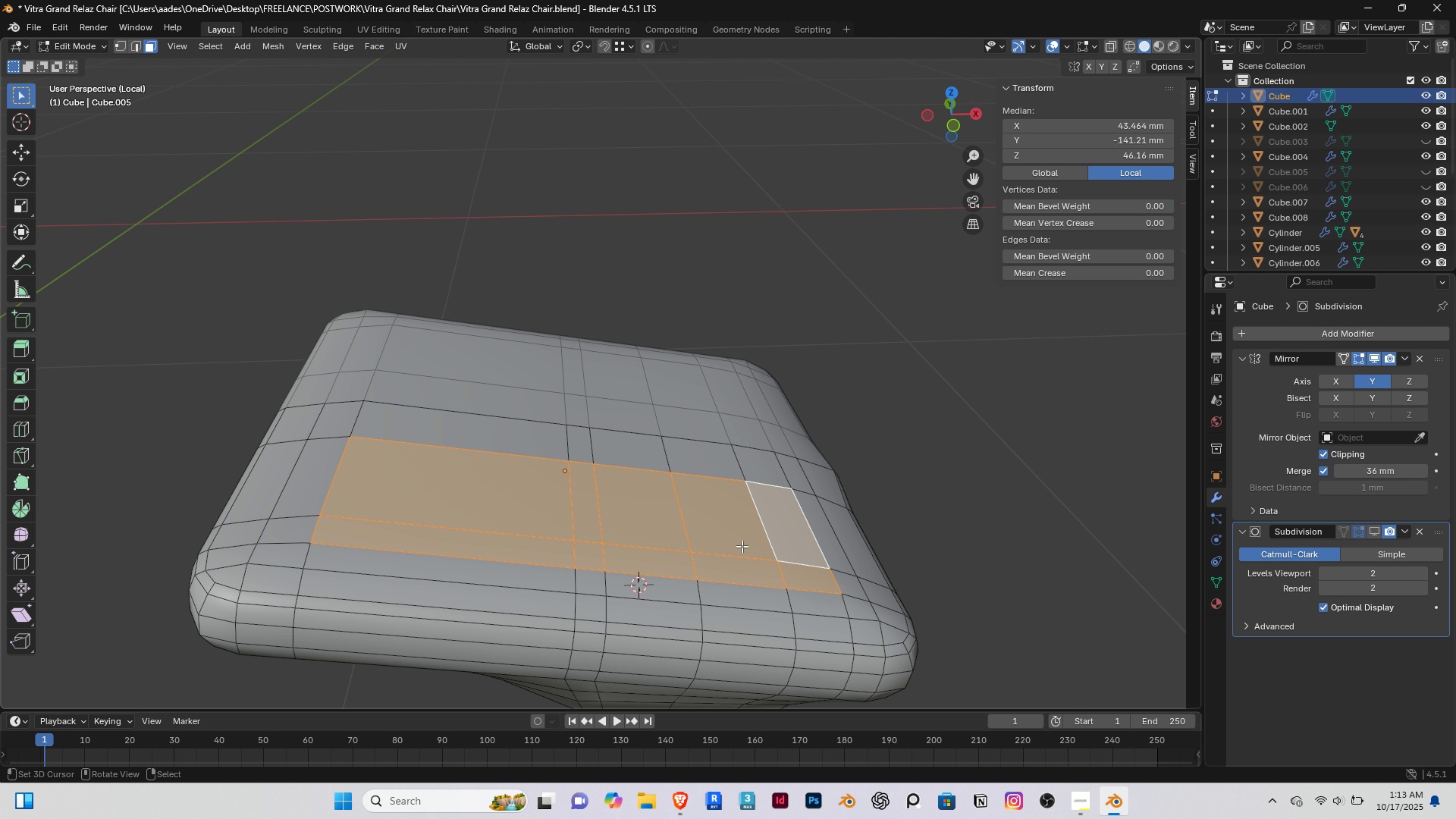 
scroll: coordinate [742, 546], scroll_direction: down, amount: 2.0
 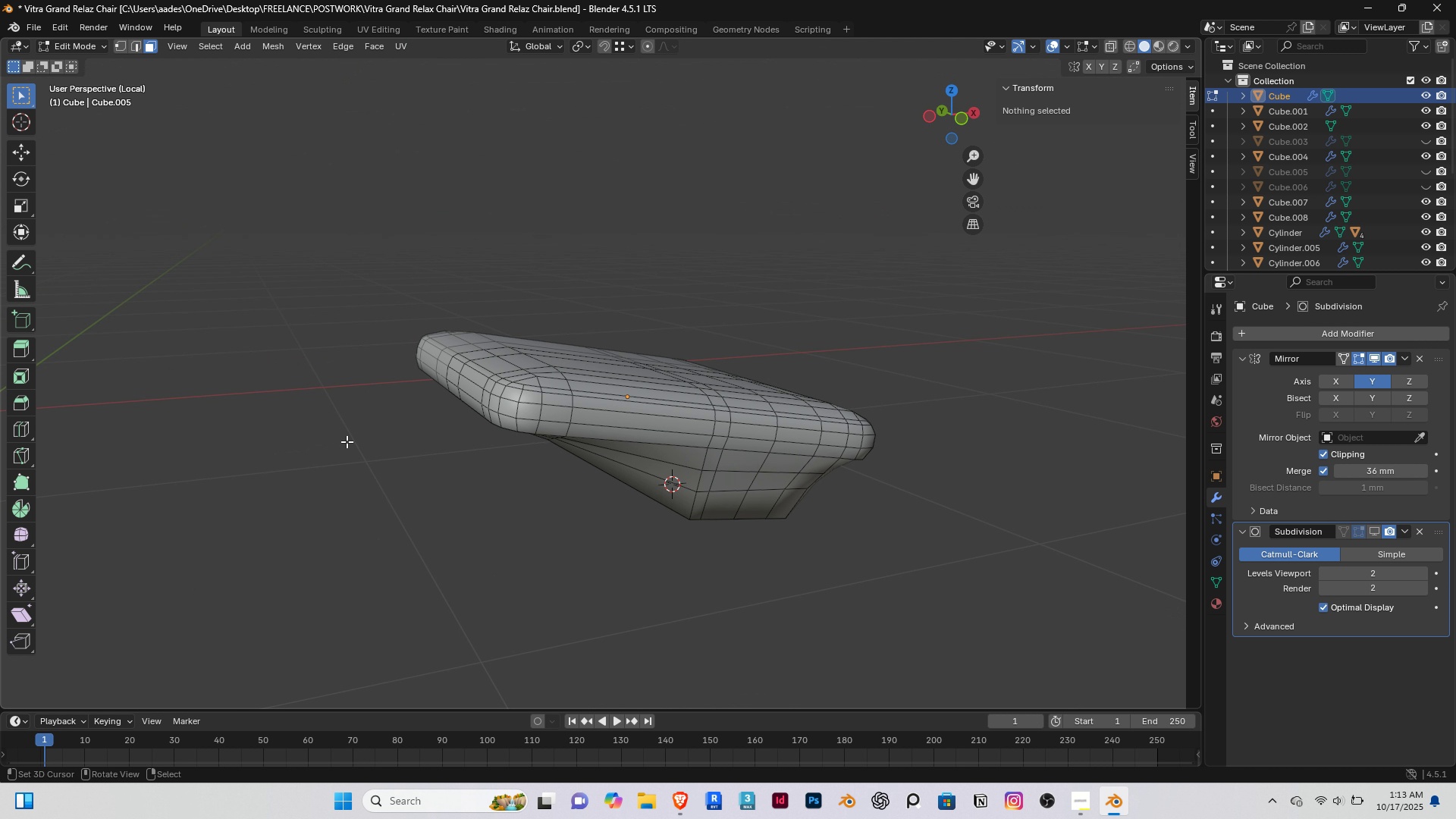 
right_click([347, 441])
 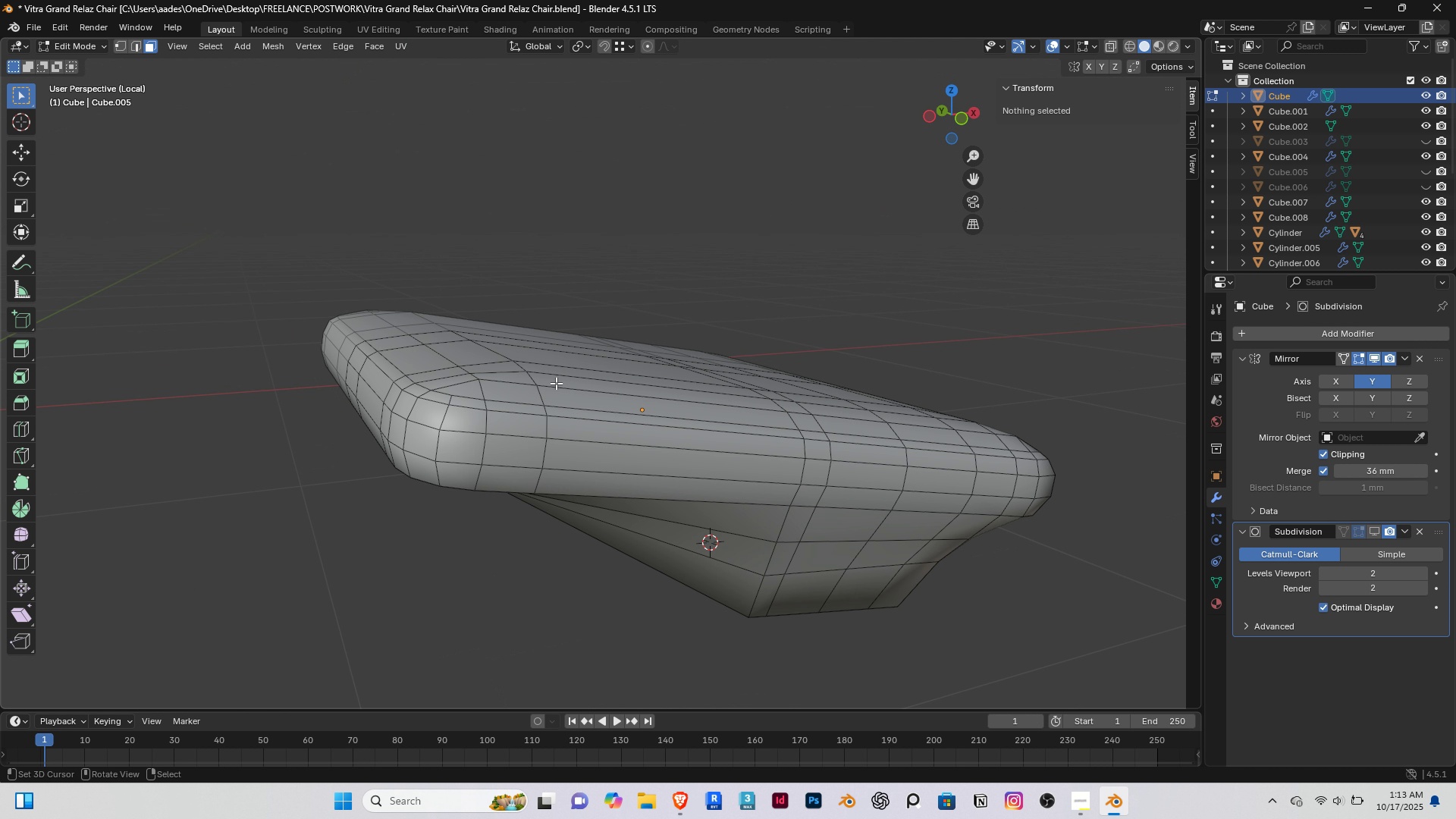 
scroll: coordinate [556, 383], scroll_direction: up, amount: 3.0
 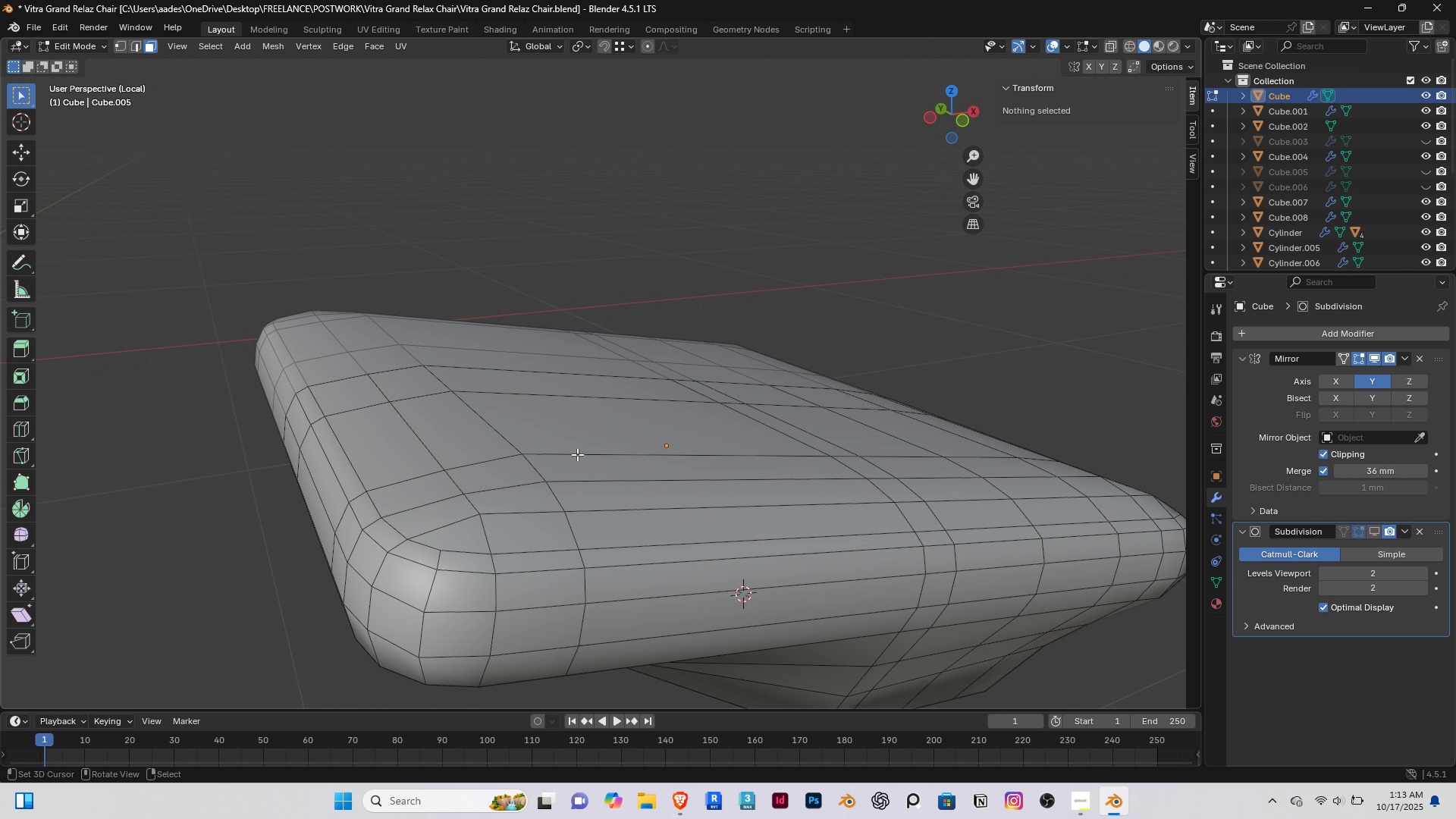 
key(Shift+ShiftRight)
 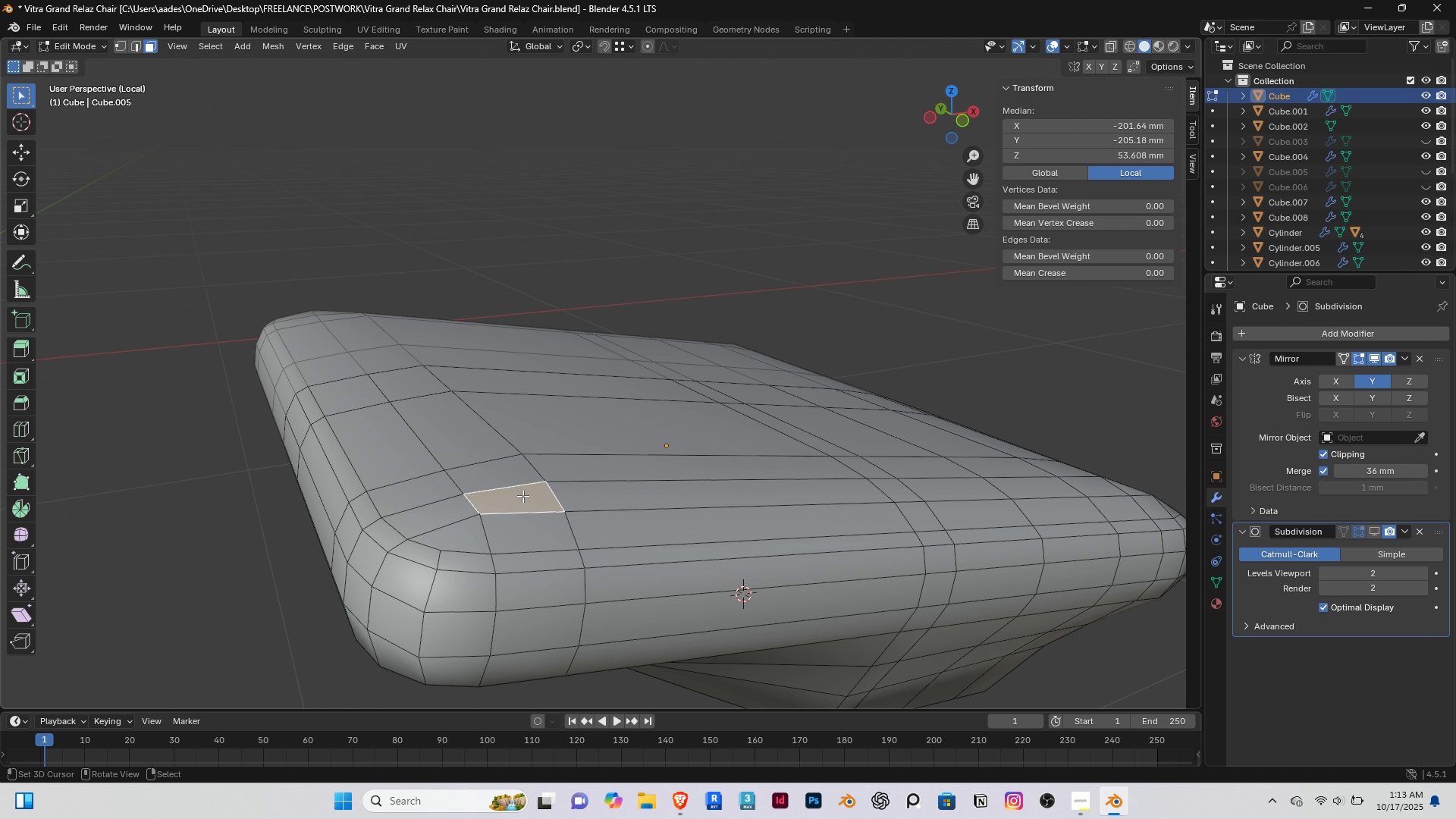 
right_click([526, 500])
 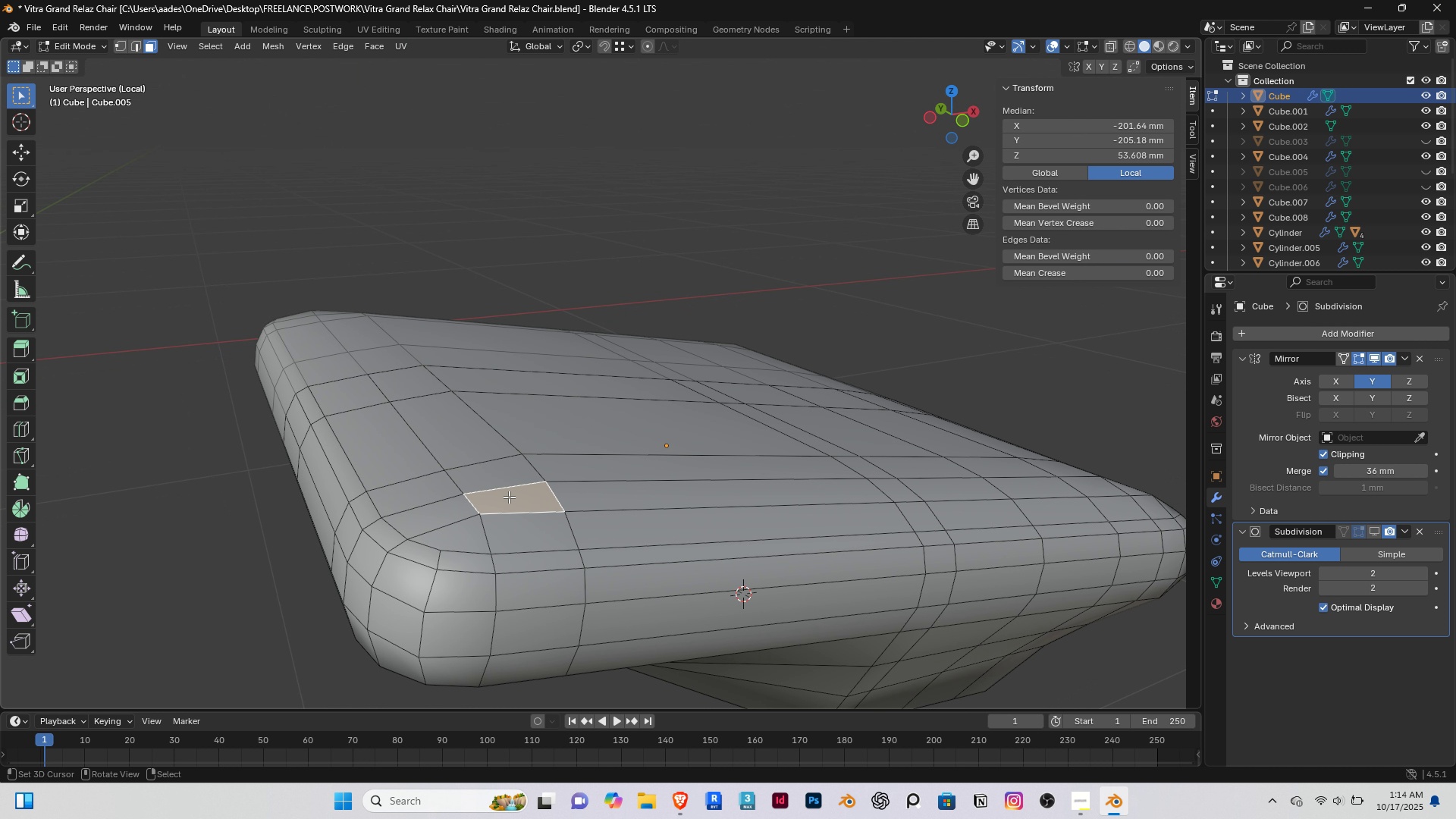 
scroll: coordinate [509, 497], scroll_direction: down, amount: 2.0
 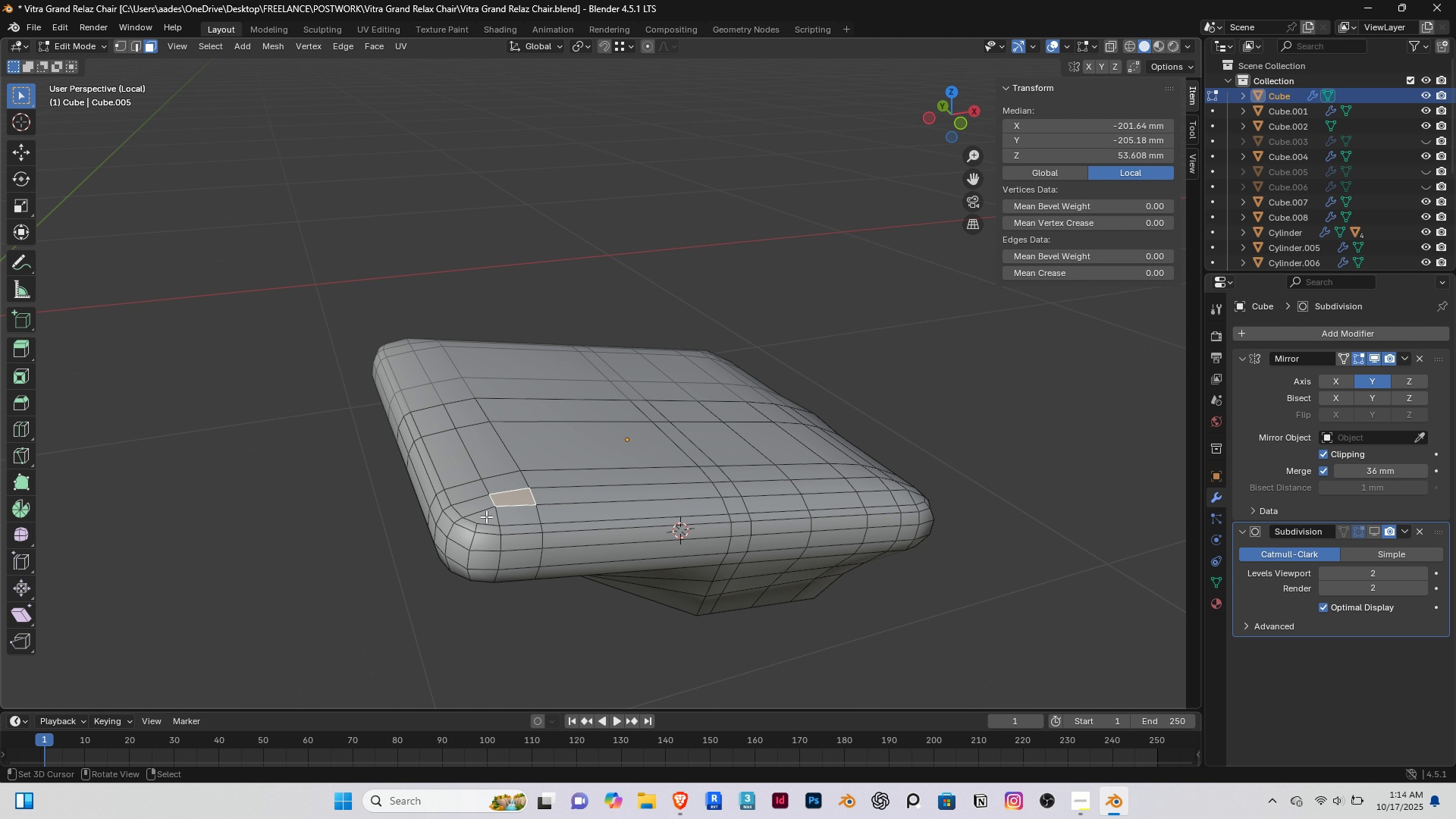 
hold_key(key=ShiftRight, duration=0.95)
double_click([490, 454])
 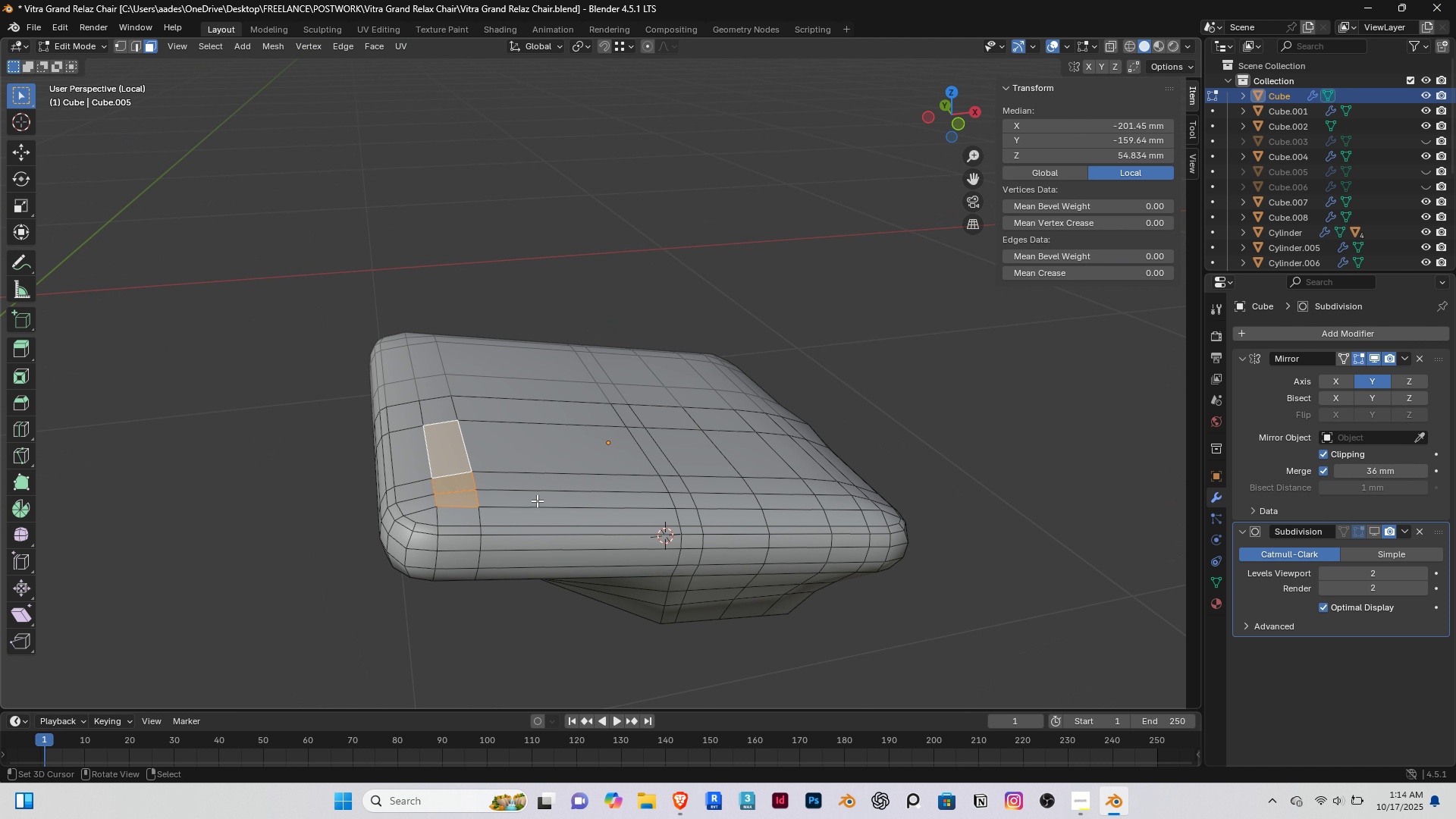 
scroll: coordinate [535, 502], scroll_direction: up, amount: 1.0
 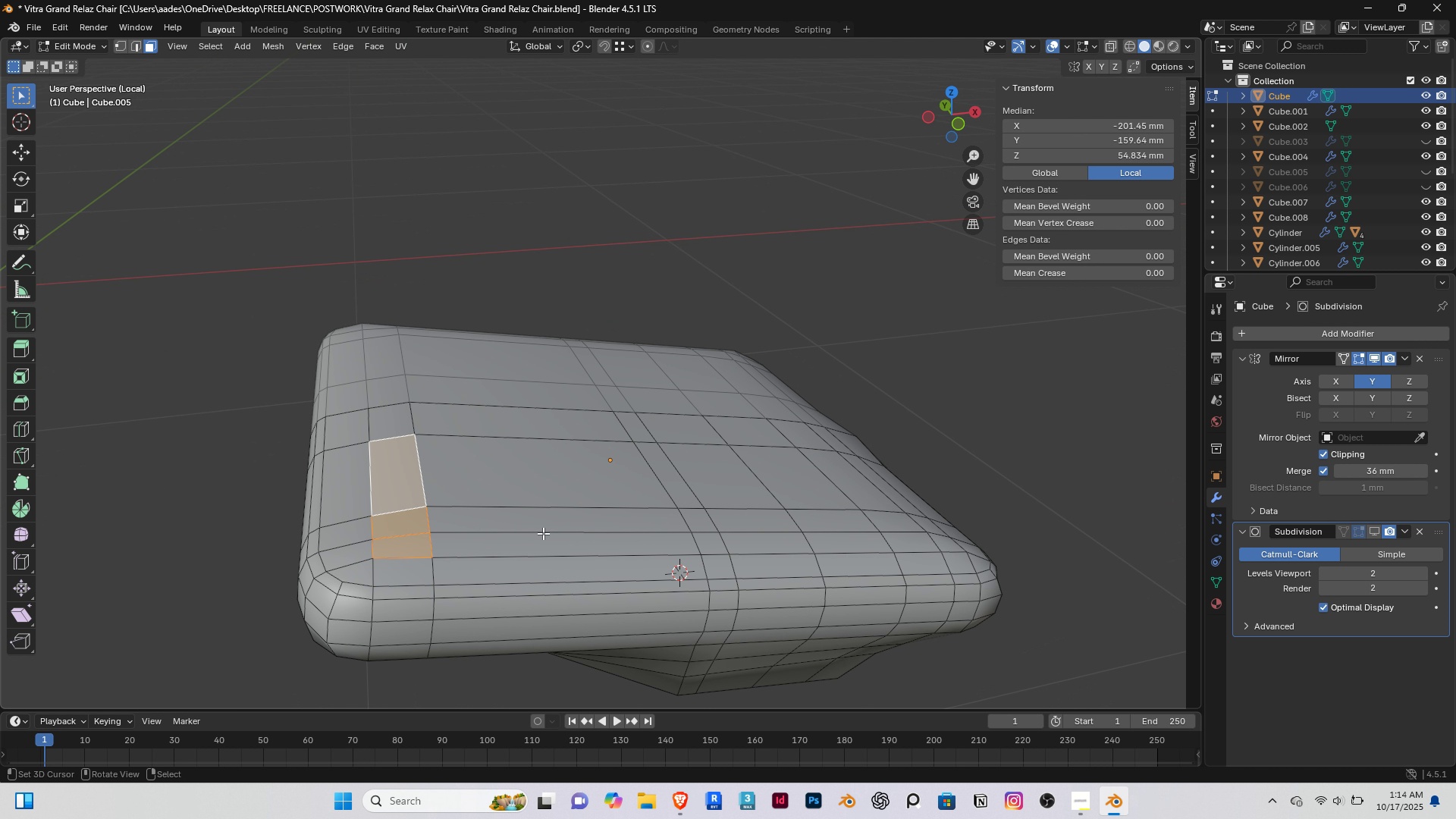 
hold_key(key=ShiftRight, duration=1.52)
double_click([557, 516])
 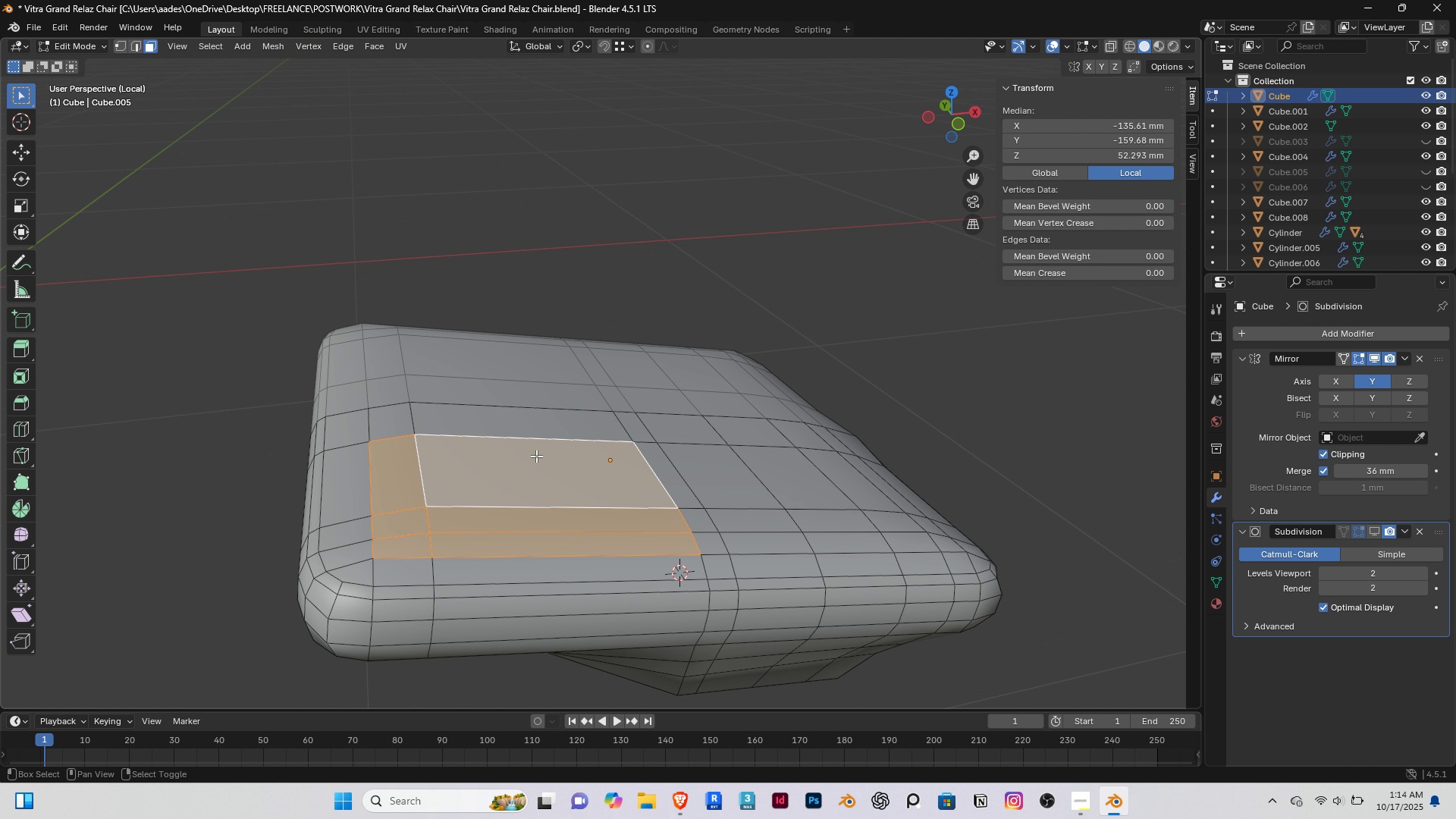 
hold_key(key=ShiftRight, duration=1.51)
triple_click([535, 428])
 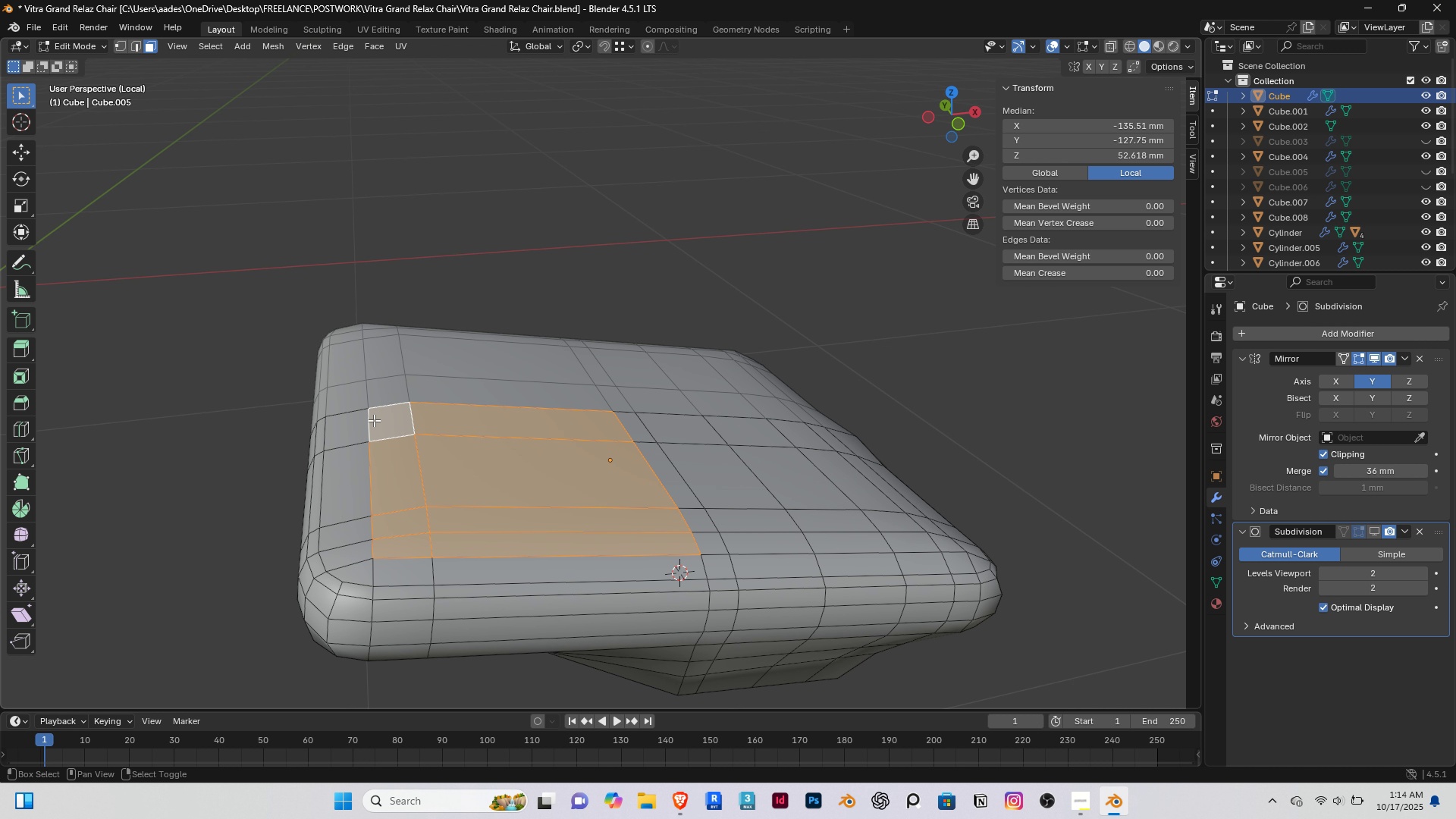 
hold_key(key=ShiftRight, duration=1.55)
 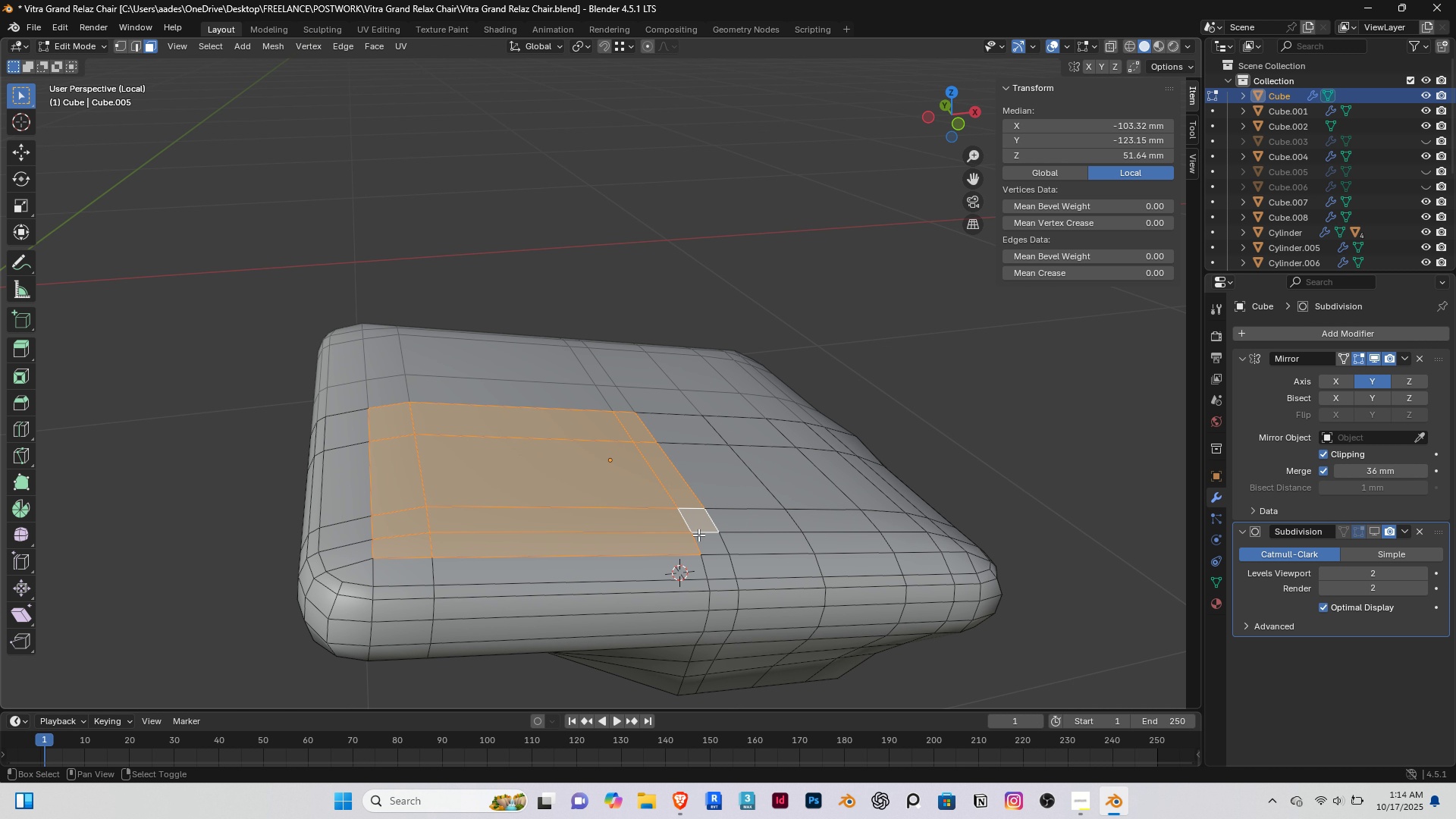 
hold_key(key=ShiftRight, duration=1.53)
right_click([692, 516])
 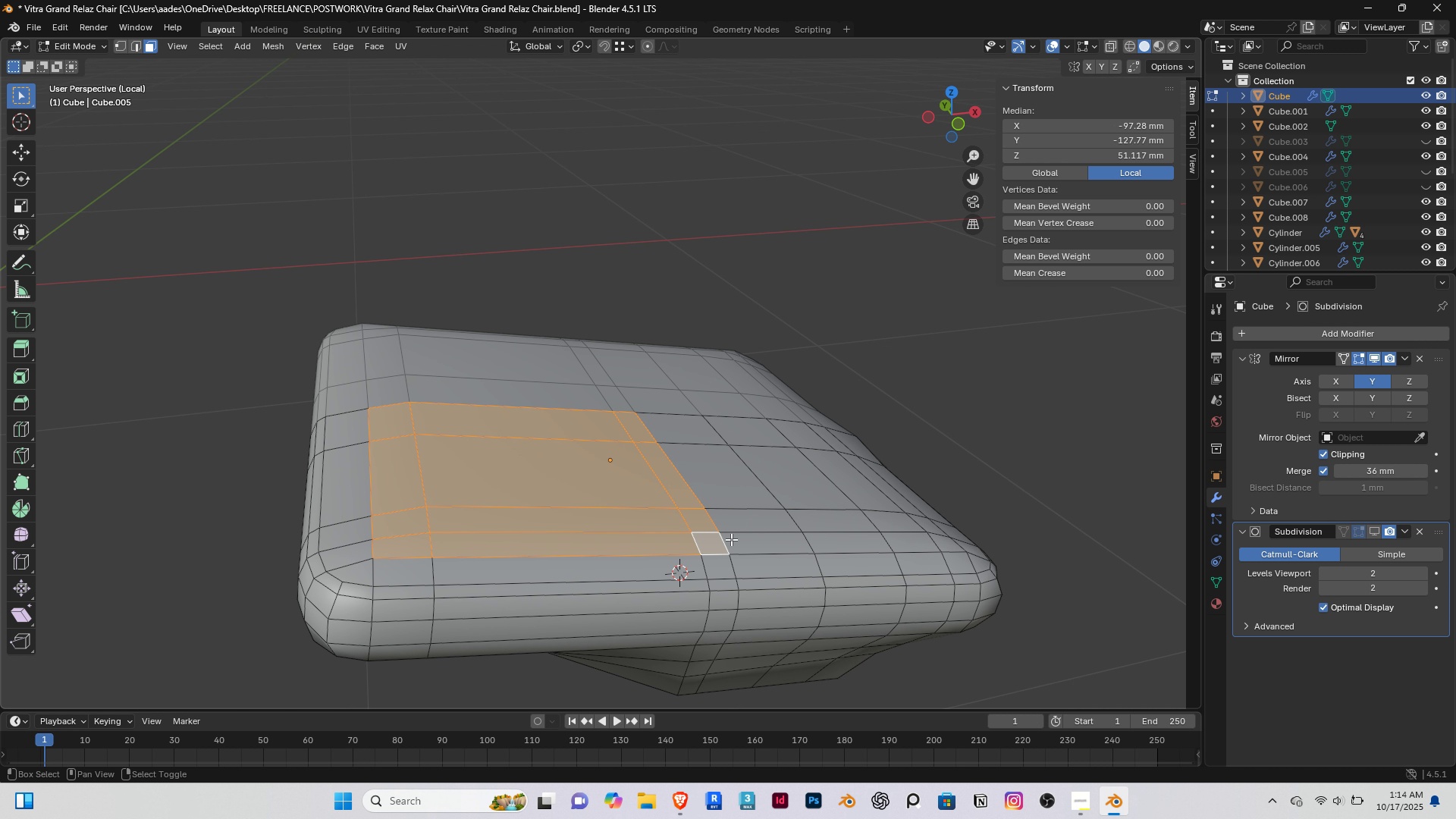 
double_click([733, 539])
 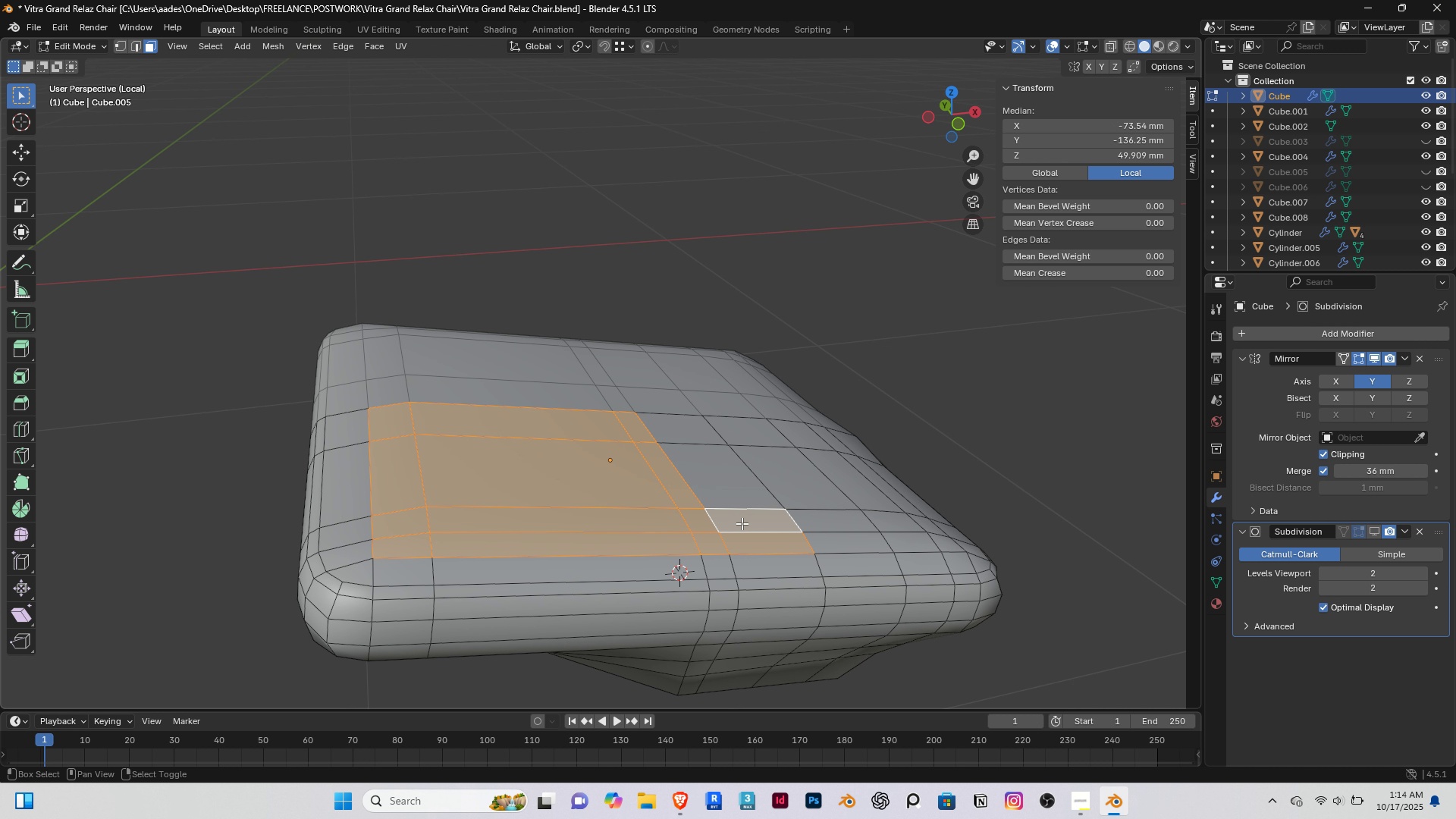 
hold_key(key=ShiftRight, duration=1.54)
triple_click([742, 523])
 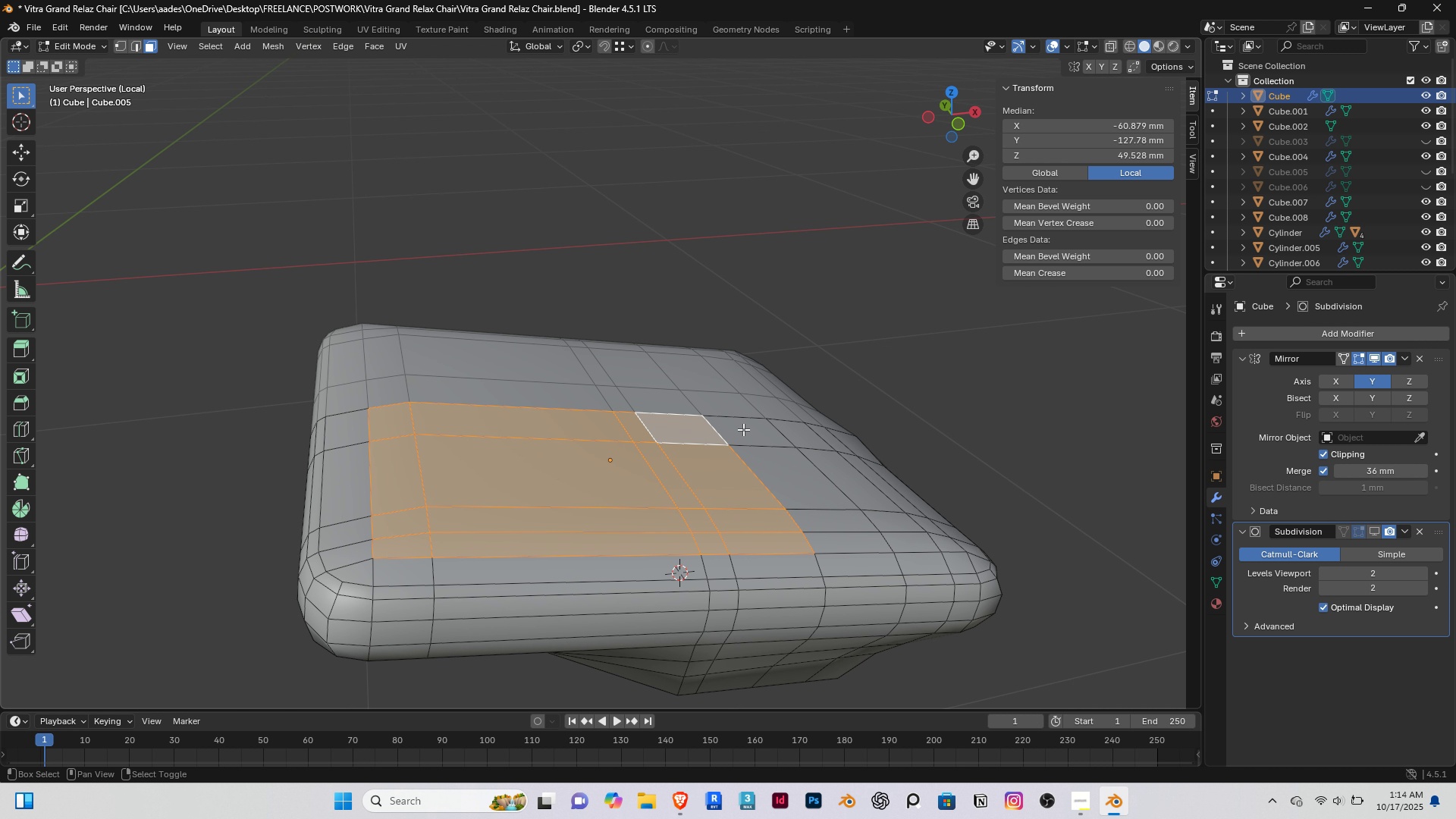 
hold_key(key=ShiftRight, duration=1.54)
 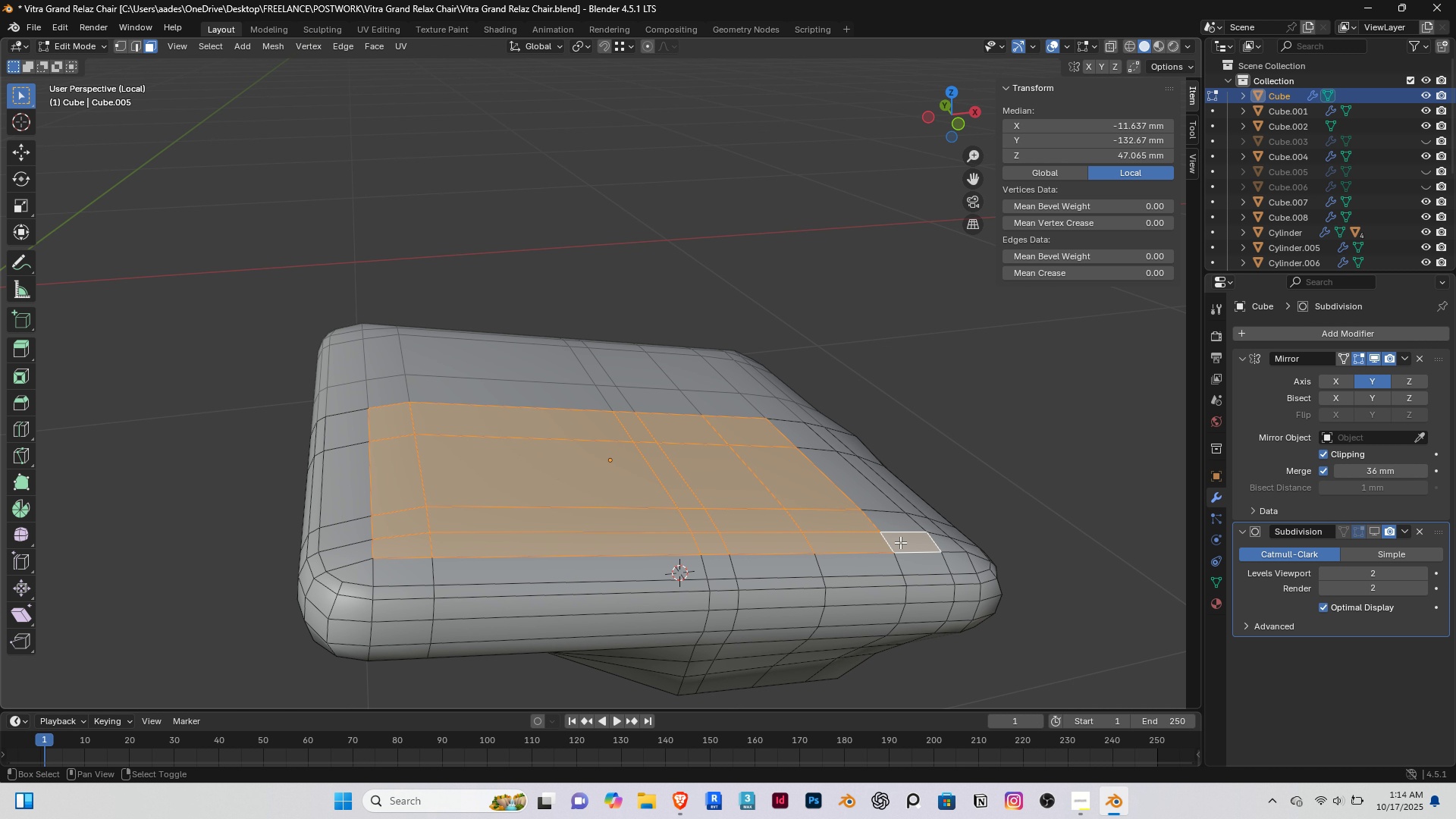 
hold_key(key=ShiftRight, duration=0.66)
right_click([908, 542])
 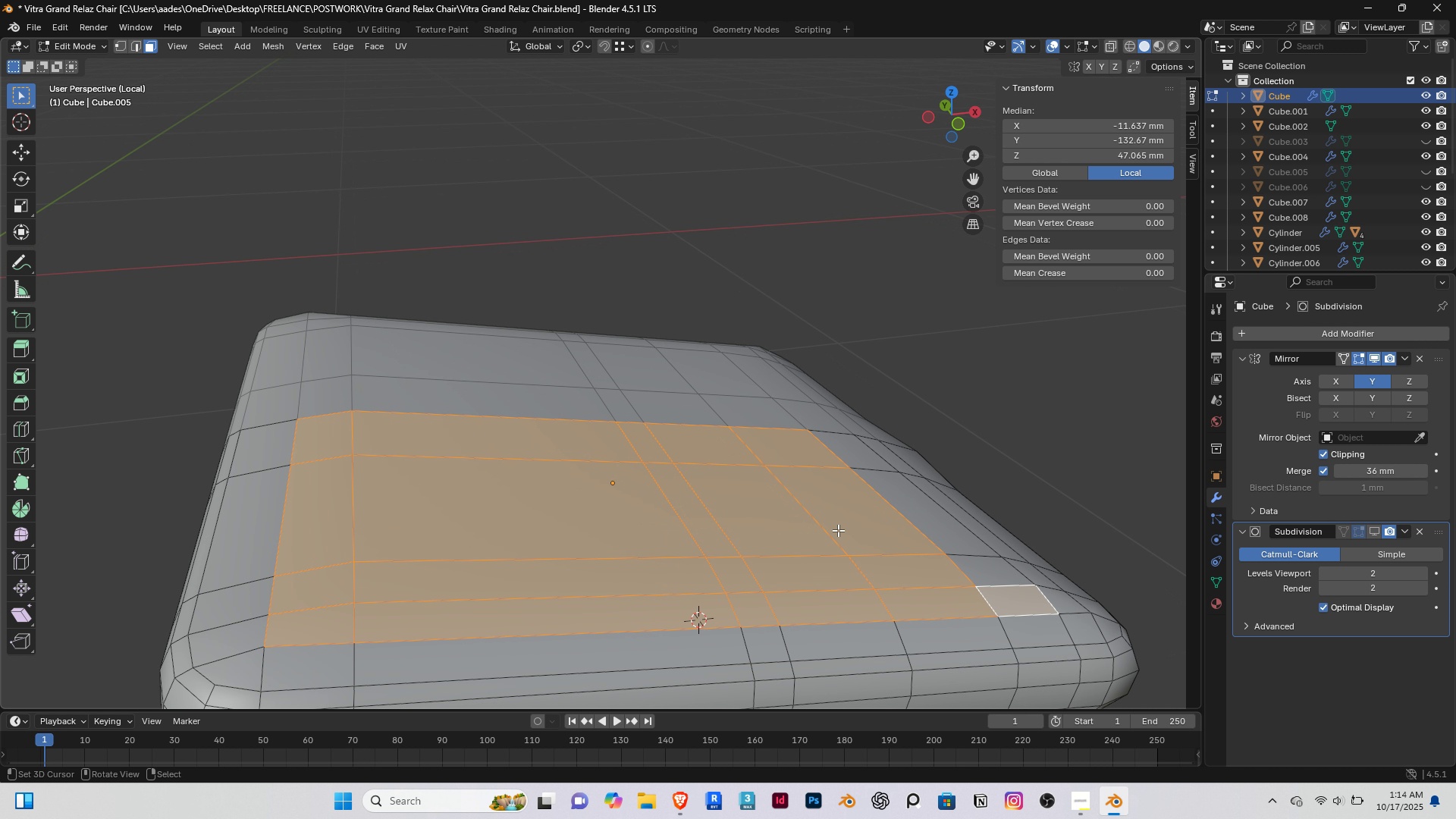 
scroll: coordinate [849, 533], scroll_direction: up, amount: 1.0
 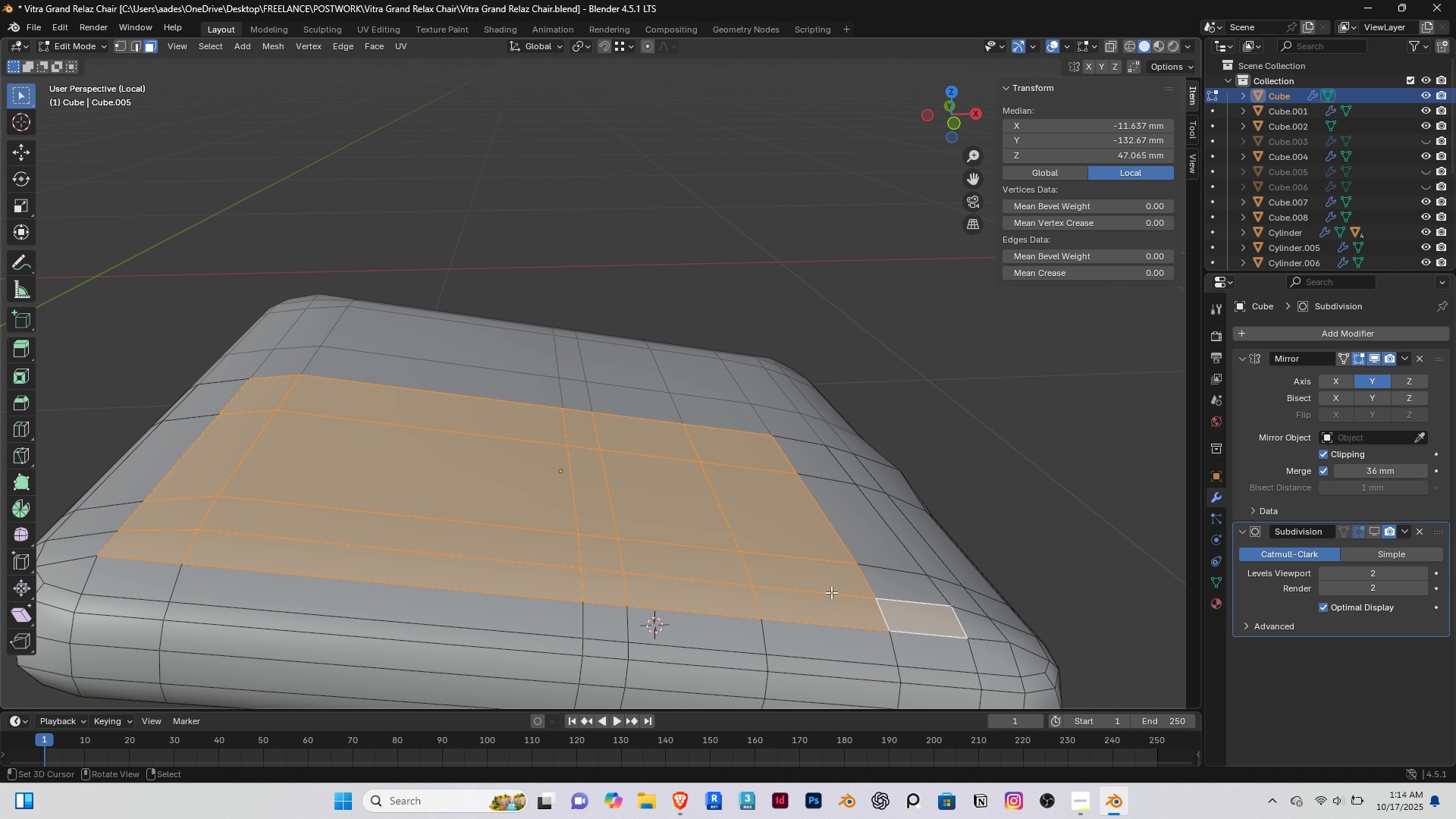 
hold_key(key=ShiftRight, duration=1.52)
right_click([899, 589])
 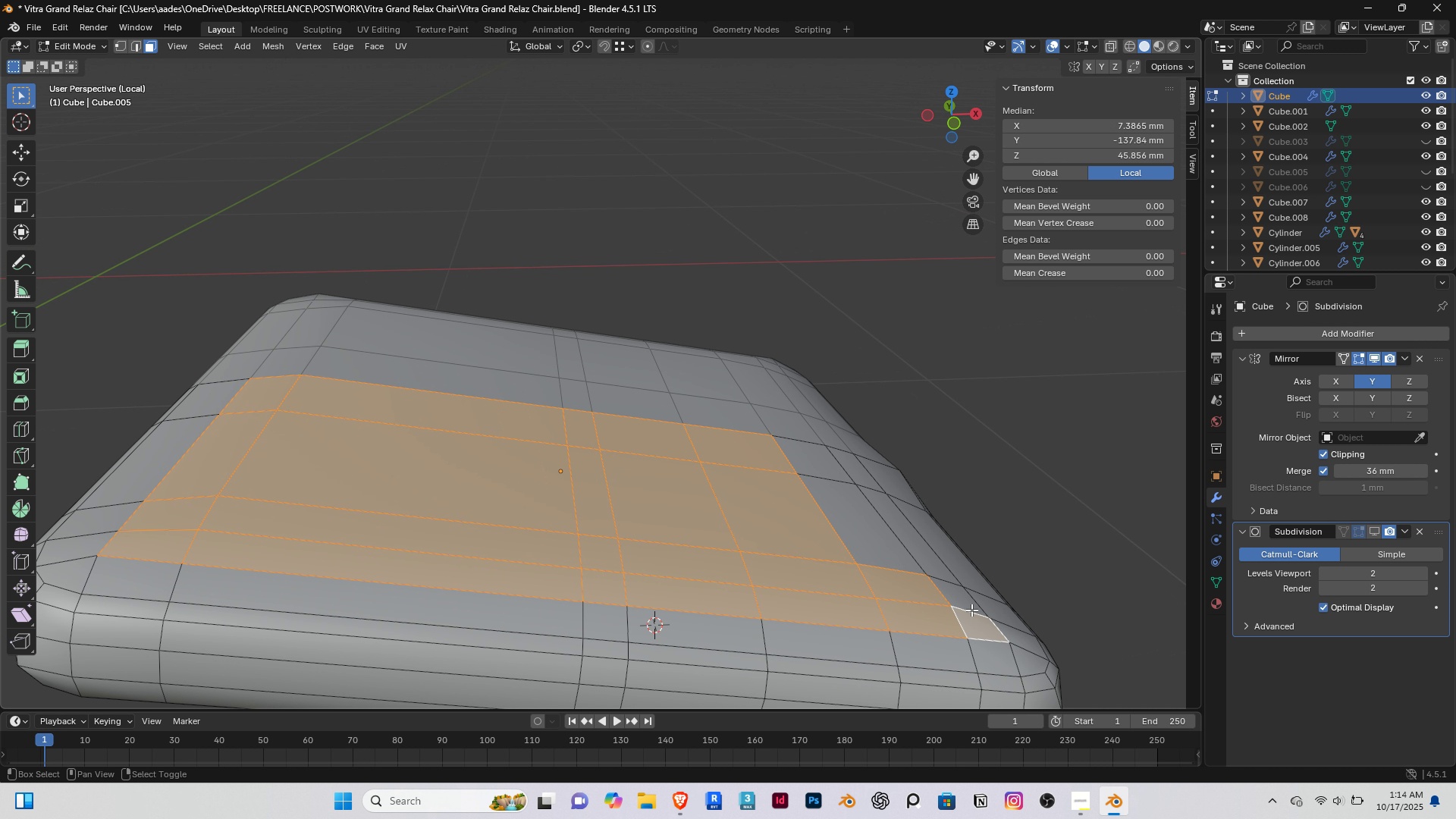 
right_click([970, 622])
 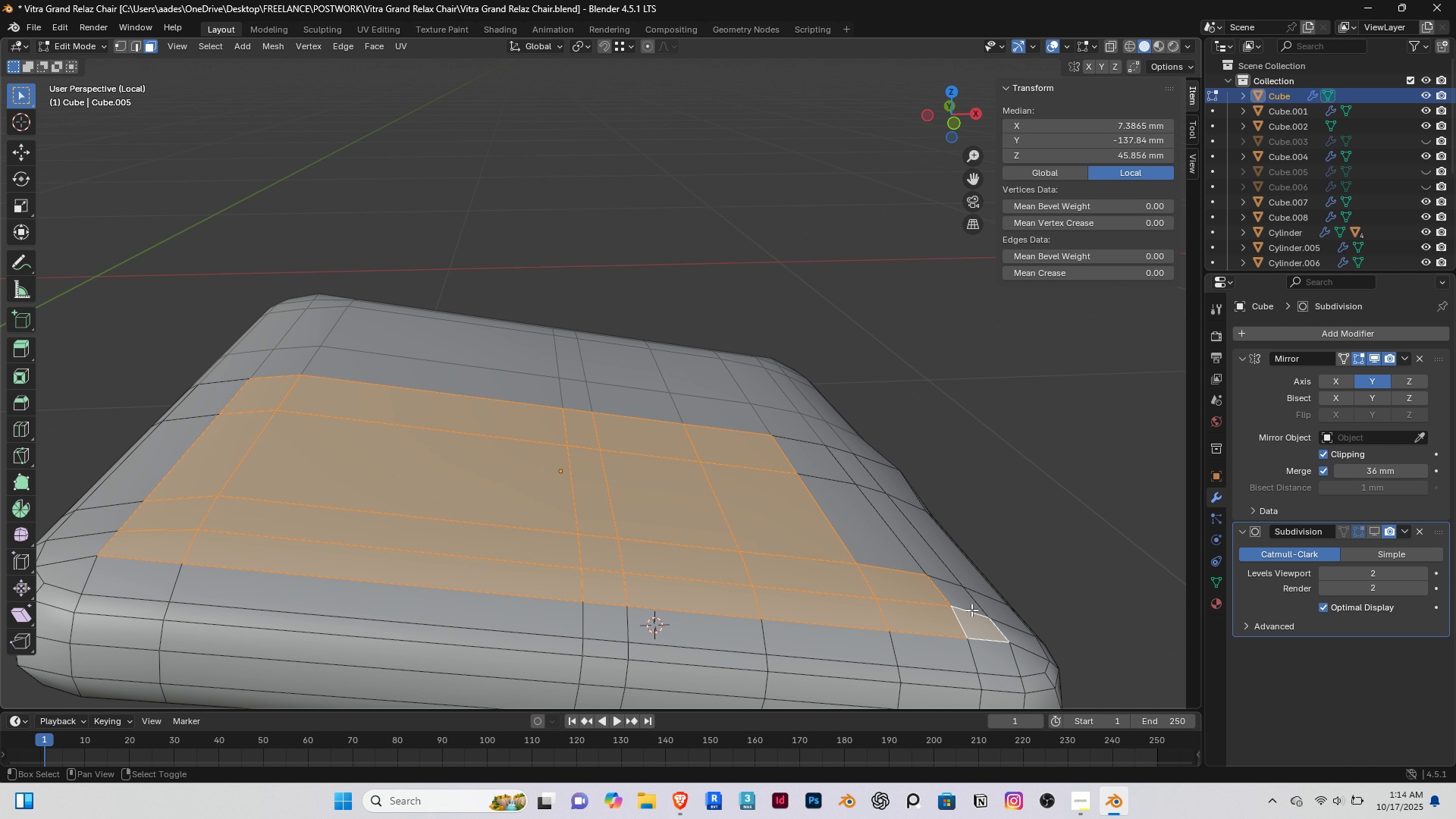 
hold_key(key=ShiftRight, duration=1.53)
double_click([968, 601])
 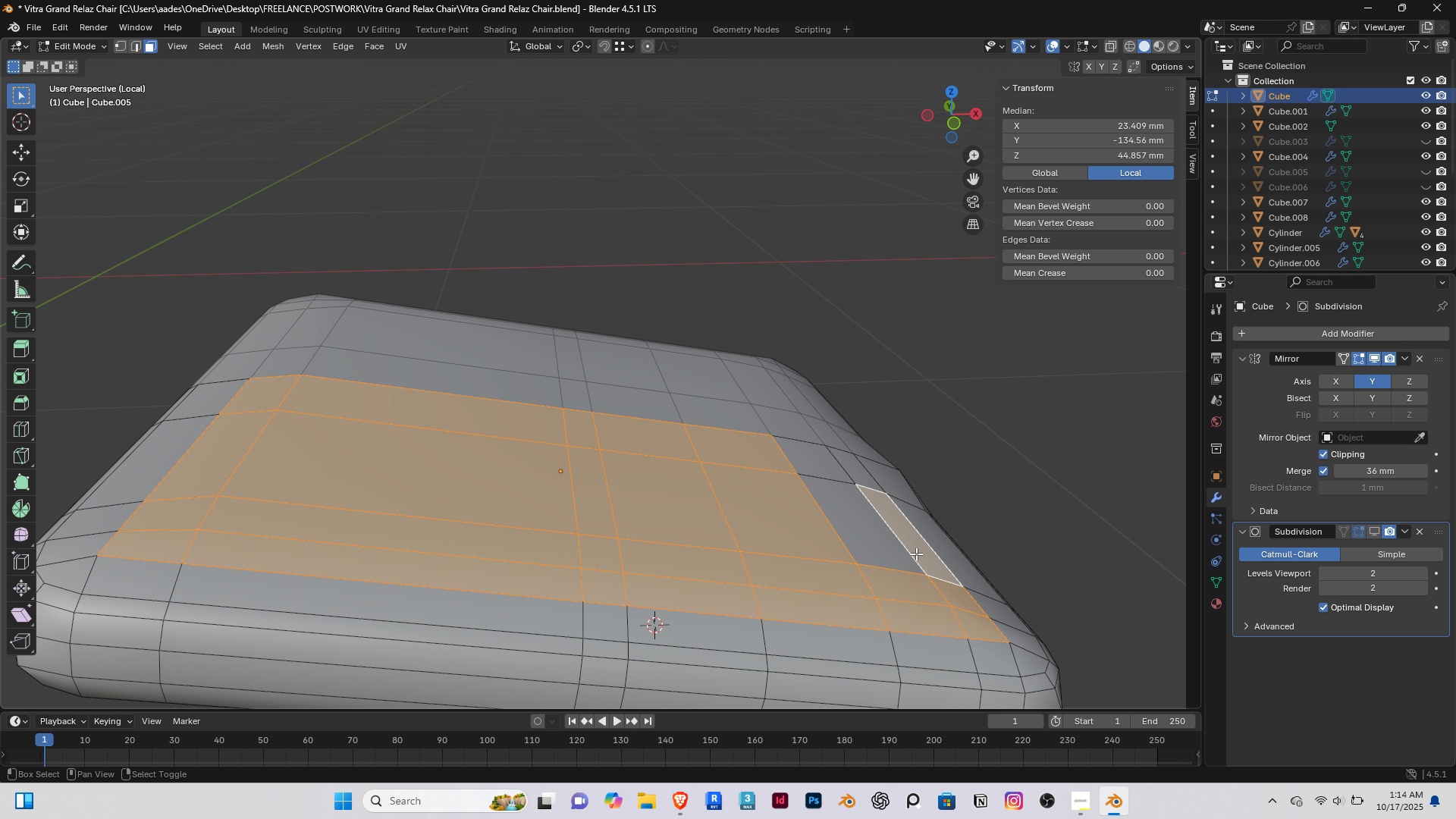 
right_click([916, 554])
 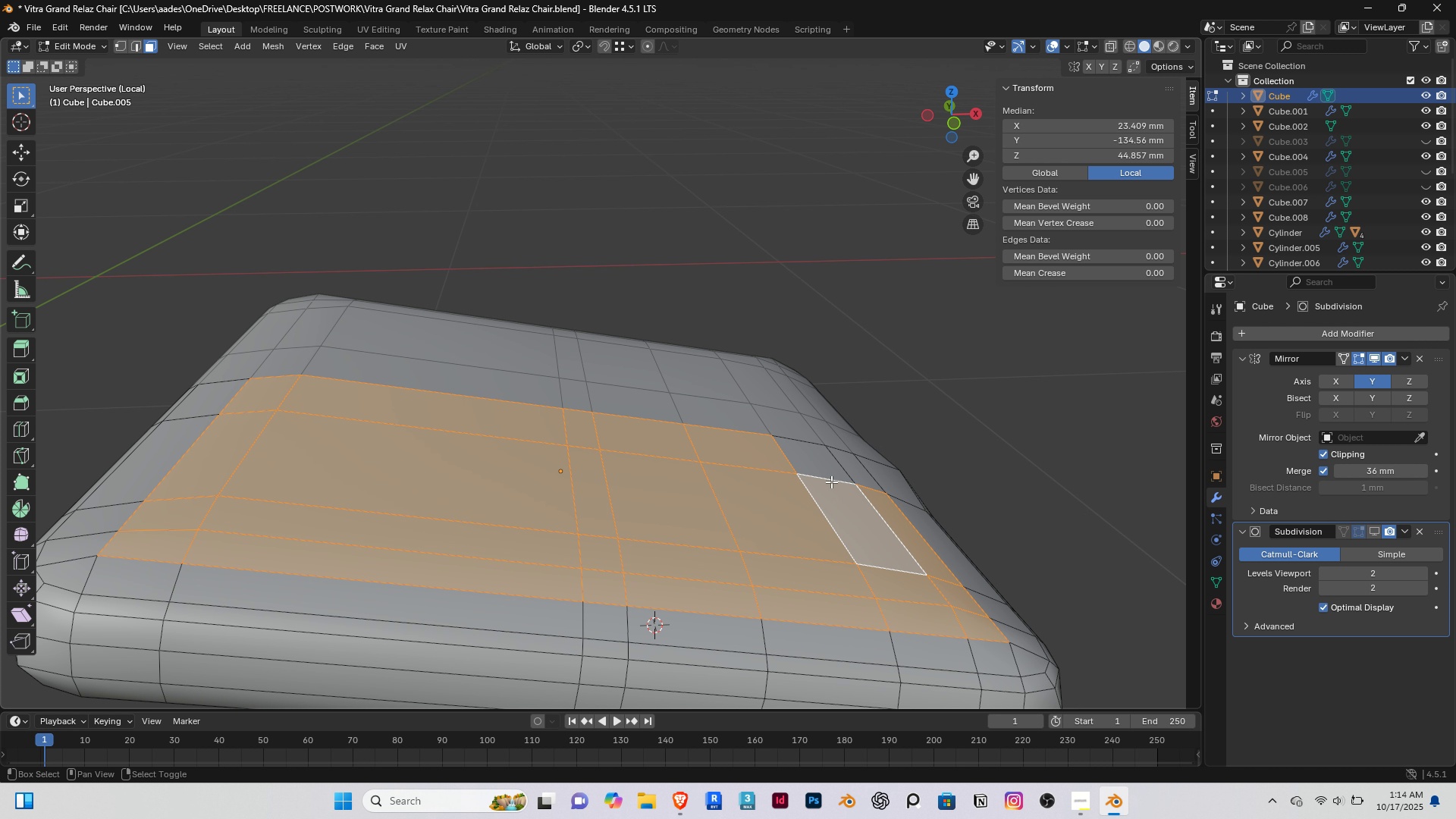 
hold_key(key=ShiftRight, duration=0.88)
triple_click([857, 464])
 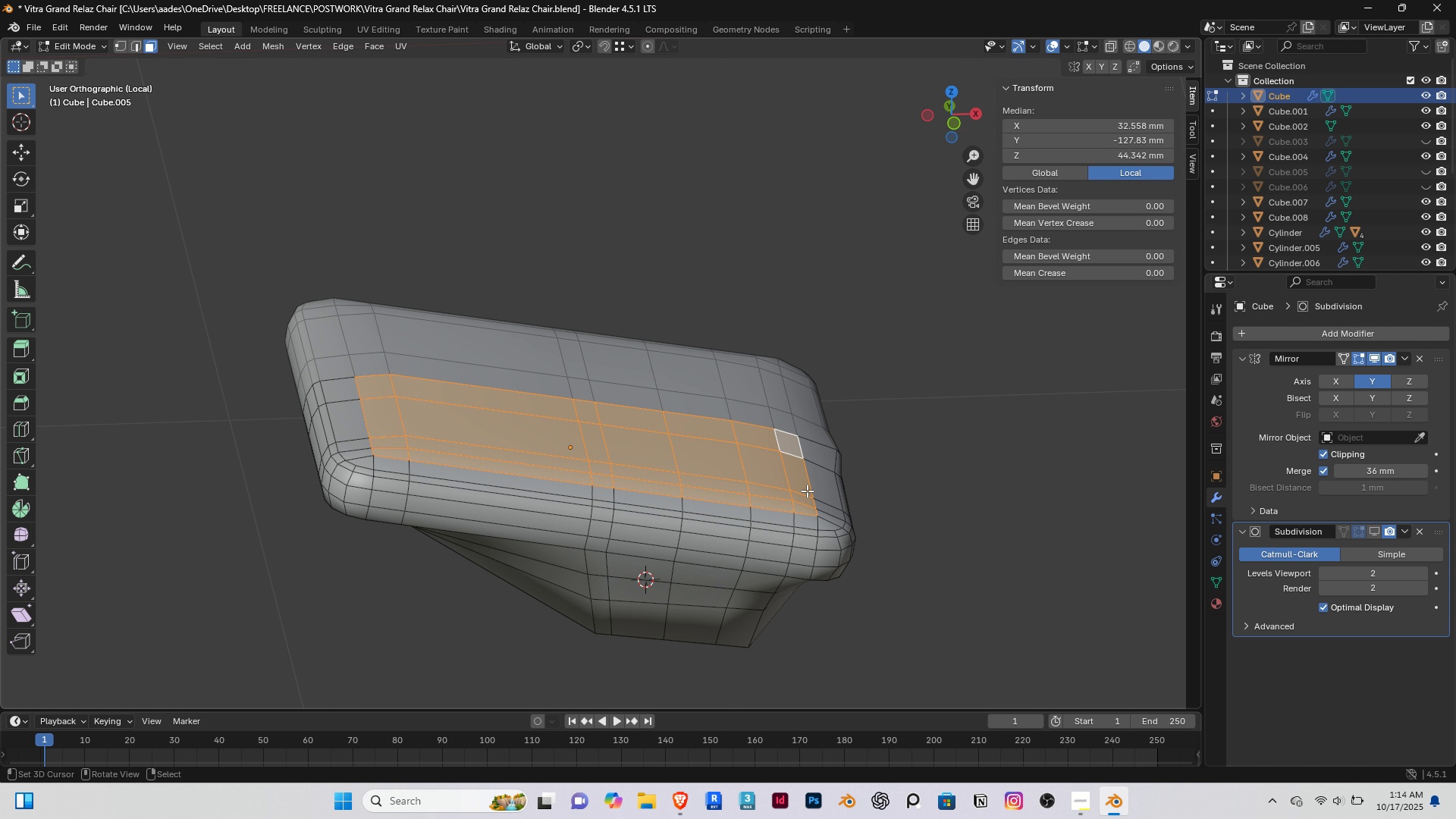 
type([End]gzz)
 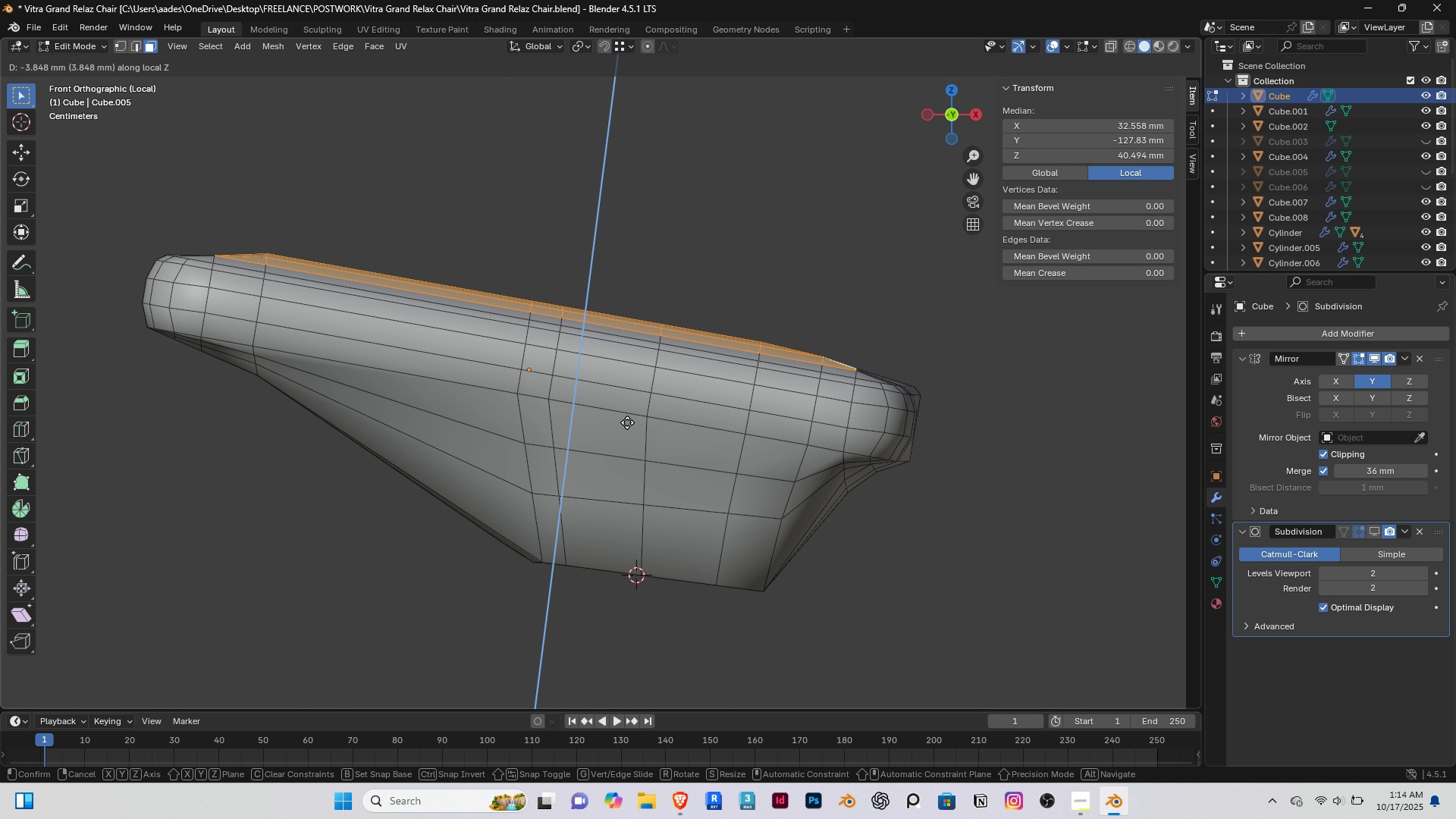 
scroll: coordinate [625, 416], scroll_direction: up, amount: 2.0
 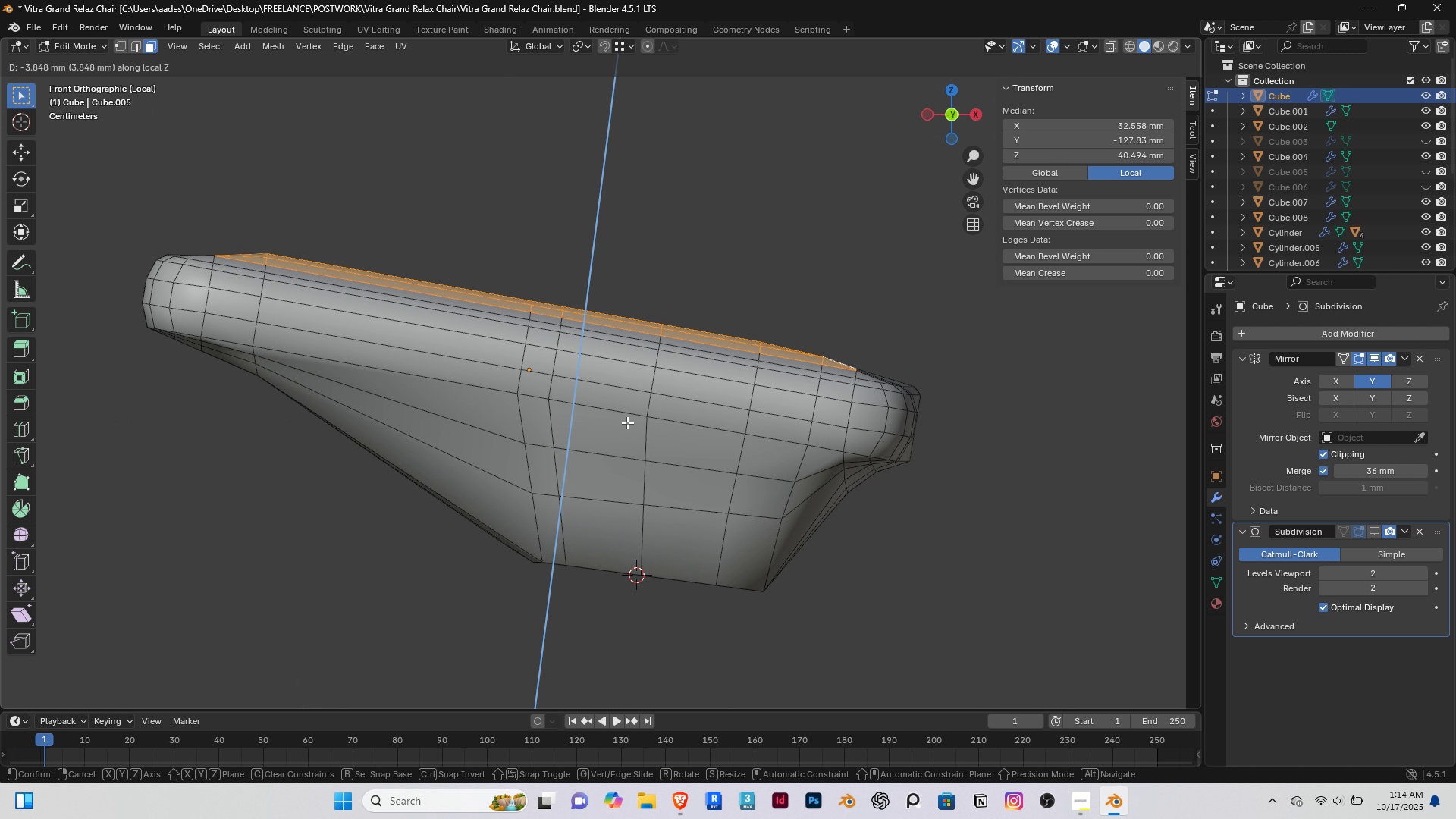 
left_click([627, 422])
 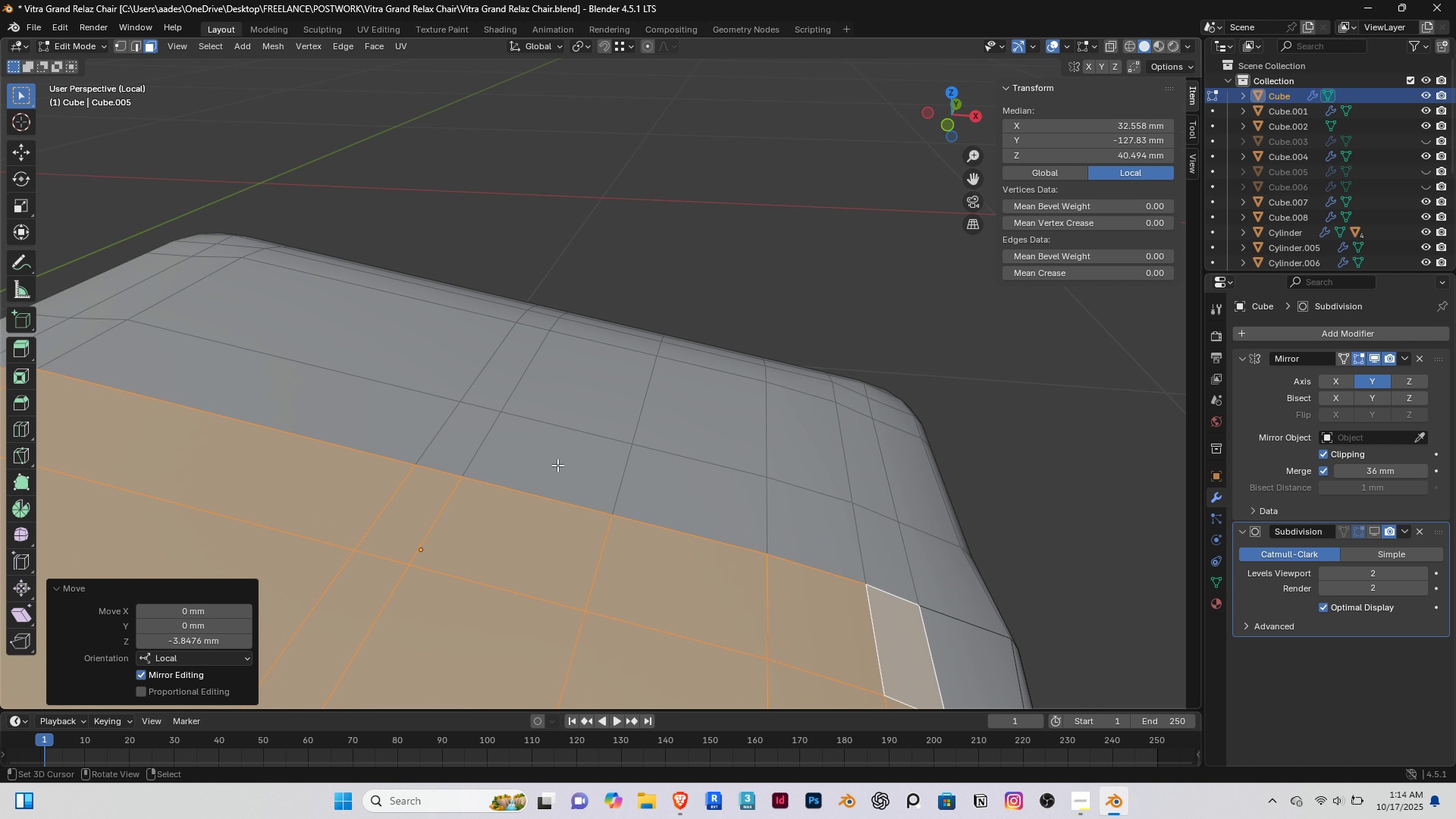 
scroll: coordinate [560, 466], scroll_direction: down, amount: 3.0
 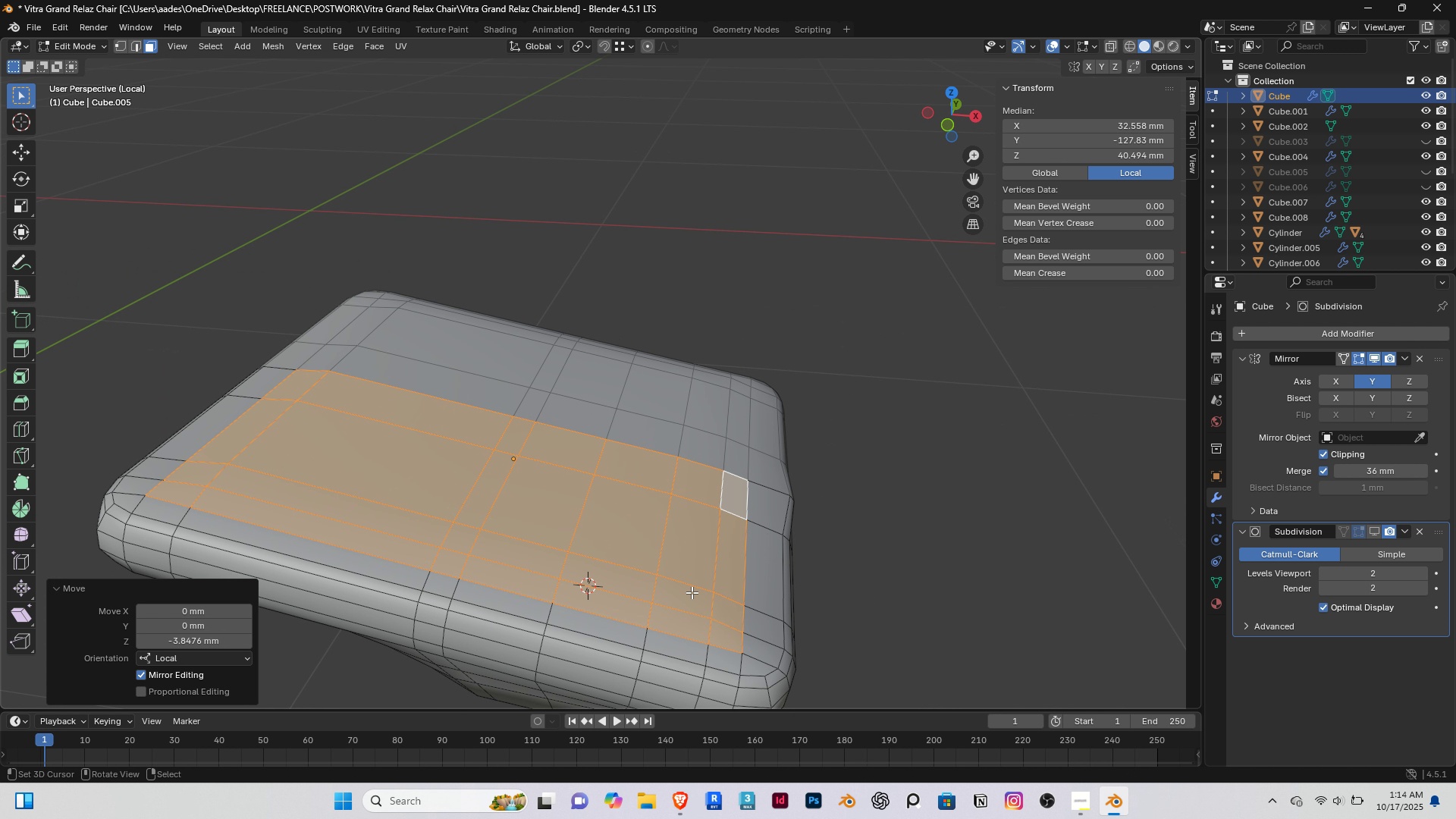 
right_click([692, 595])
 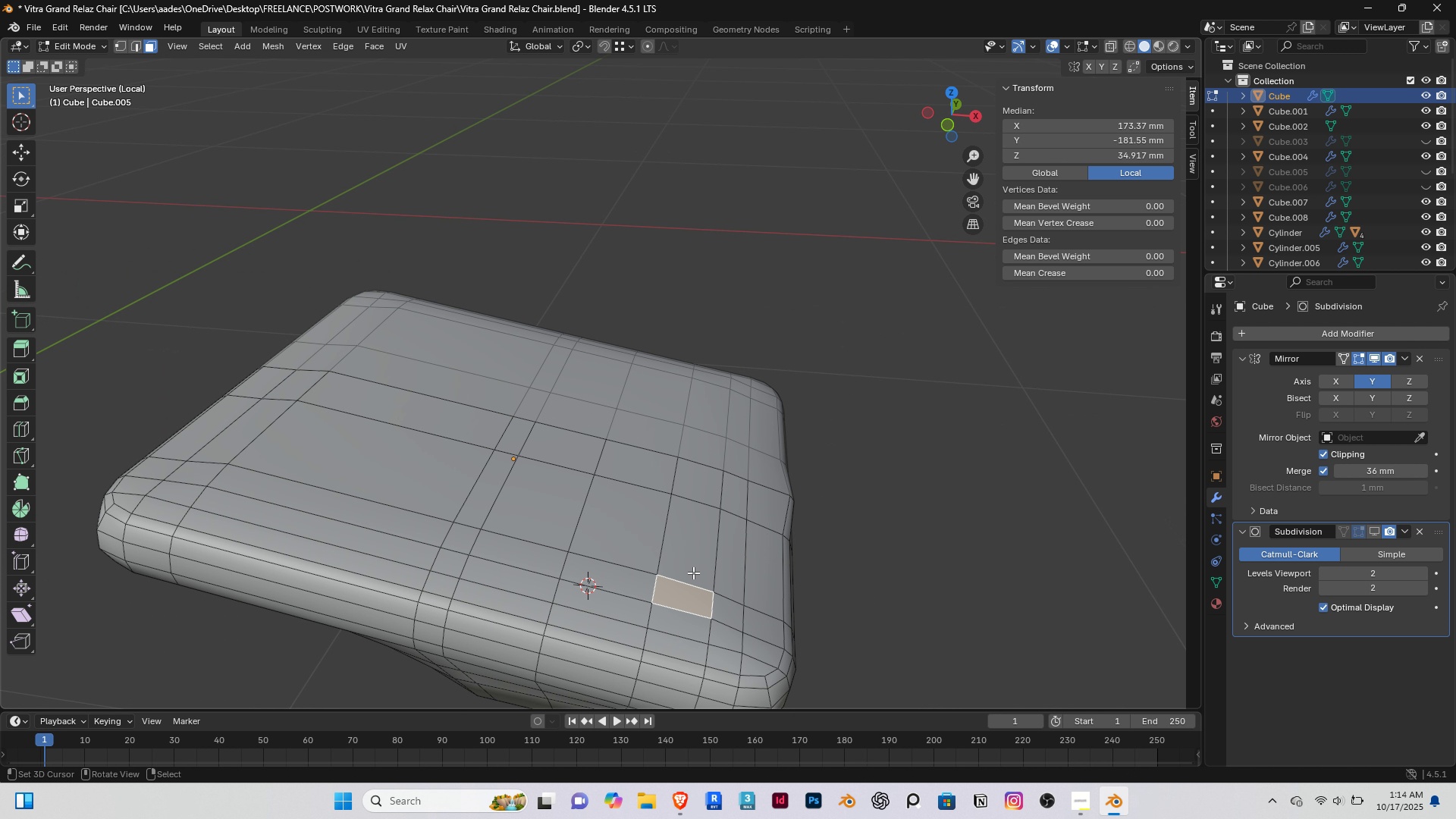 
hold_key(key=ShiftRight, duration=1.53)
right_click([693, 570])
 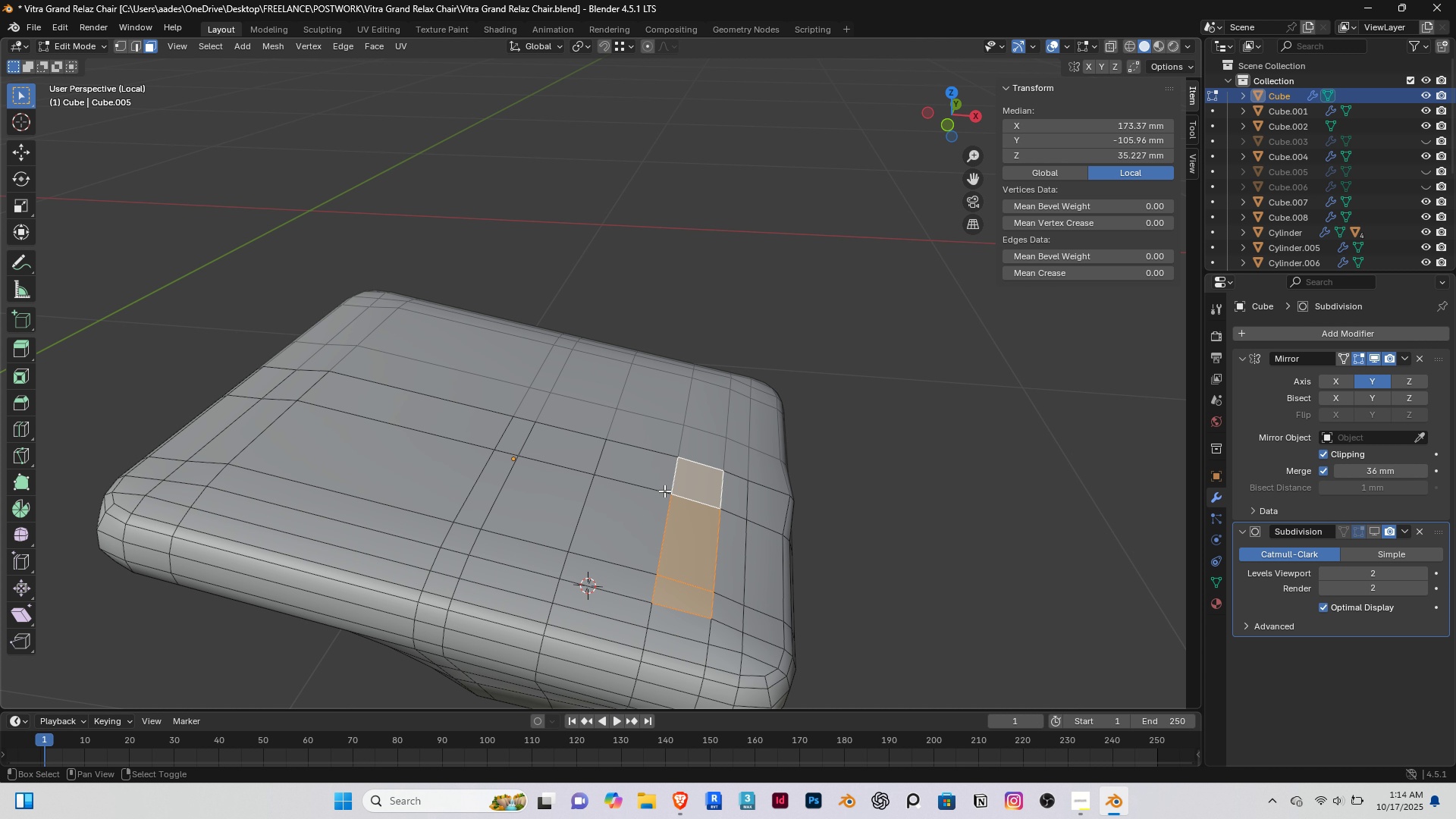 
double_click([692, 491])
 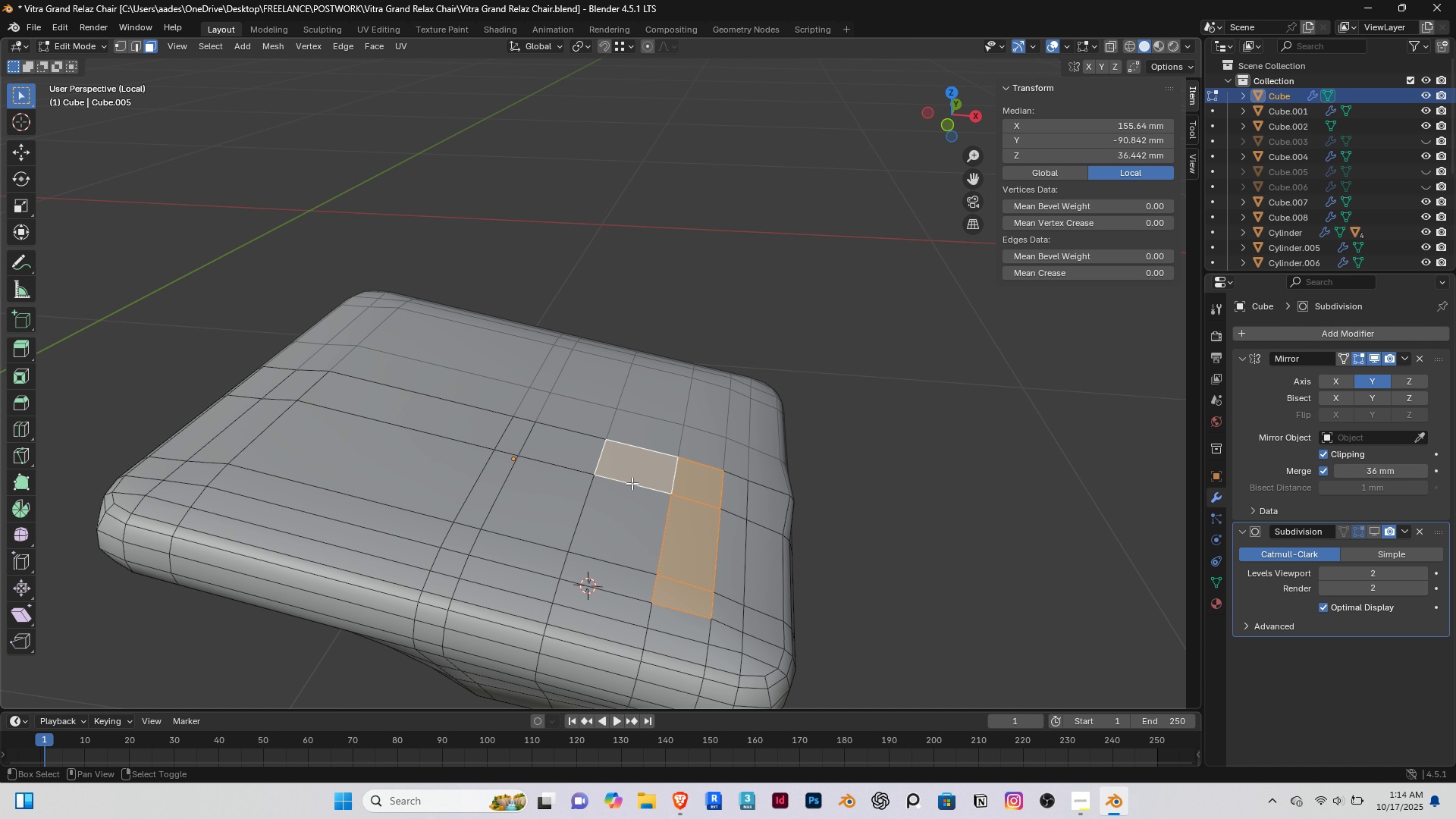 
triple_click([632, 483])
 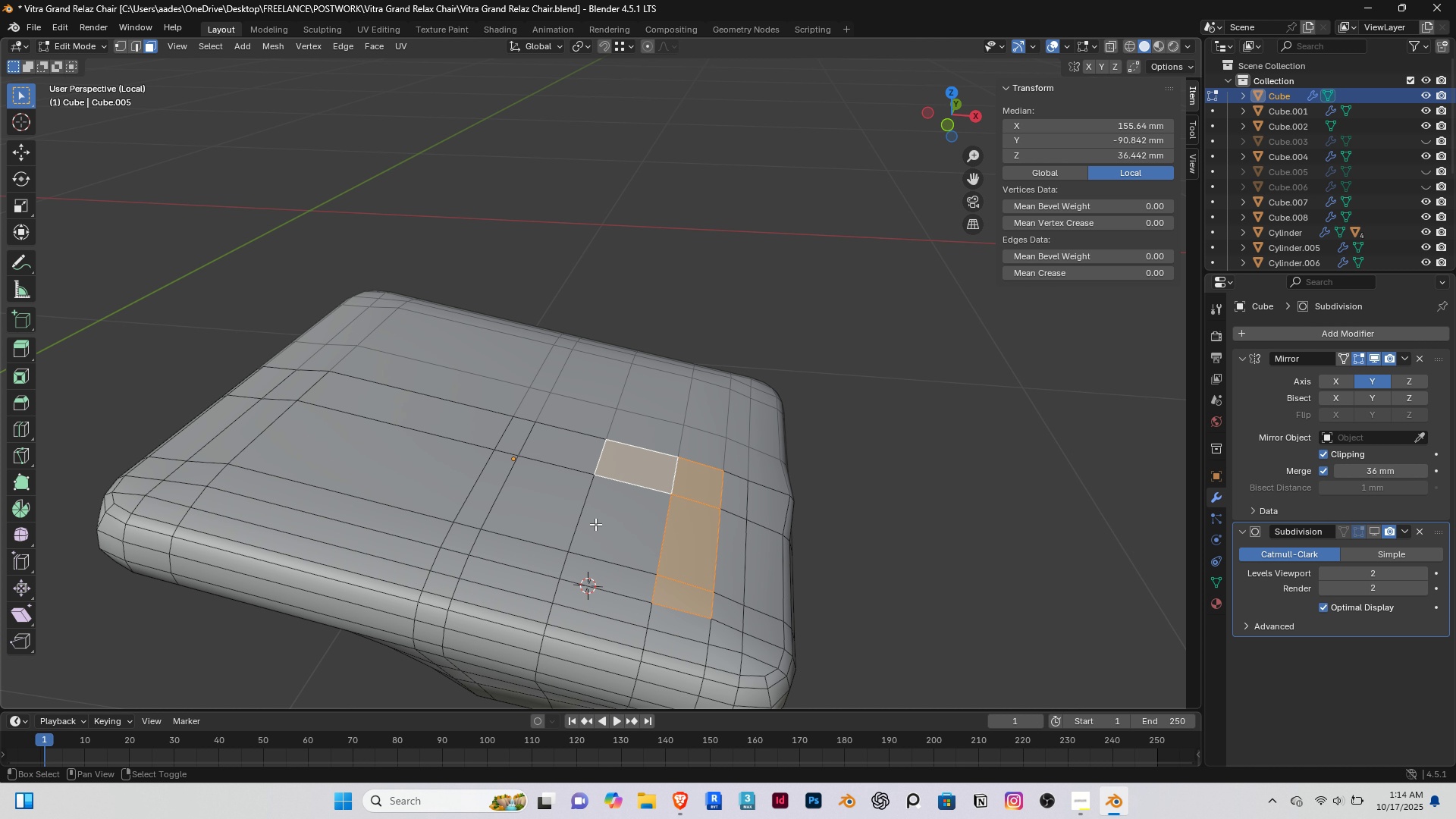 
hold_key(key=ShiftRight, duration=1.52)
triple_click([595, 525])
 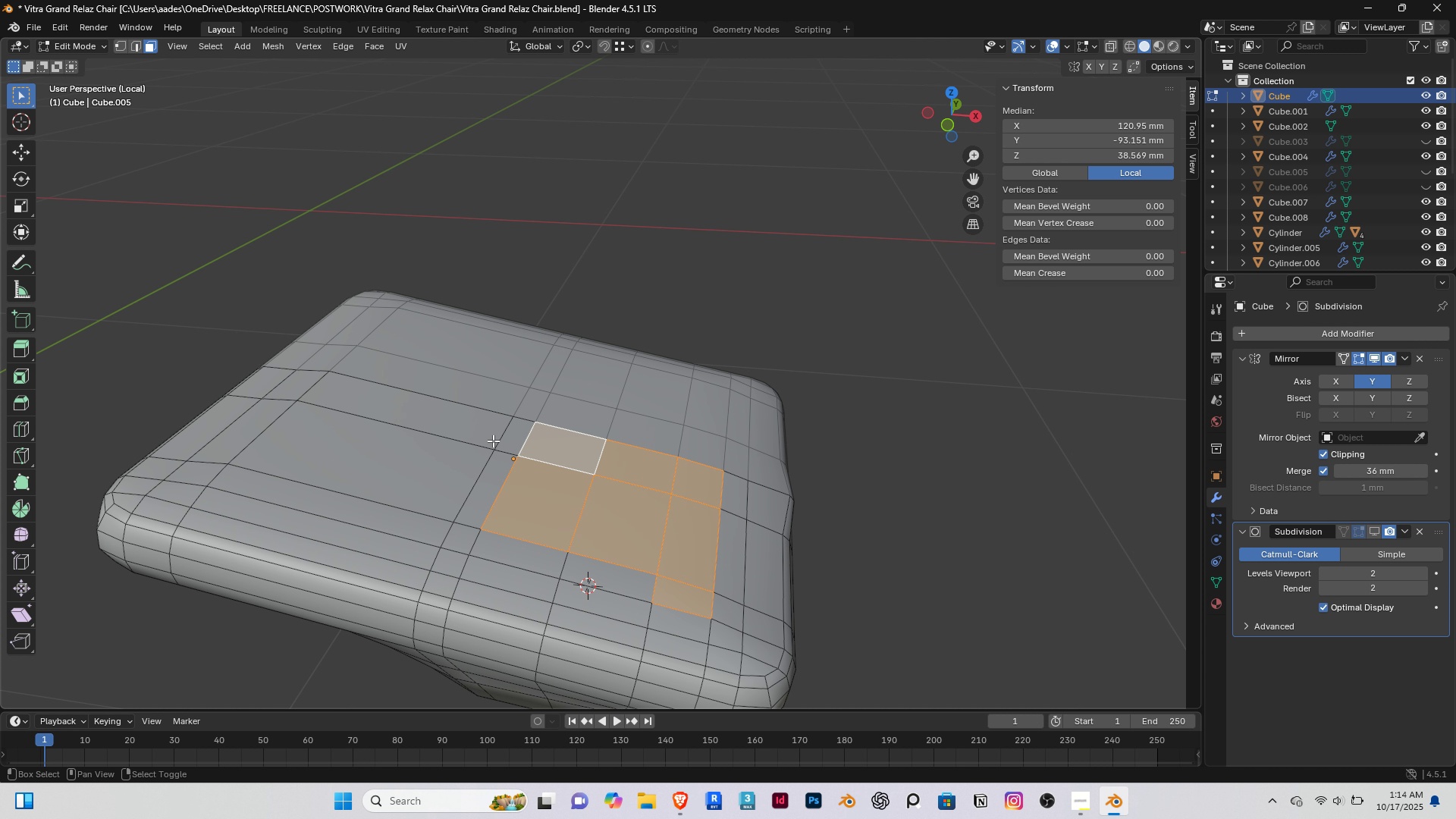 
hold_key(key=ShiftRight, duration=1.5)
triple_click([513, 440])
 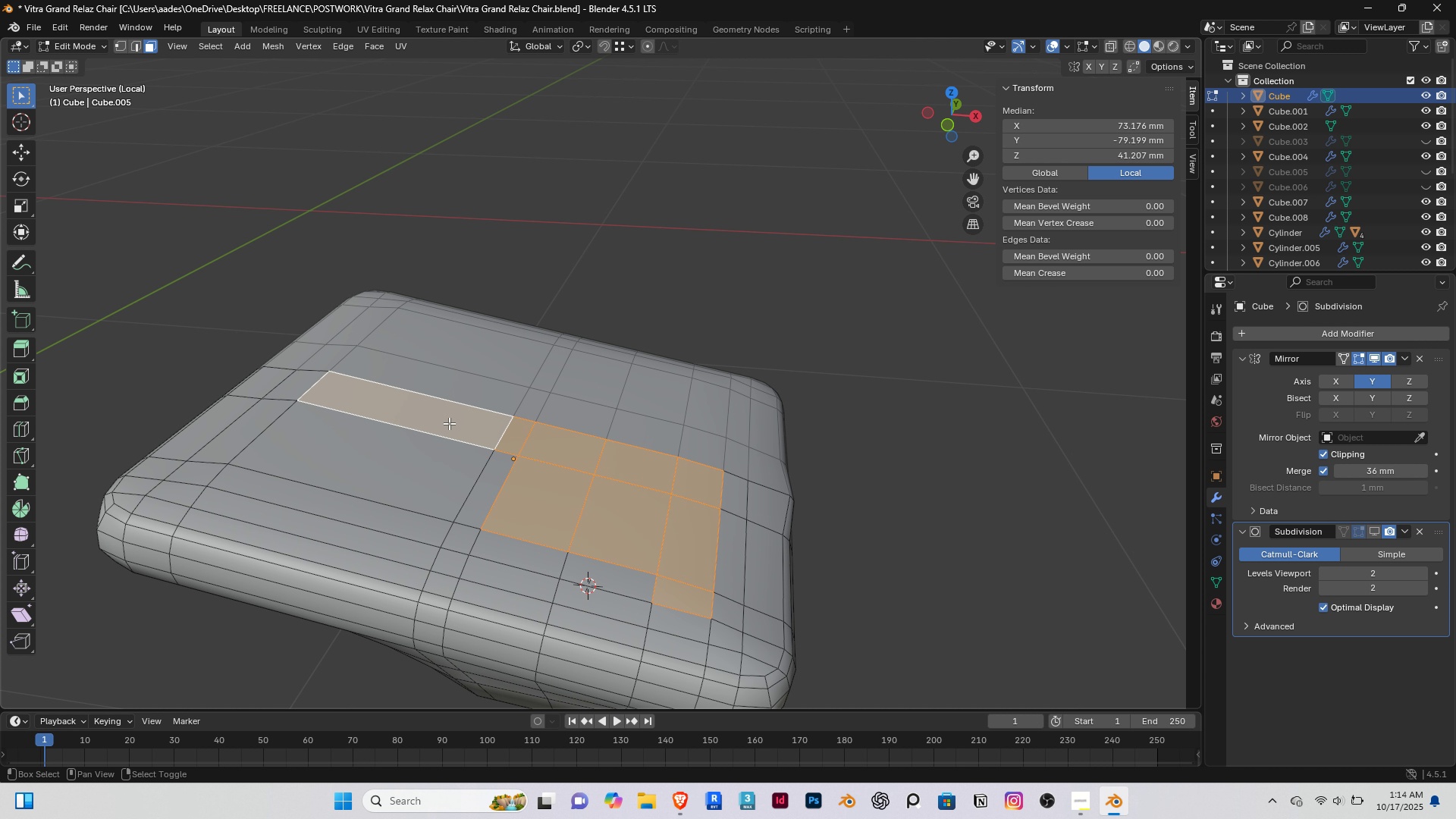 
triple_click([450, 424])
 